 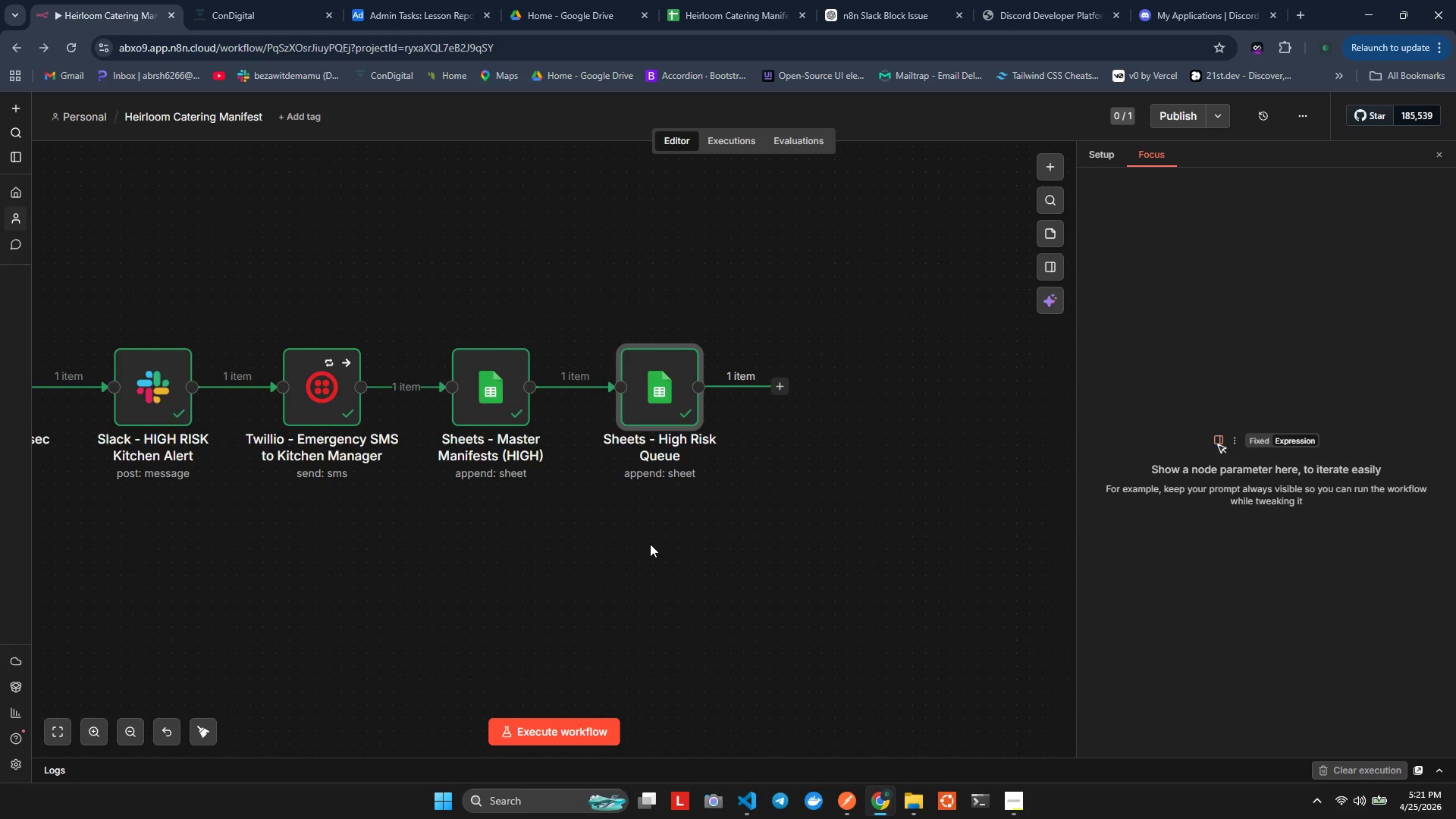 
left_click([778, 386])
 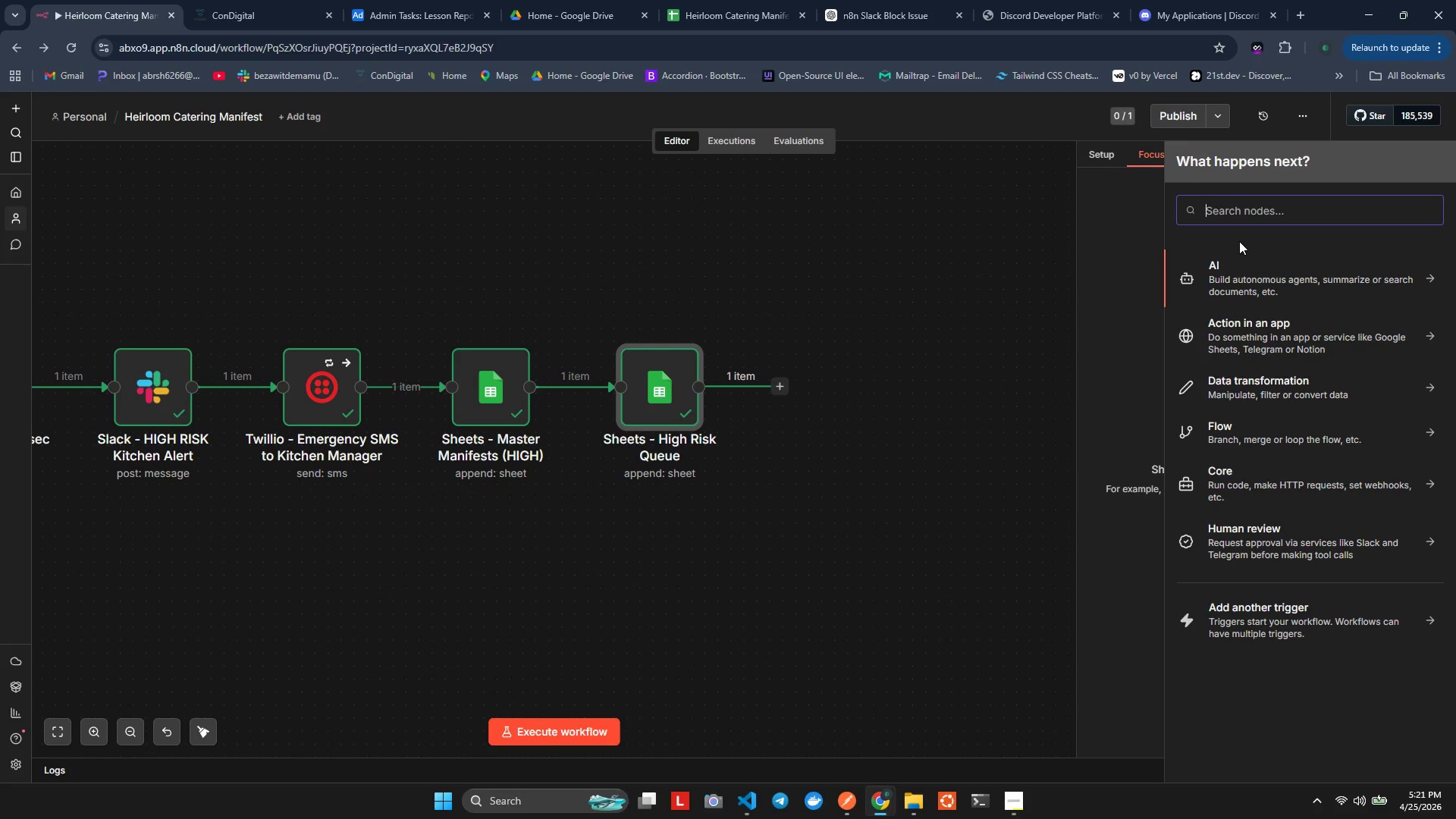 
key(Control+ControlLeft)
 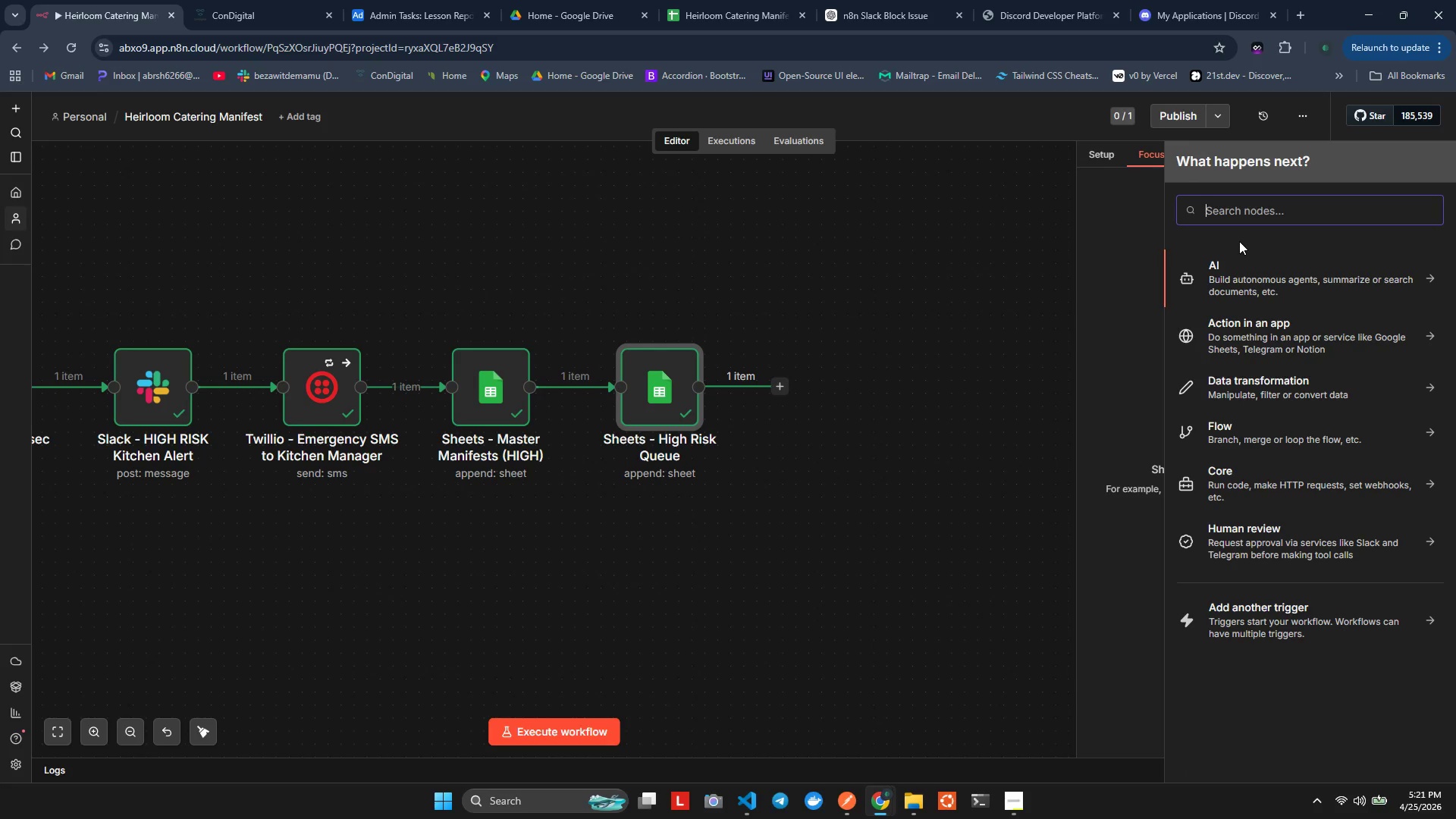 
key(Shift+G)
 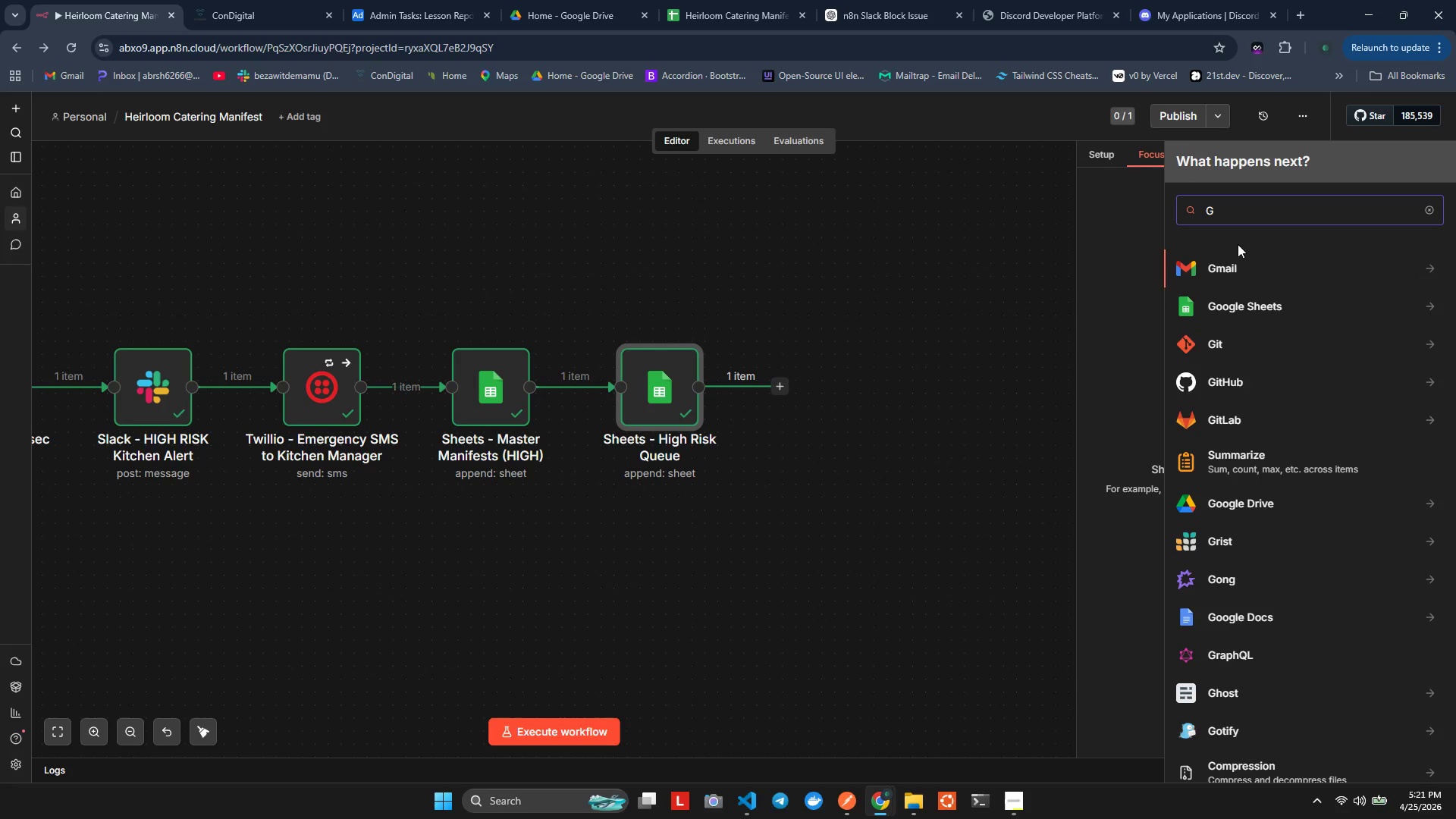 
left_click([1206, 269])
 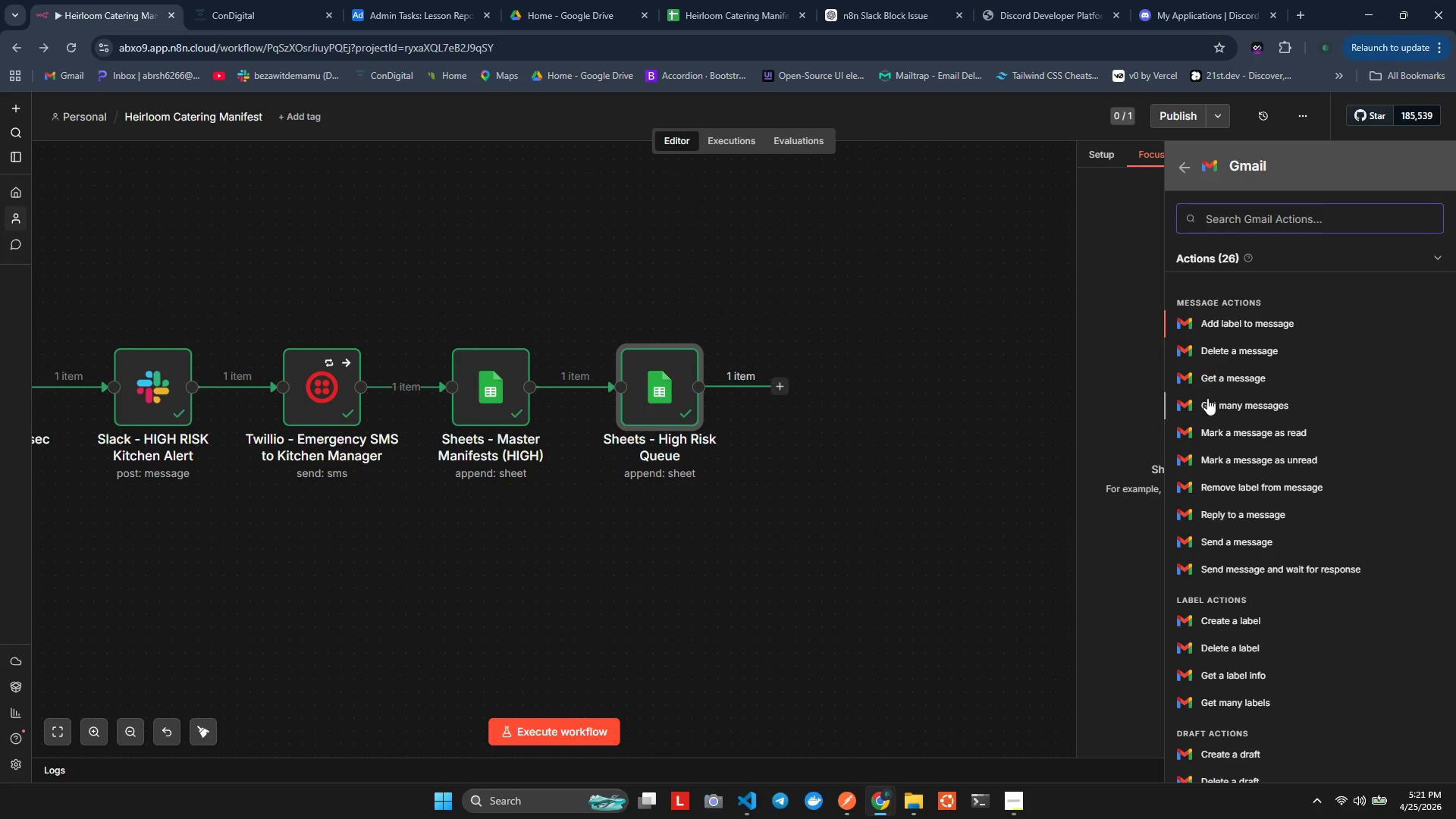 
type(send)
 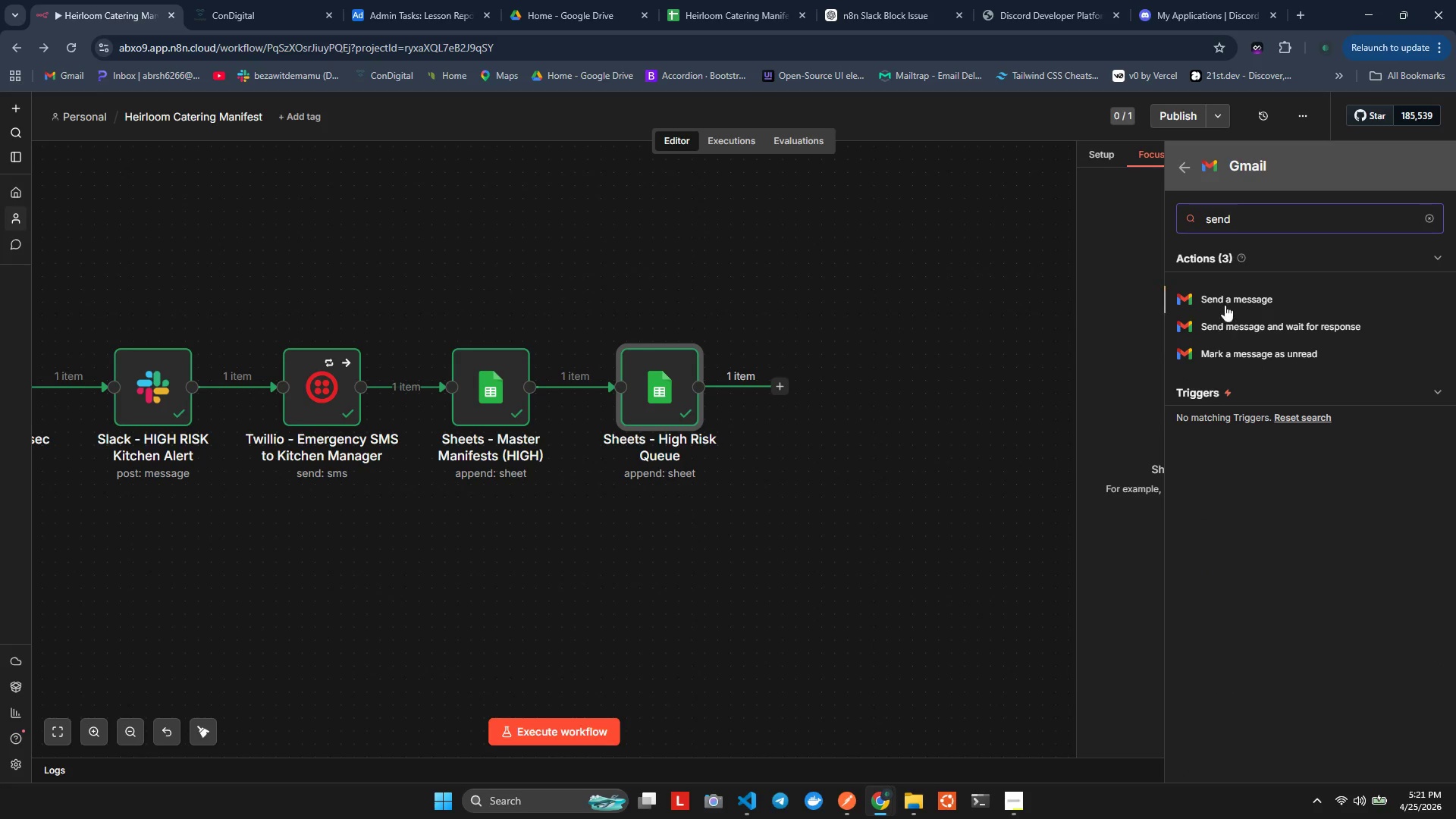 
left_click([1227, 294])
 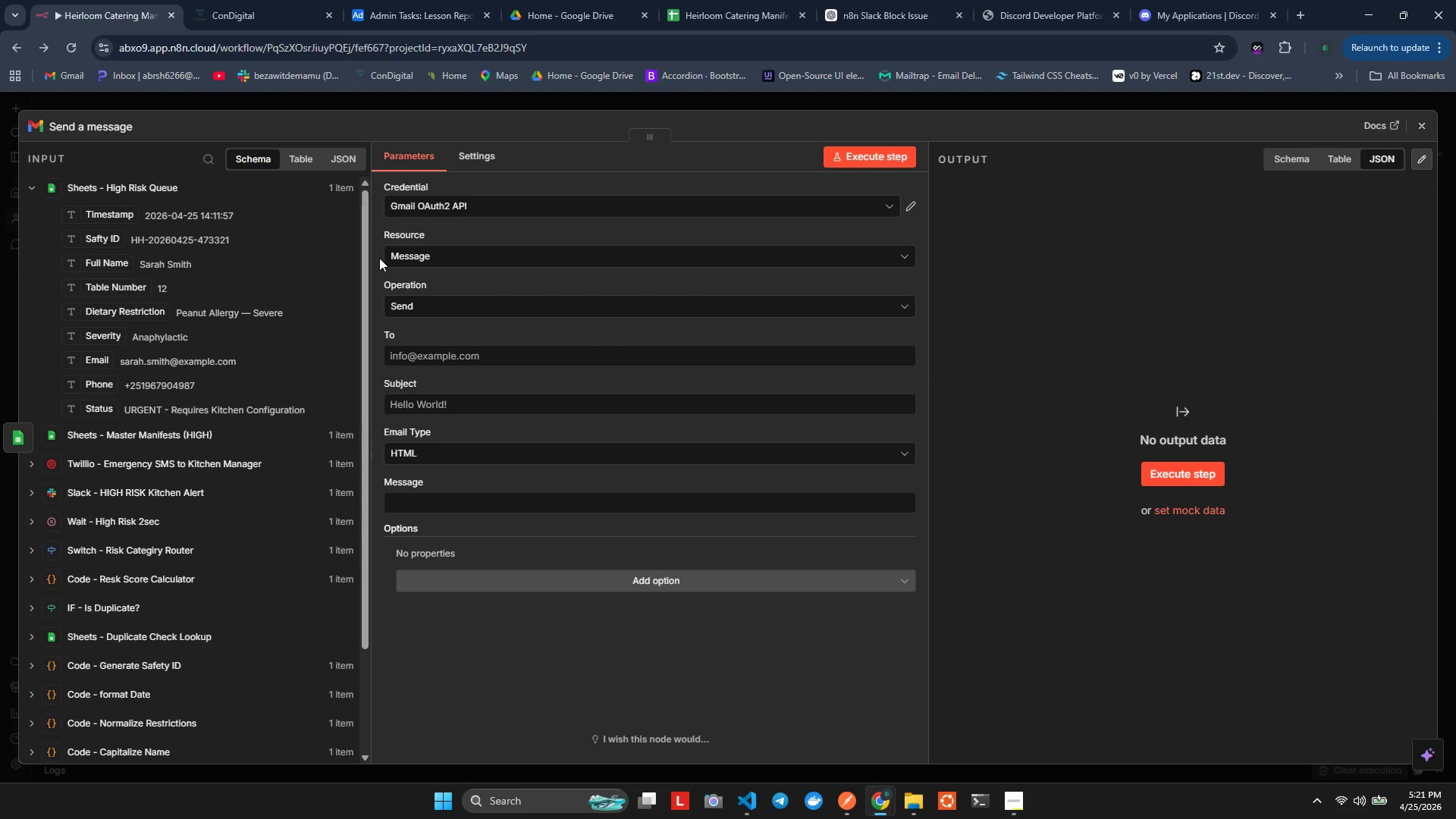 
wait(5.03)
 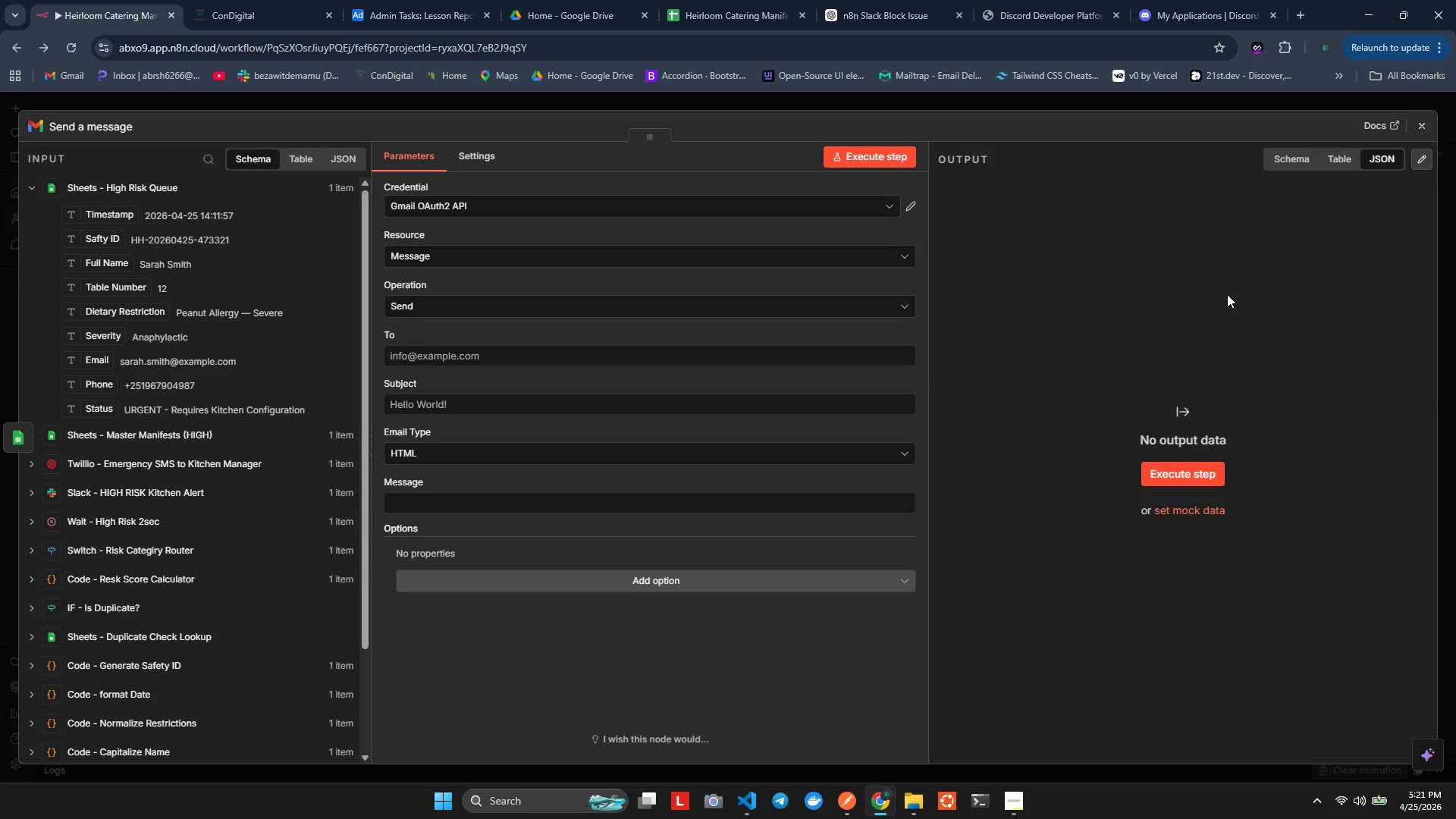 
left_click([94, 116])
 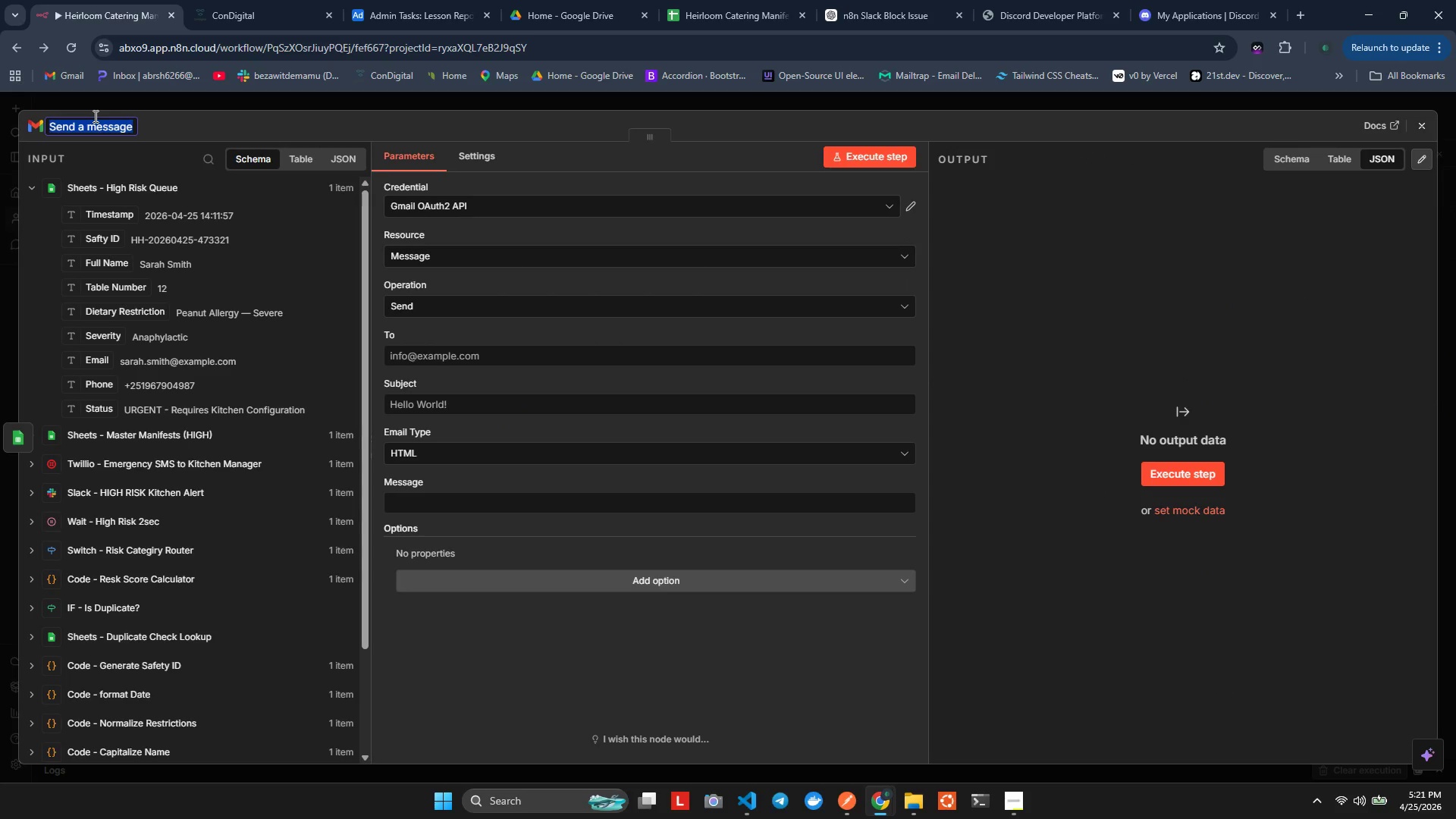 
type(Gail - Assurance Eail (HIGH))
 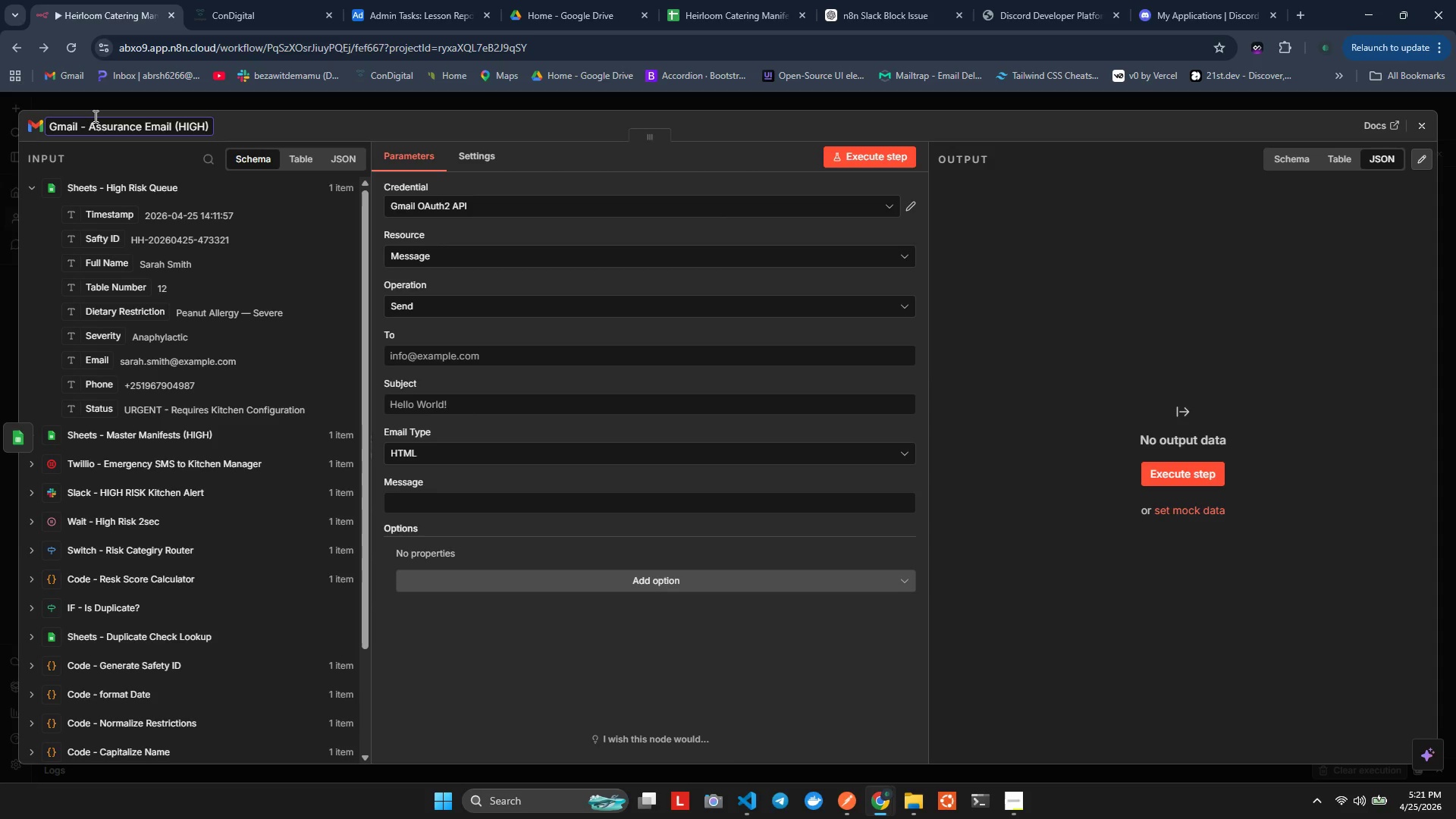 
hold_key(key=M, duration=0.38)
 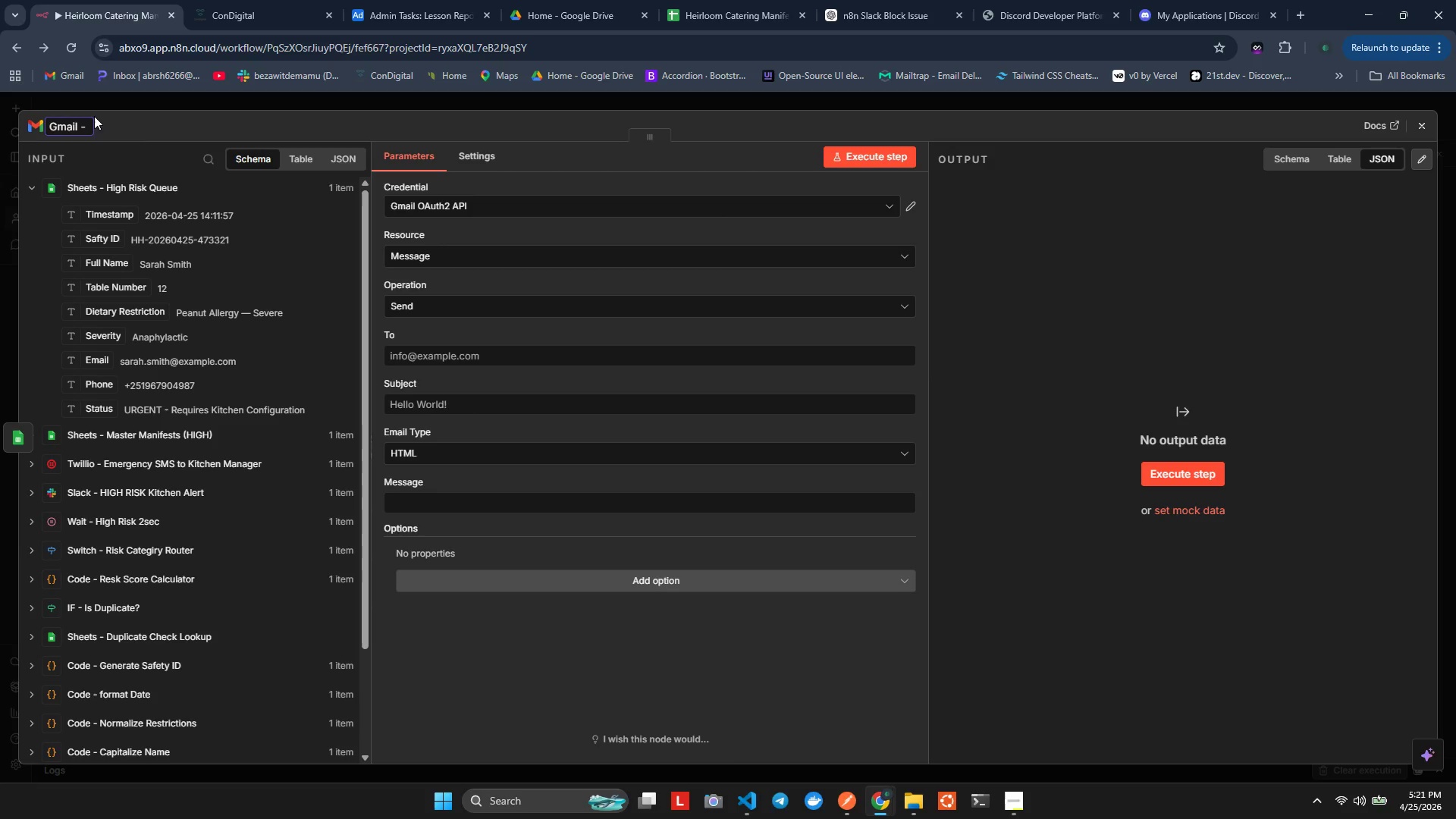 
hold_key(key=M, duration=0.31)
 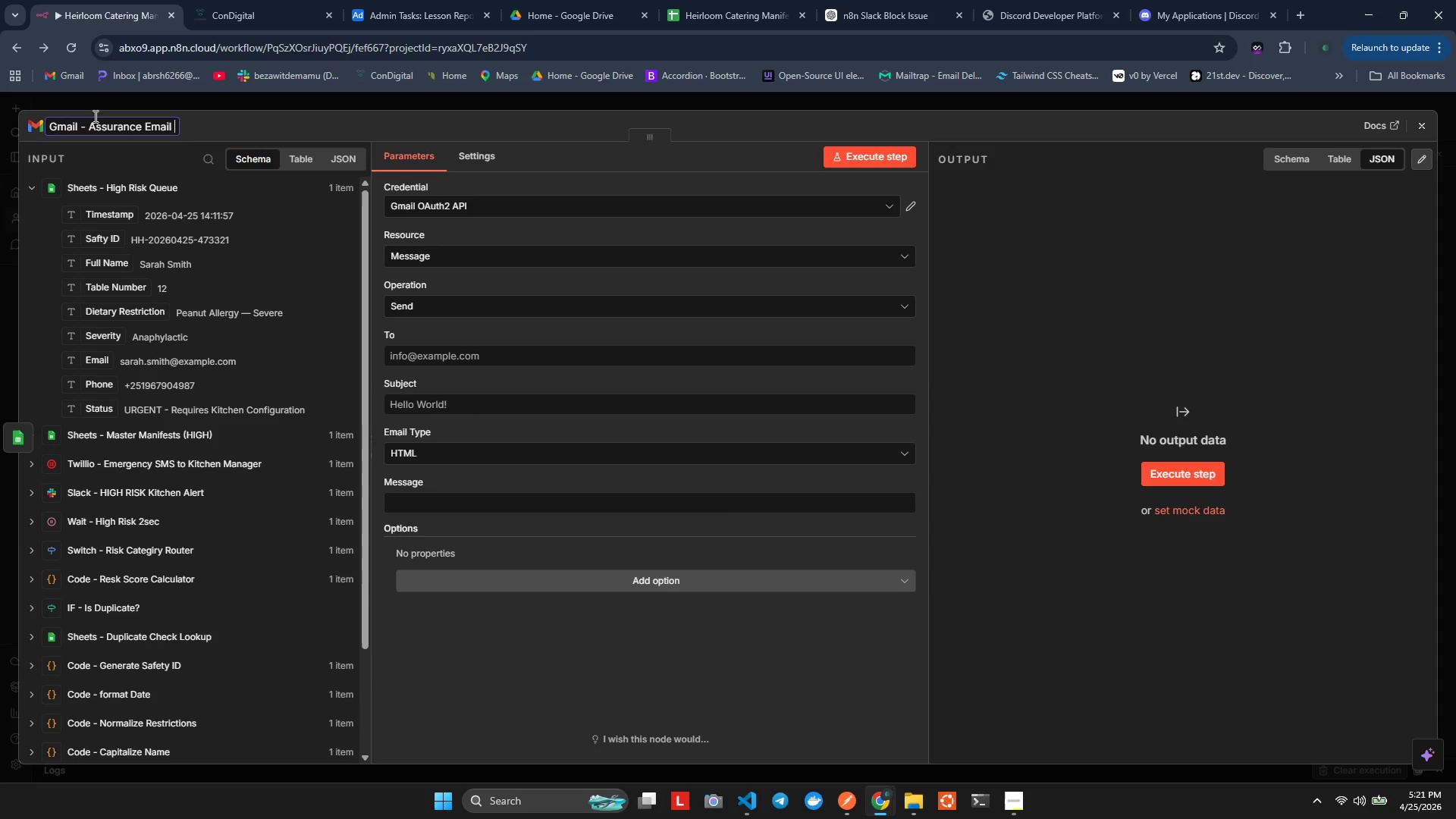 
left_click([313, 122])
 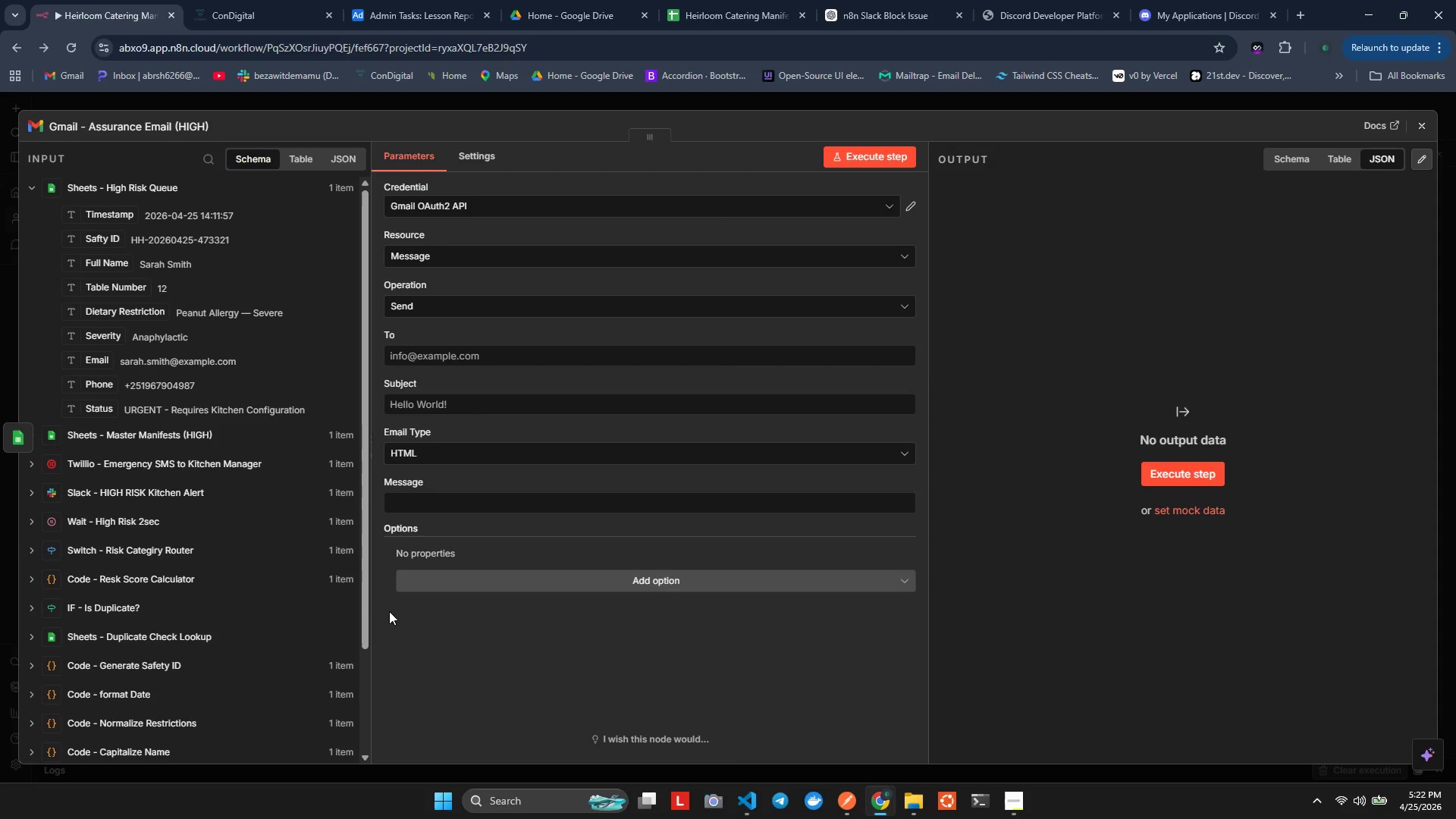 
wait(57.08)
 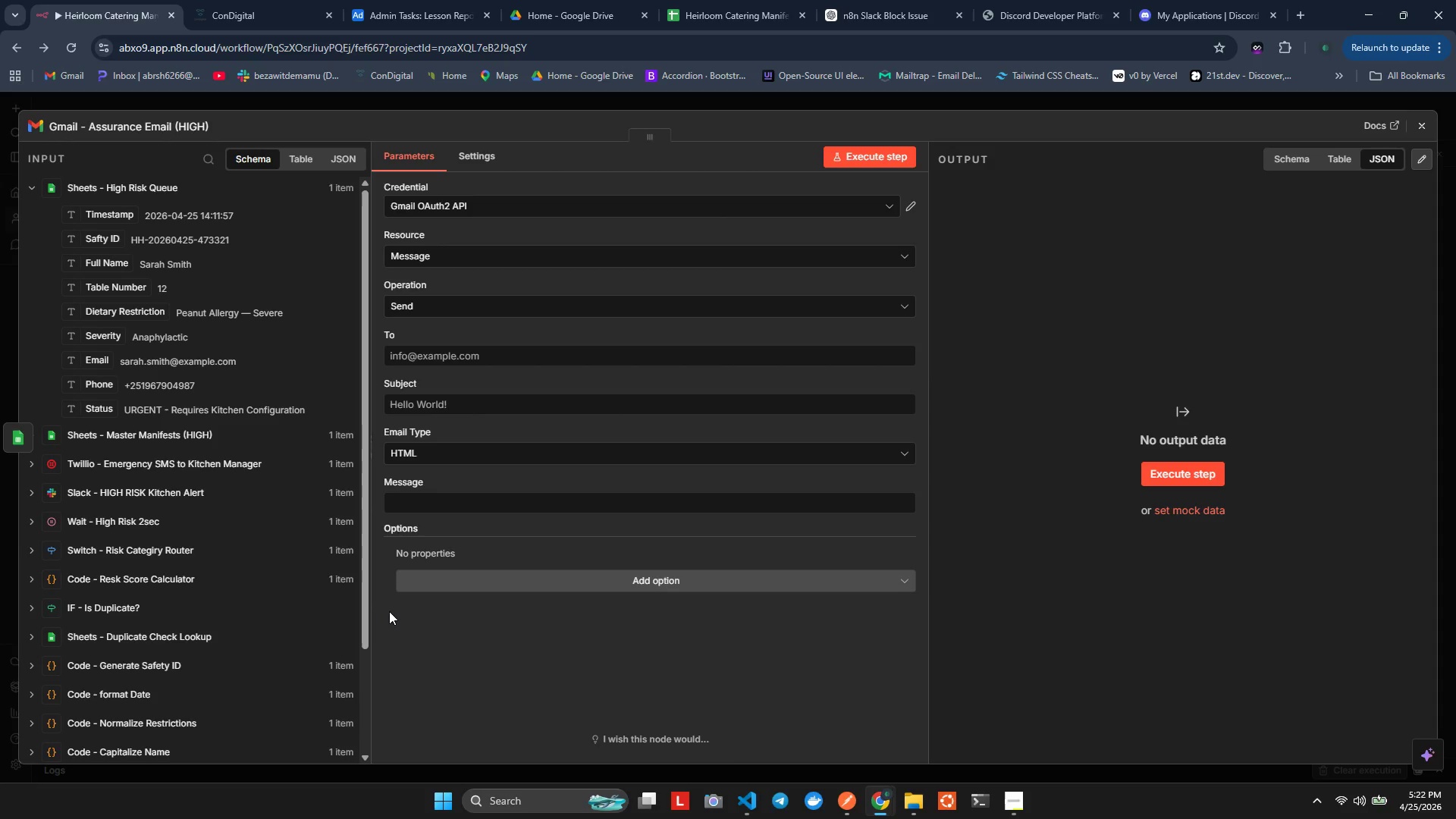 
left_click([466, 351])
 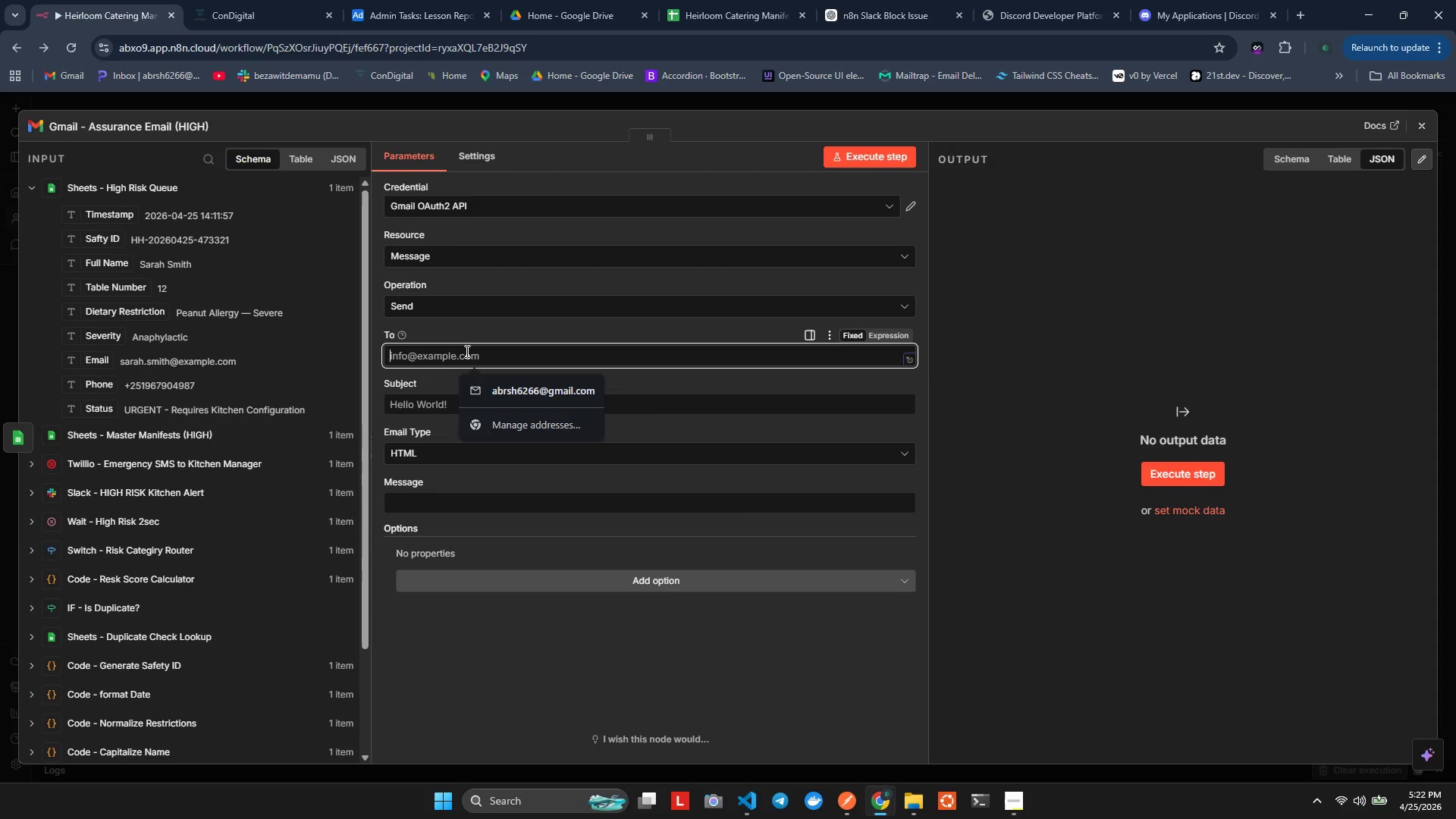 
wait(14.95)
 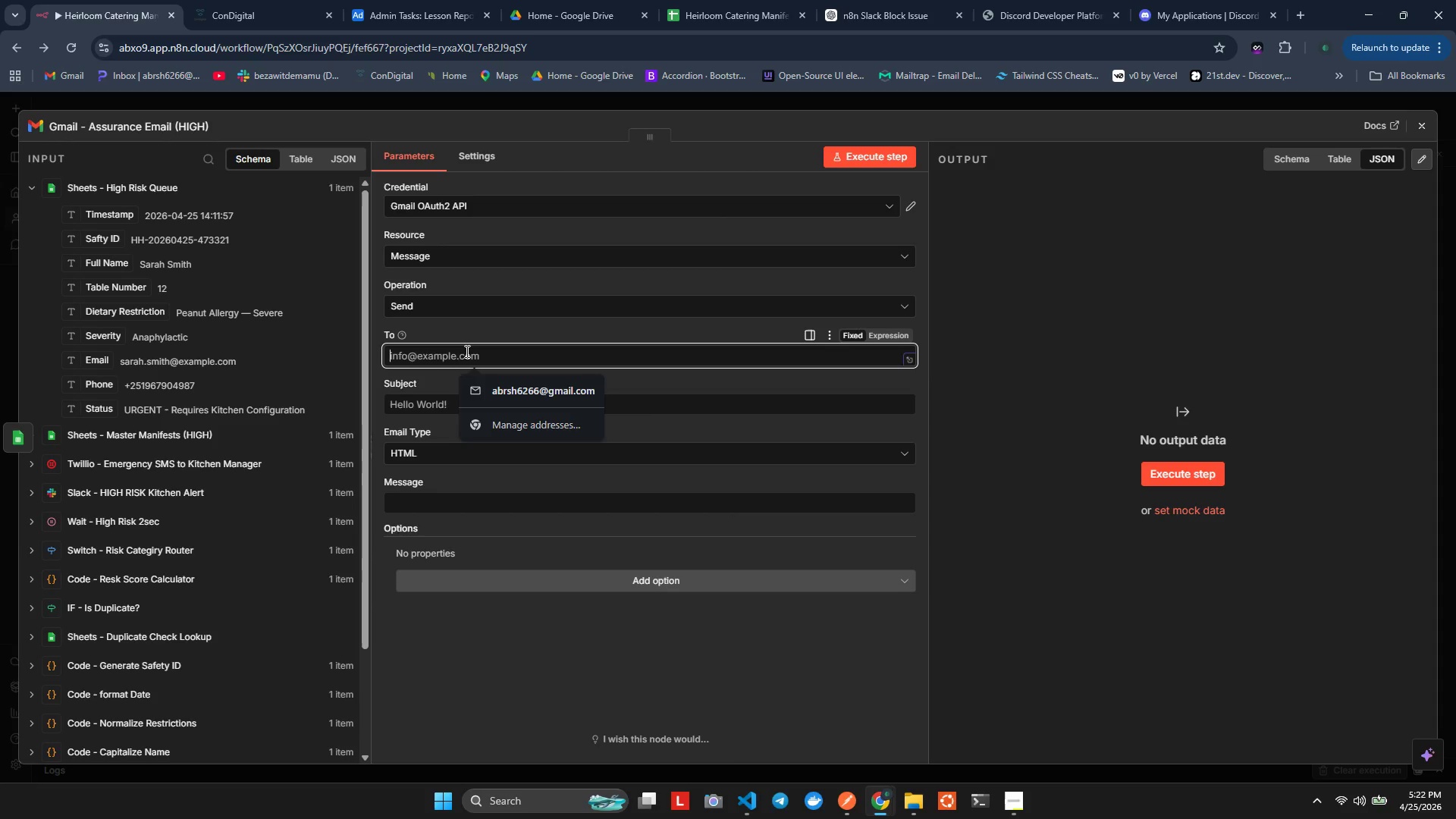 
left_click([507, 331])
 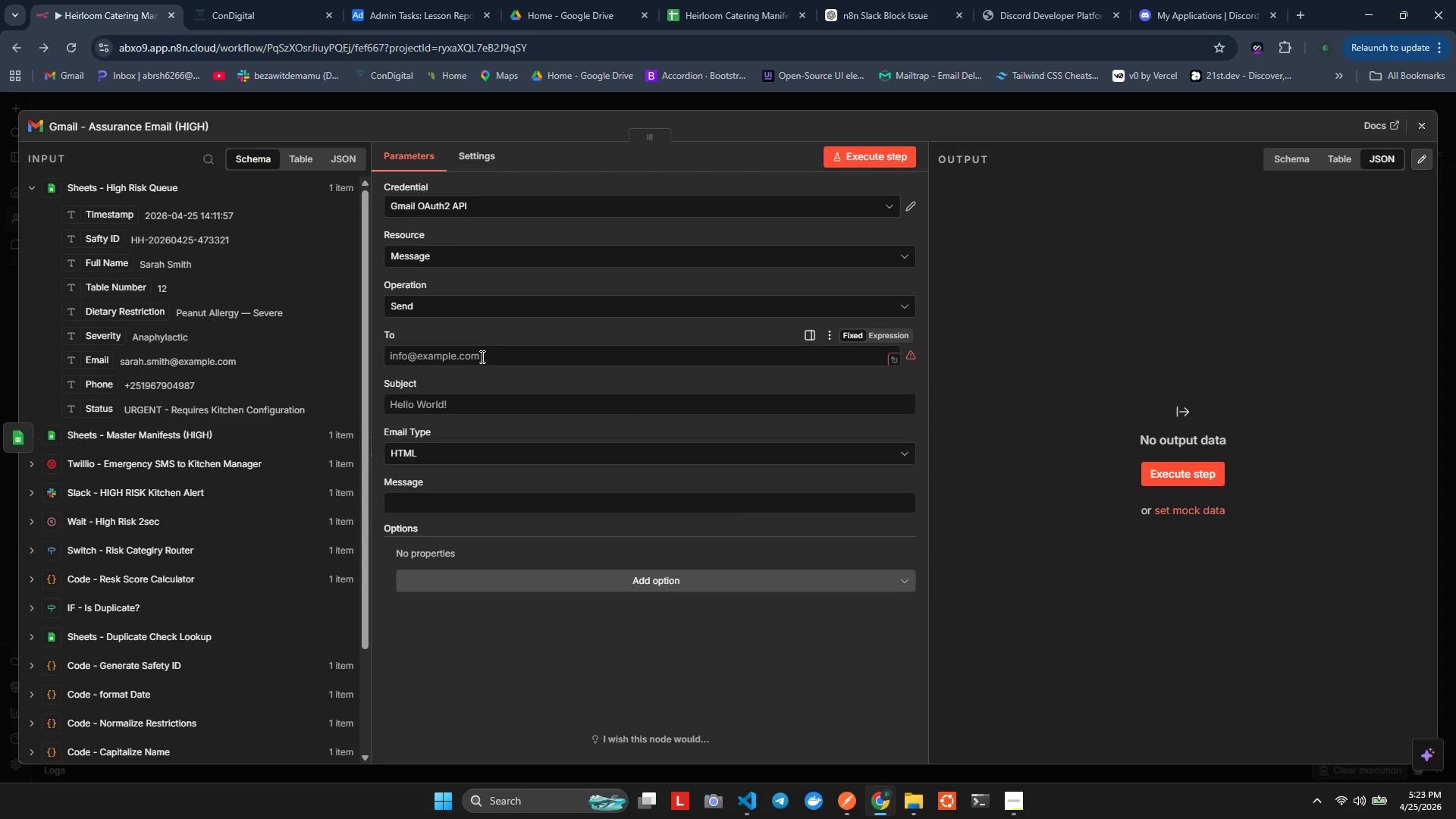 
left_click([472, 364])
 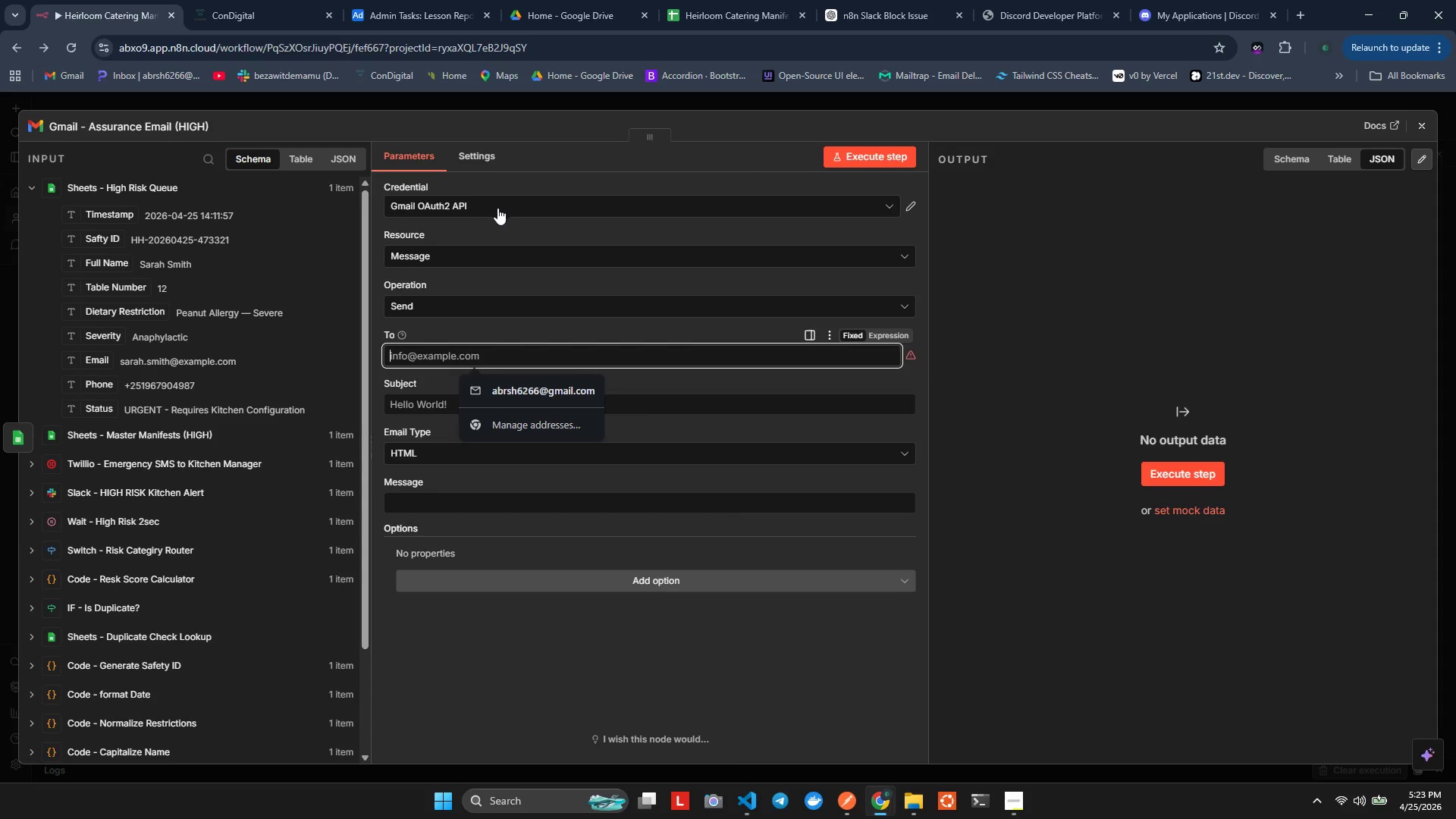 
wait(14.25)
 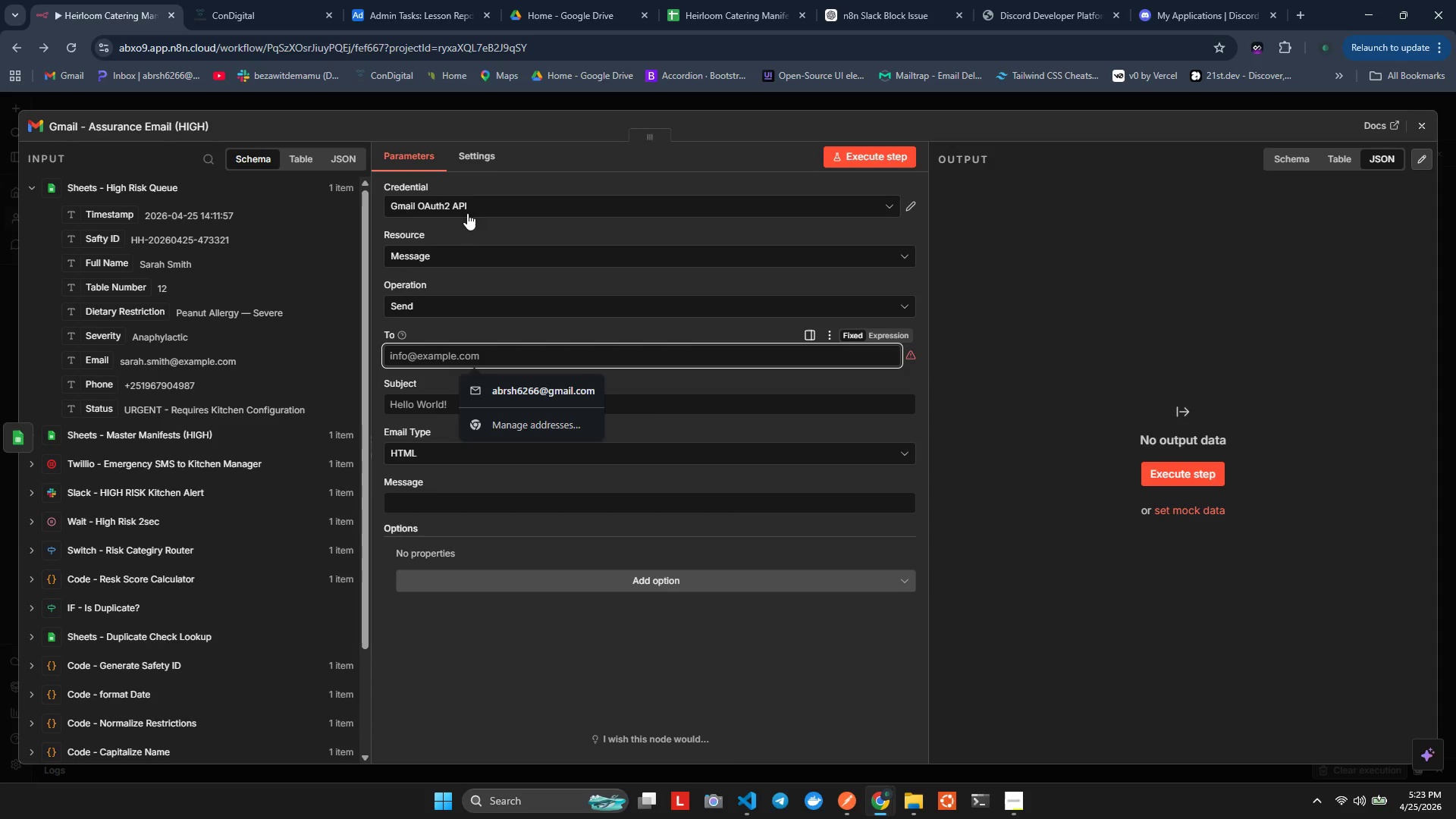 
key(Shift+BracketLeft)
 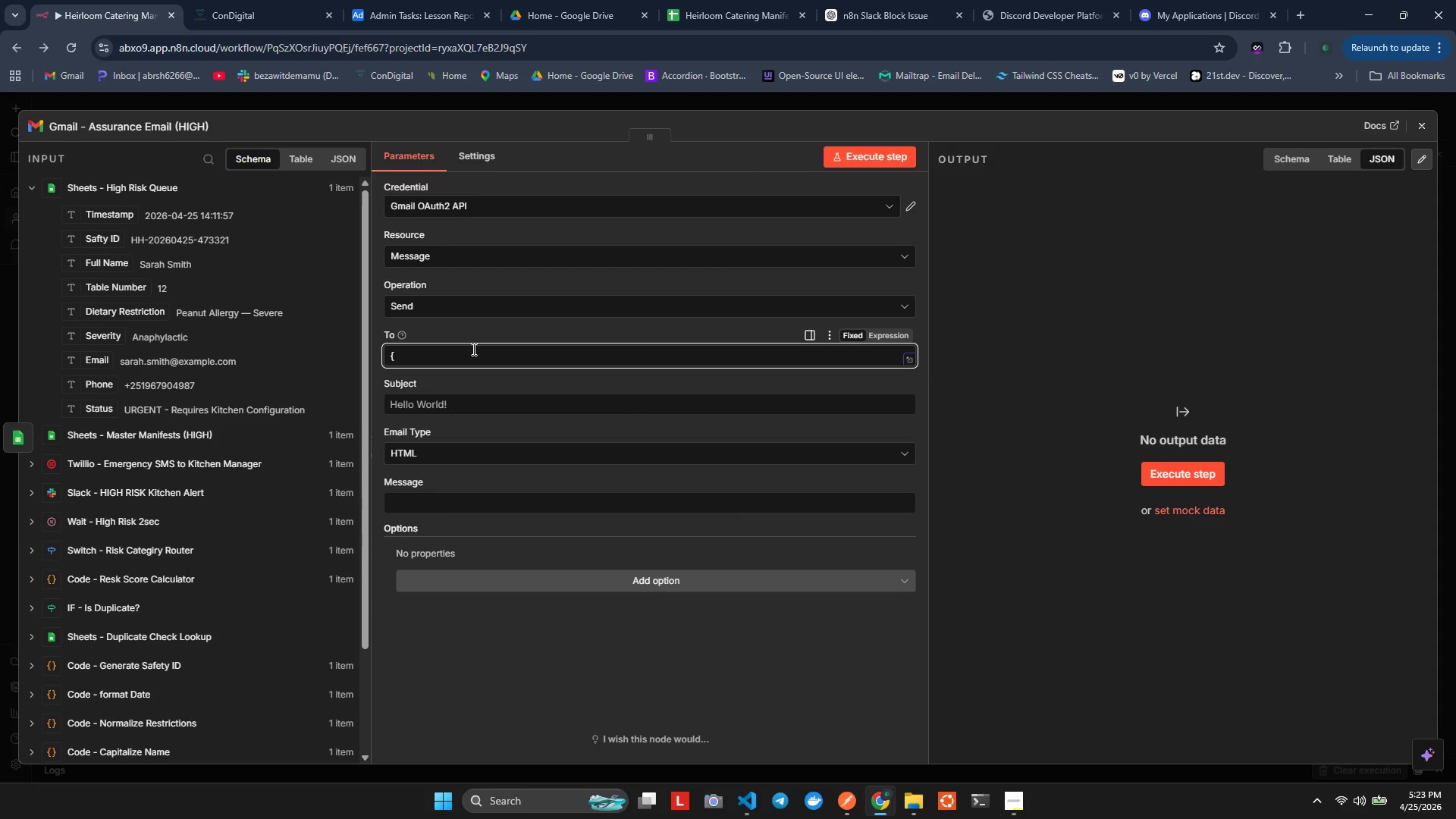 
key(Backspace)
 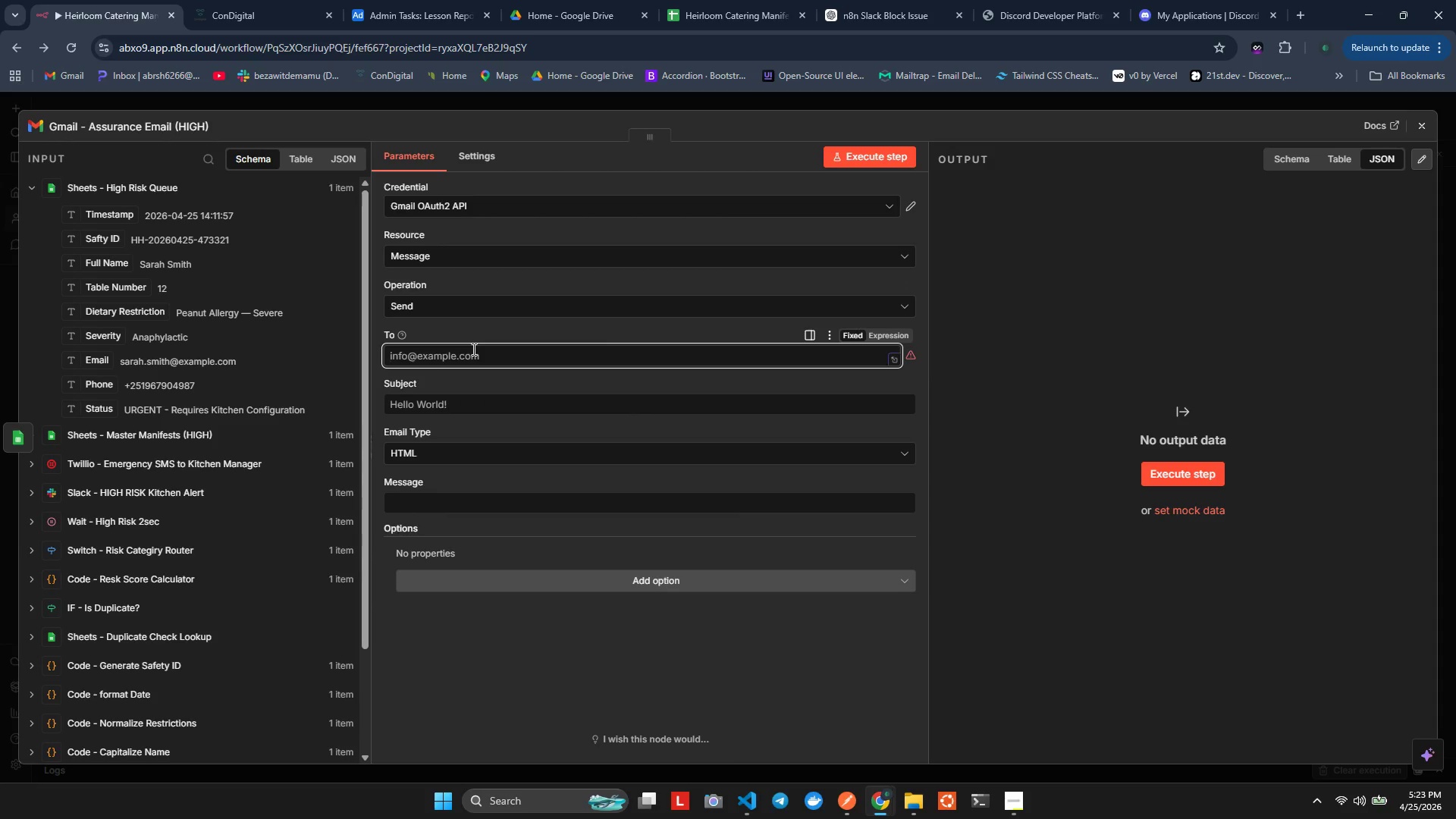 
hold_key(key=ShiftLeft, duration=0.39)
 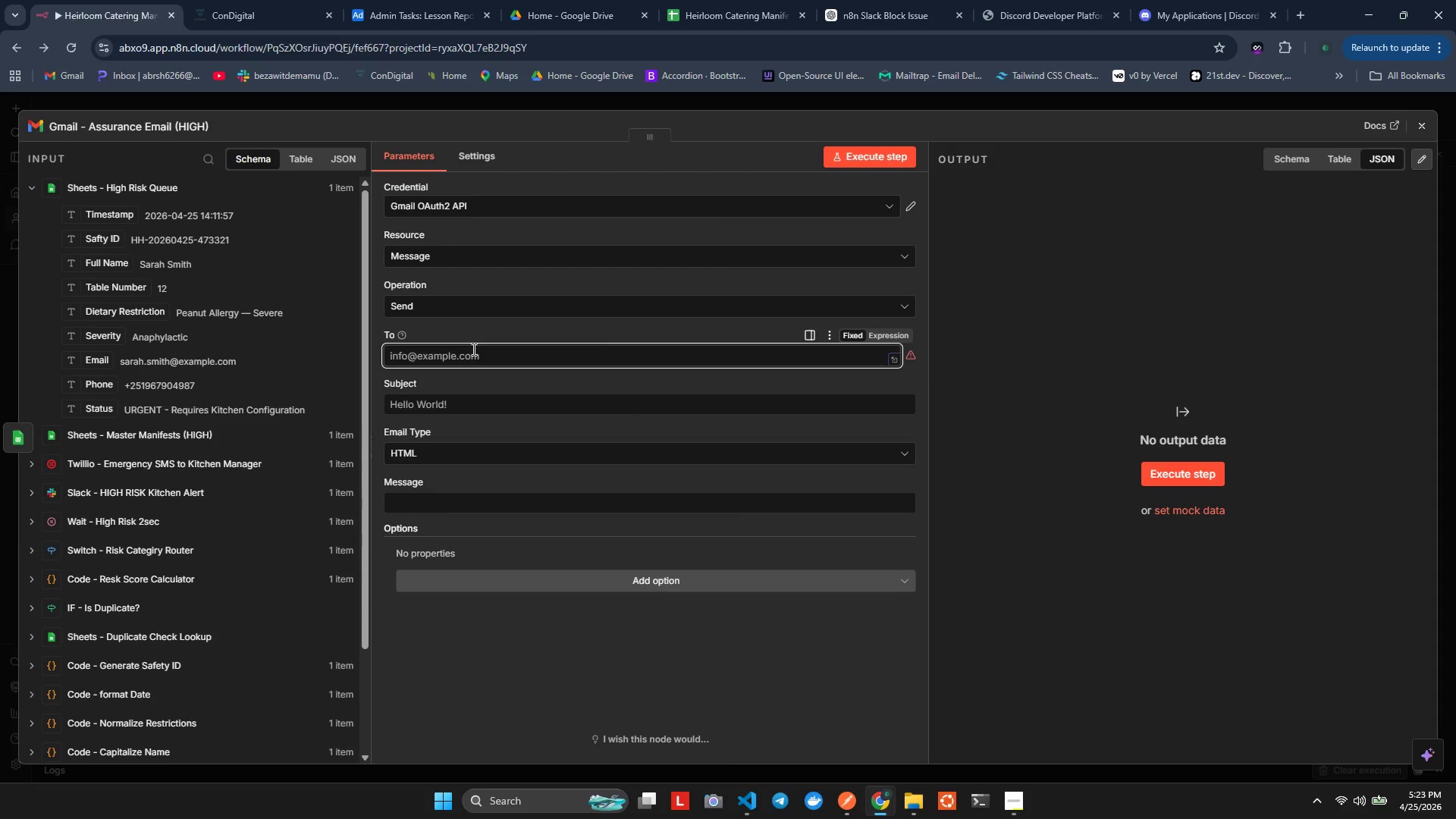 
key(Equal)
 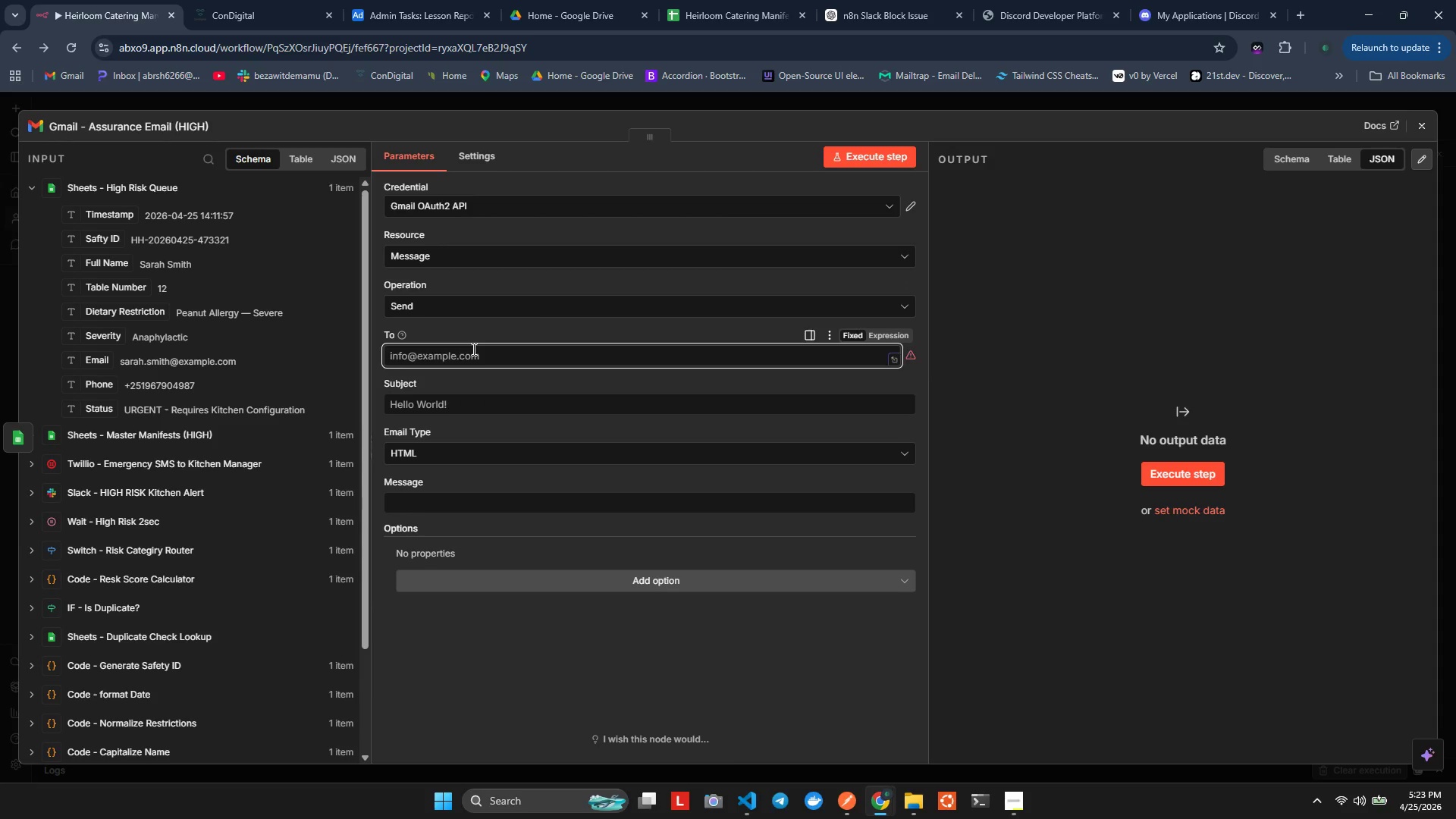 
key(Shift+BracketLeft)
 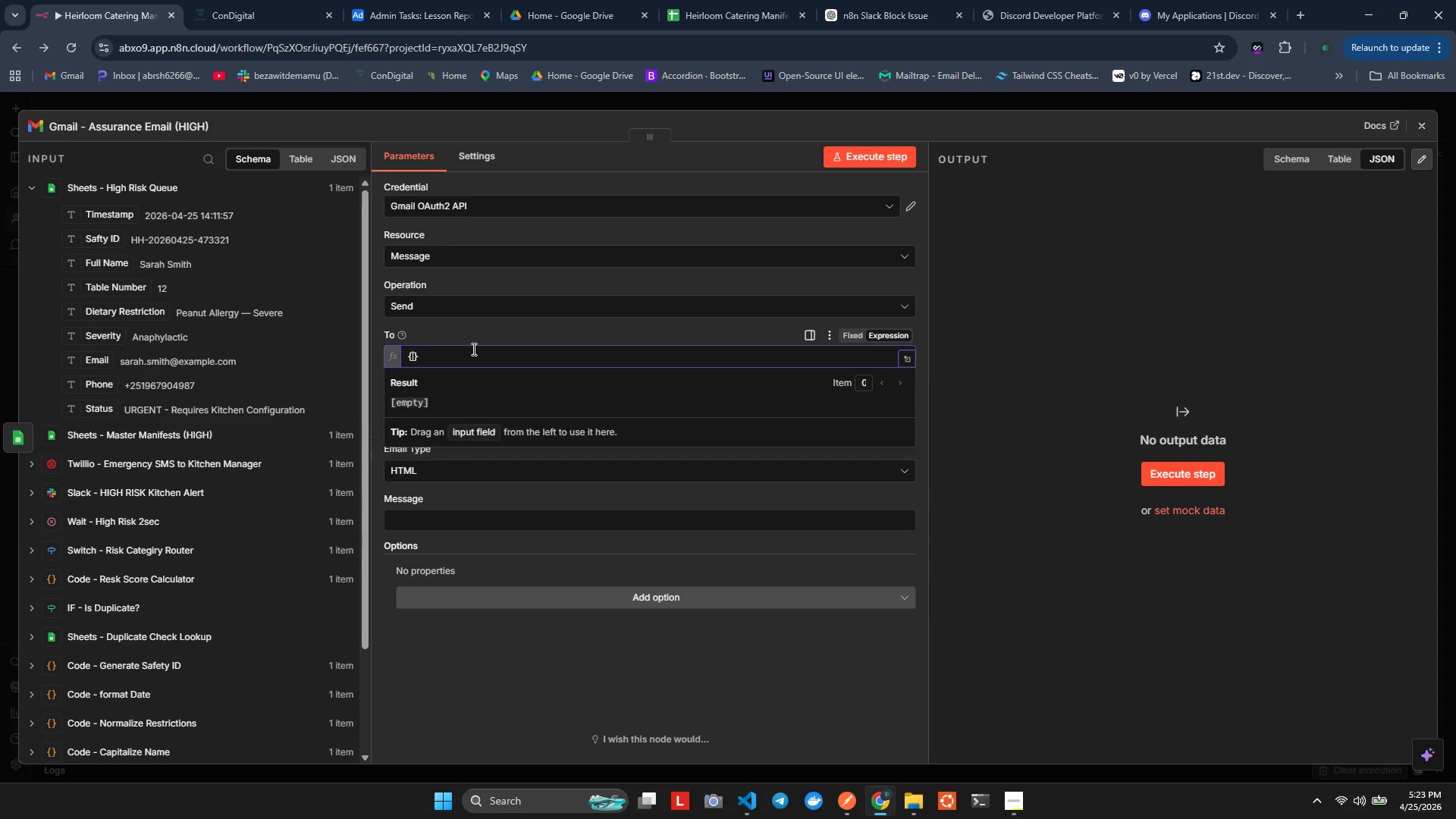 
key(Shift+BracketLeft)
 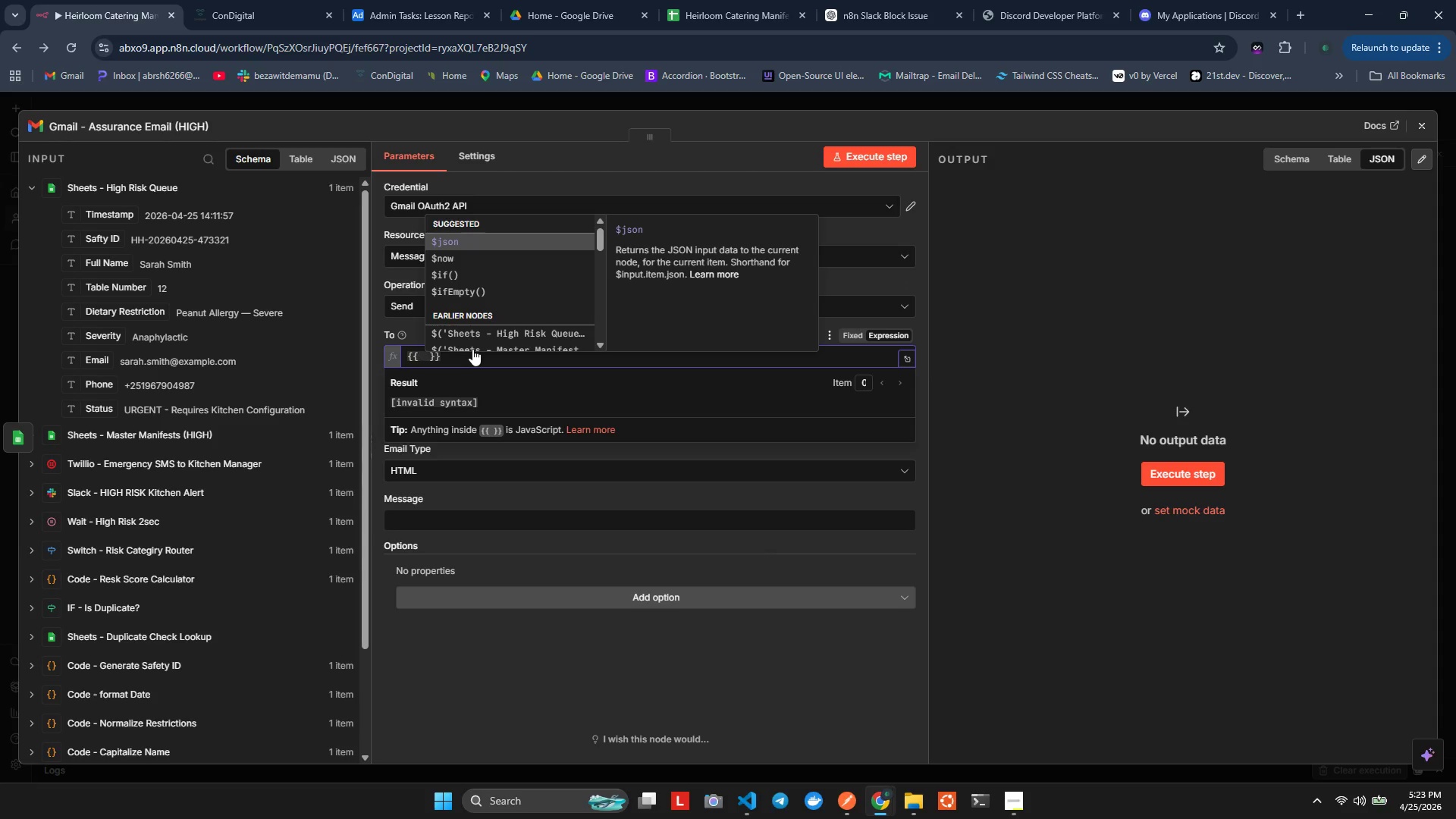 
key(Quote)
 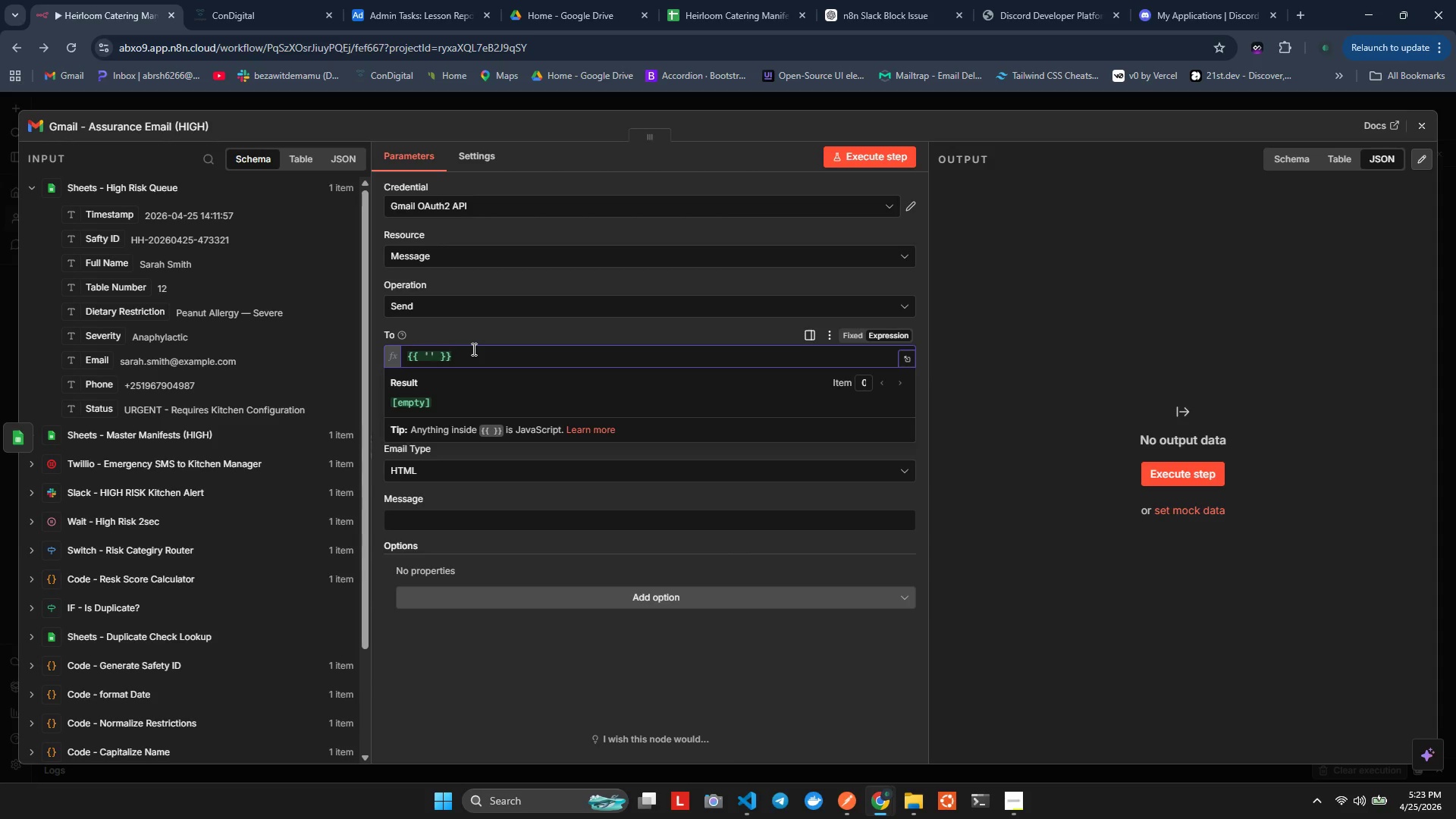 
type(arsh6266@gmail.cm)
key(Backspace)
key(Backspace)
key(Backspace)
type(com)
 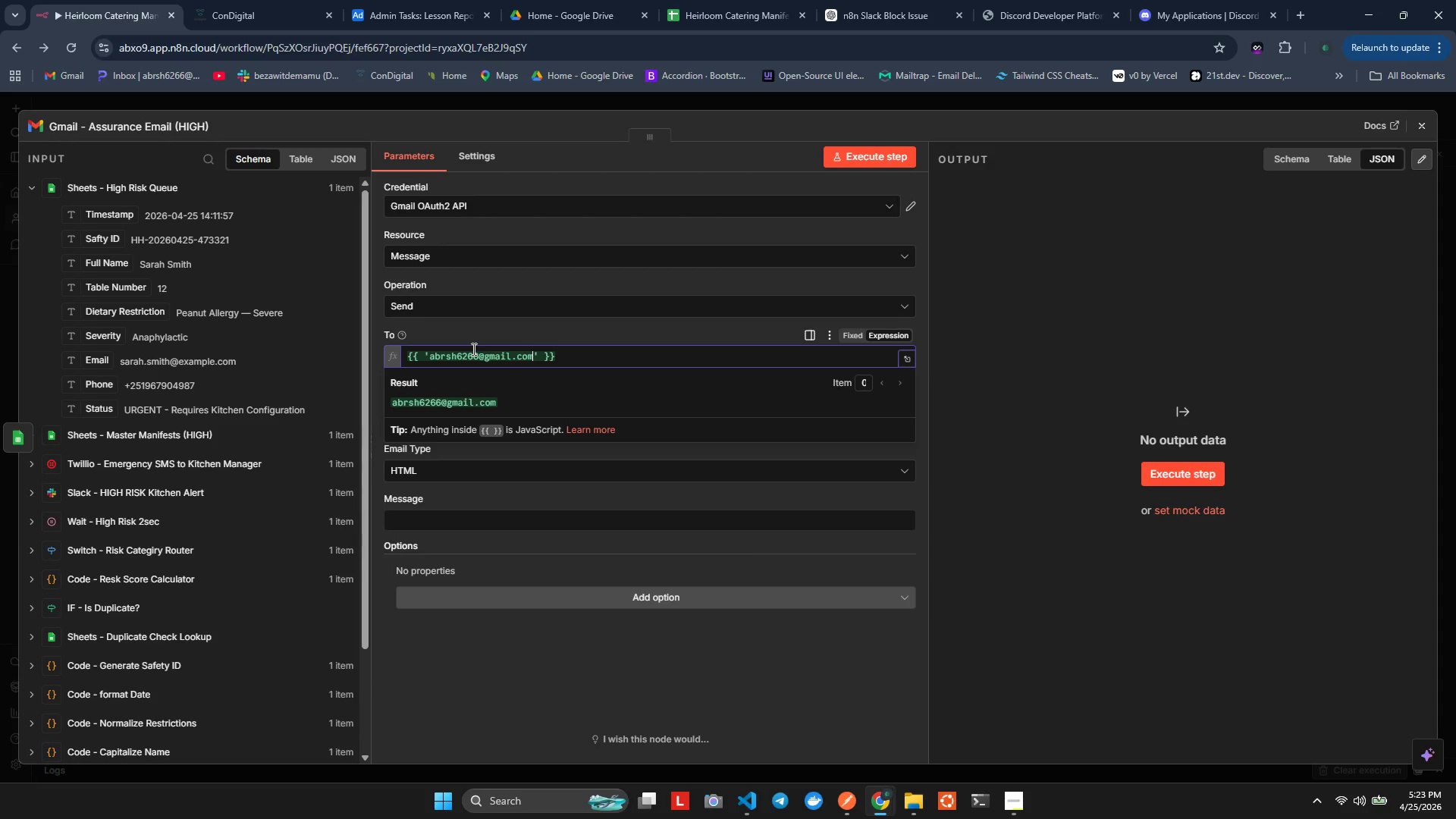 
hold_key(key=B, duration=0.64)
 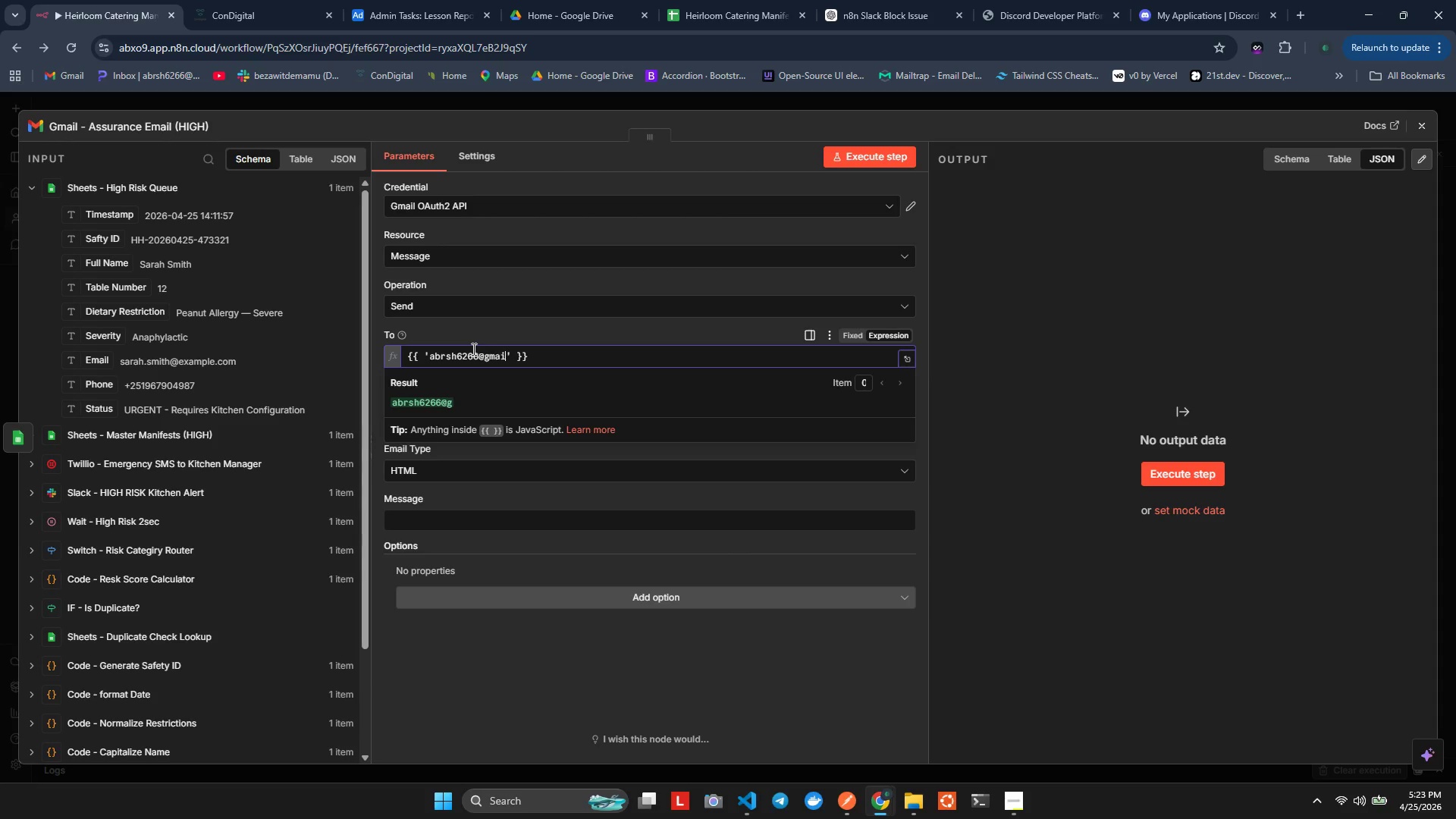 
left_click([481, 356])
 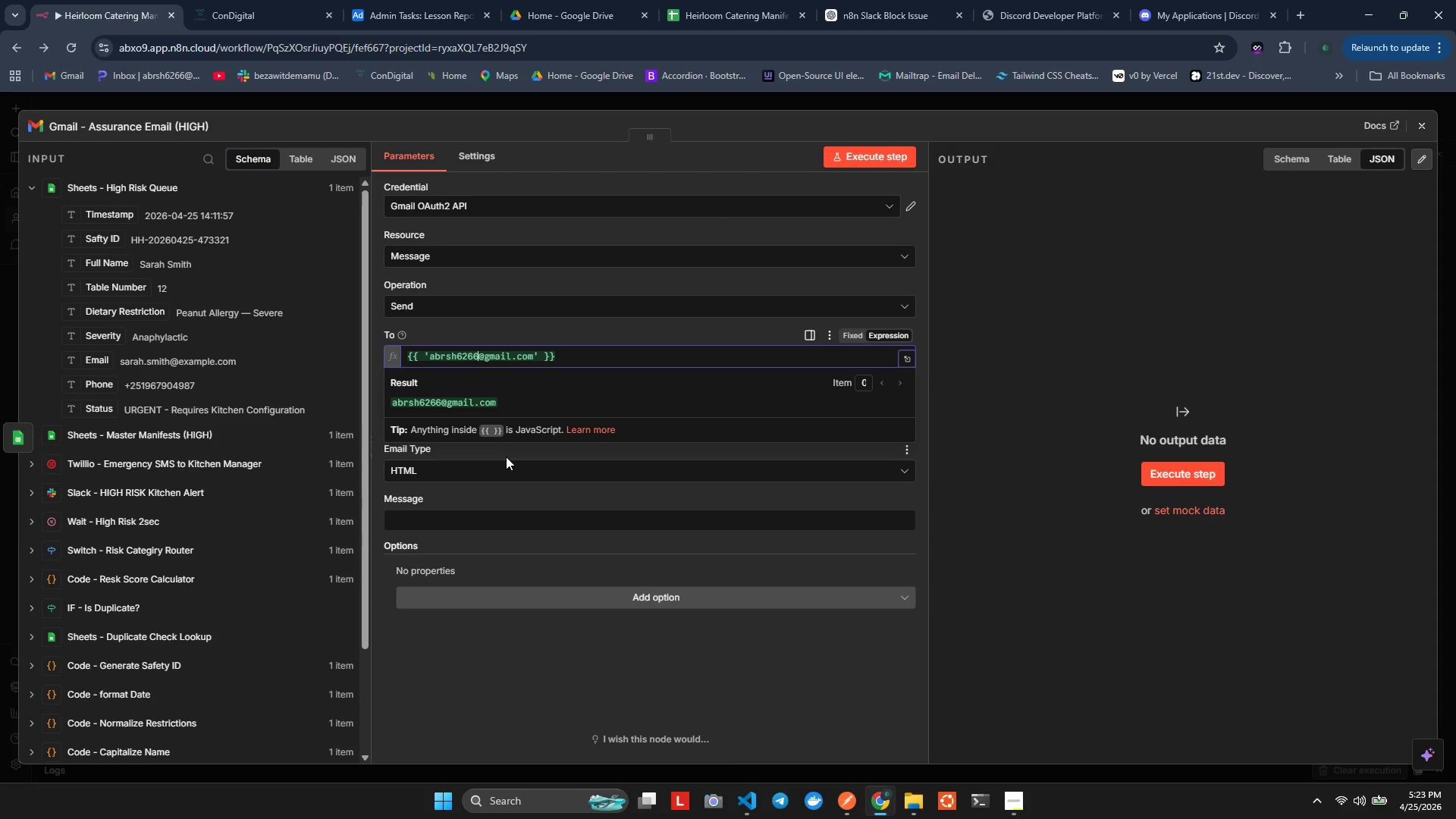 
key(Backspace)
 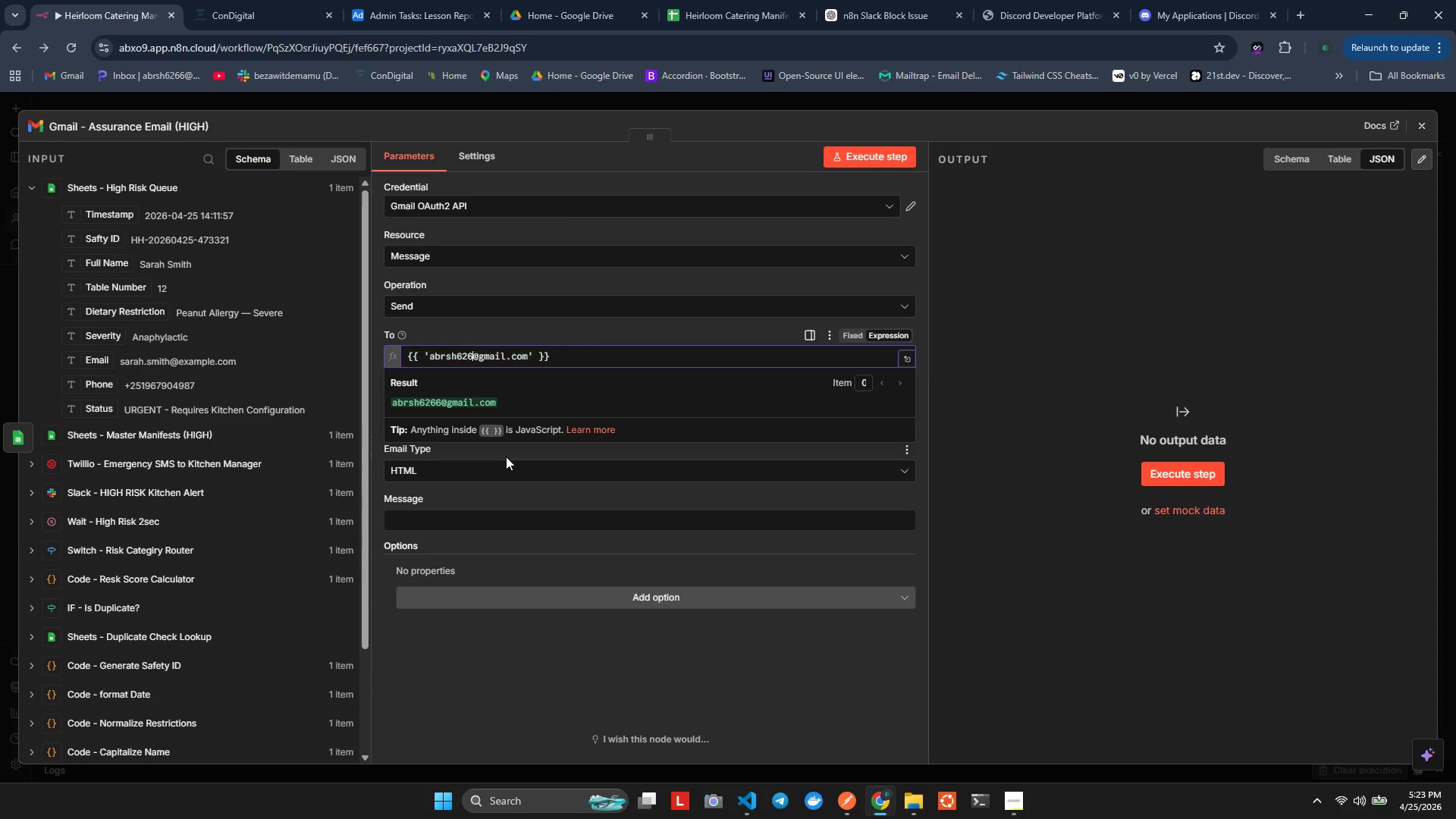 
key(5)
 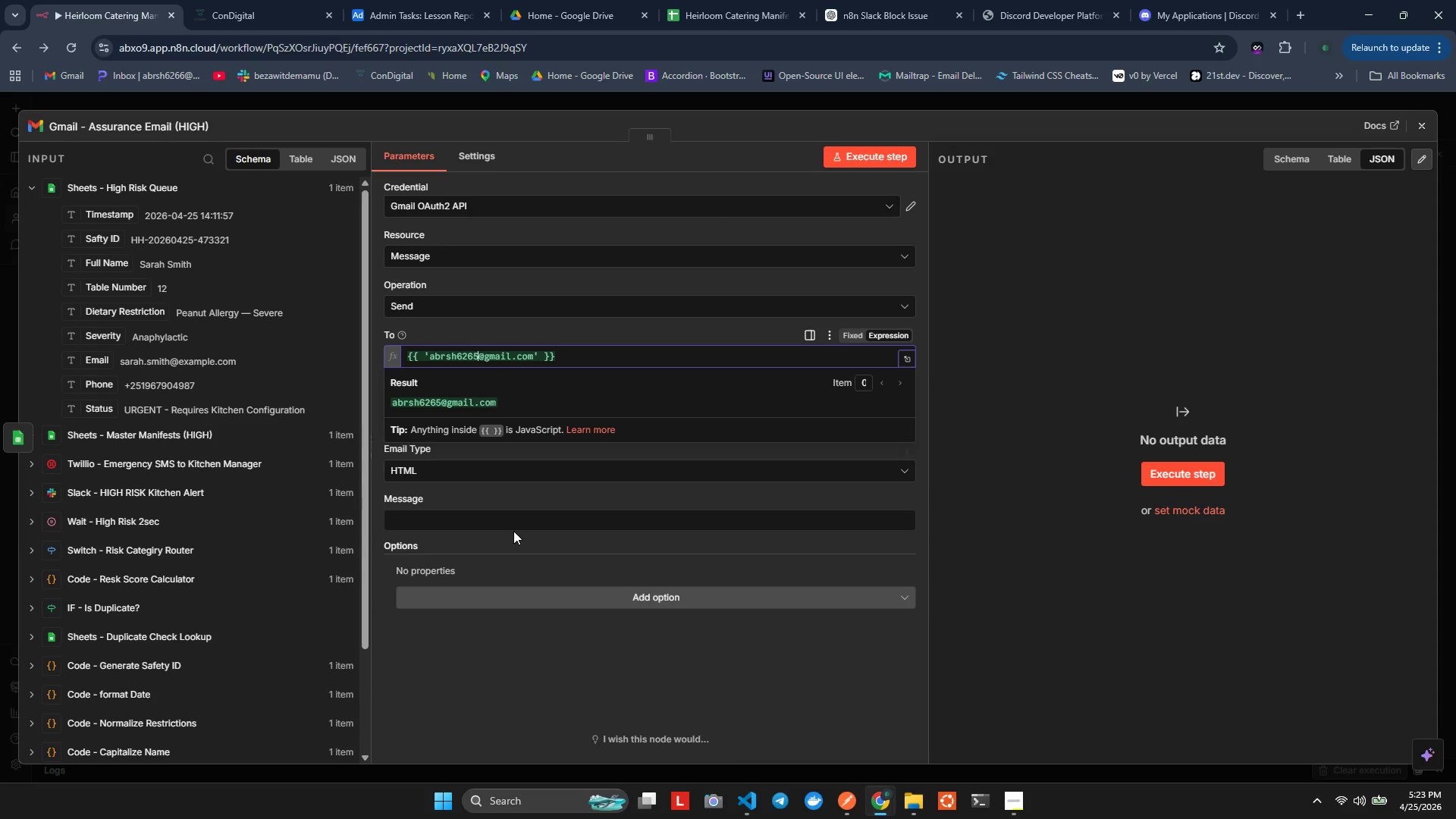 
left_click([549, 537])
 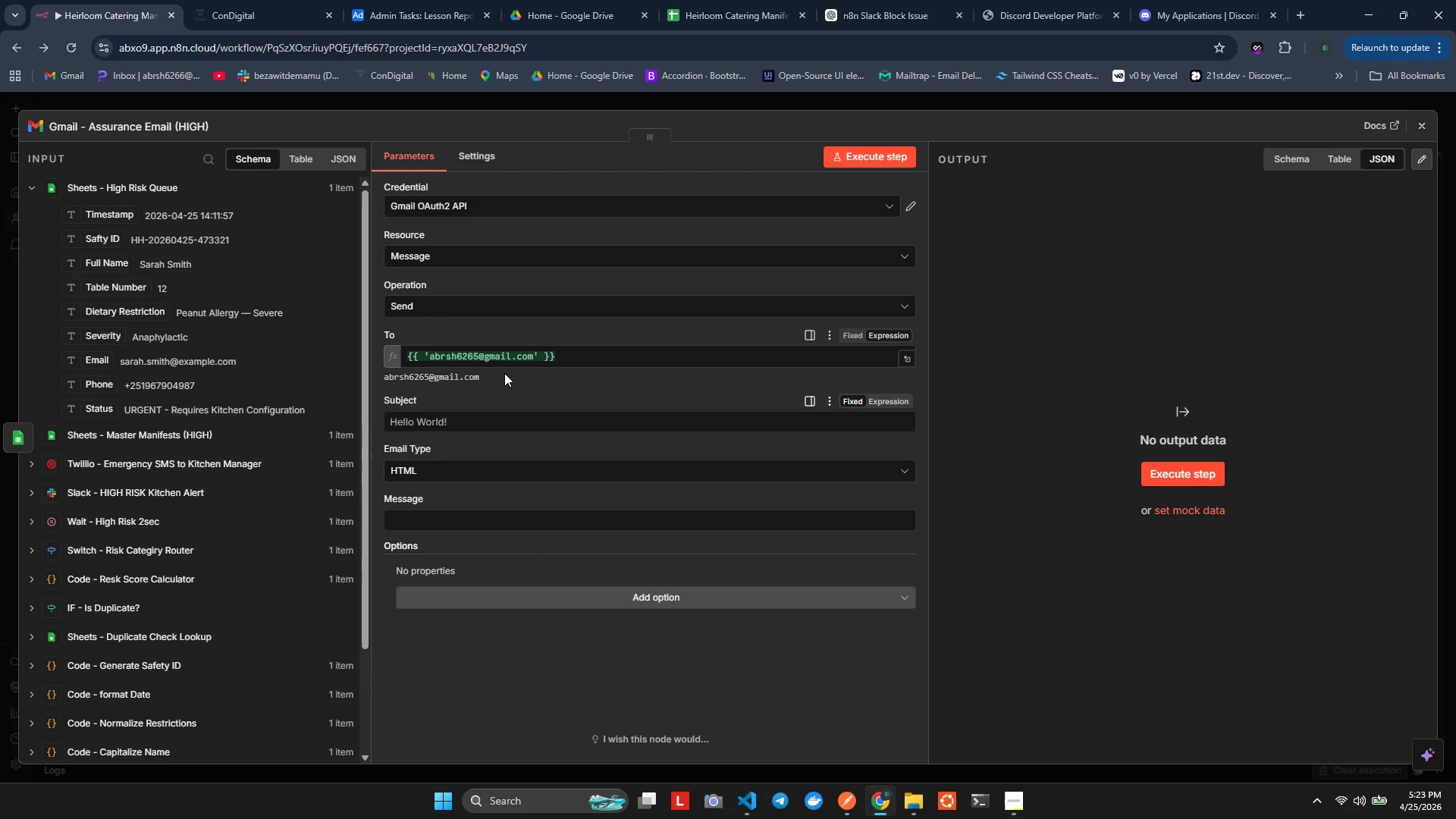 
left_click([445, 413])
 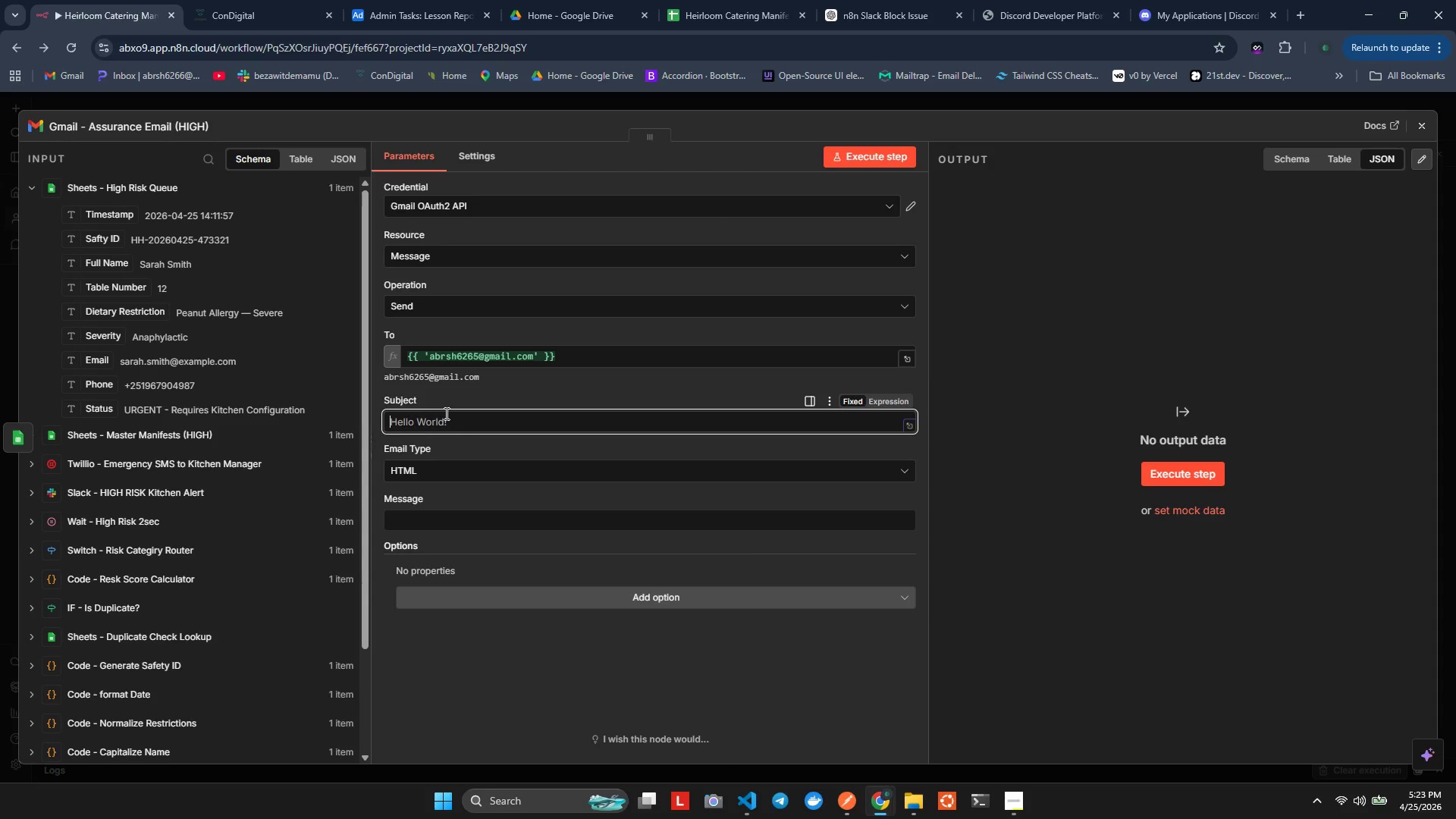 
type(Yur Dier)
key(Backspace)
type(try)
 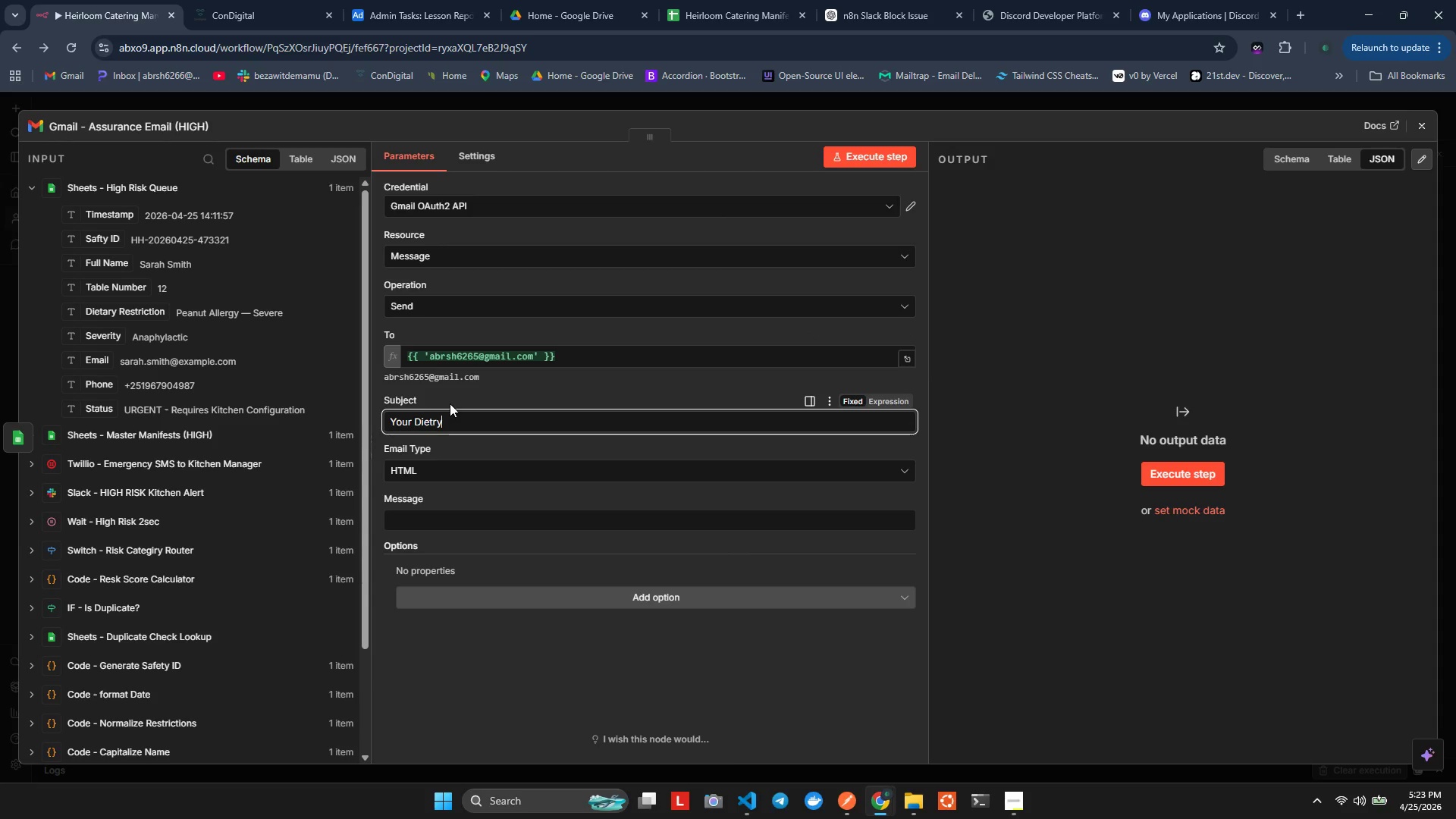 
hold_key(key=O, duration=0.33)
 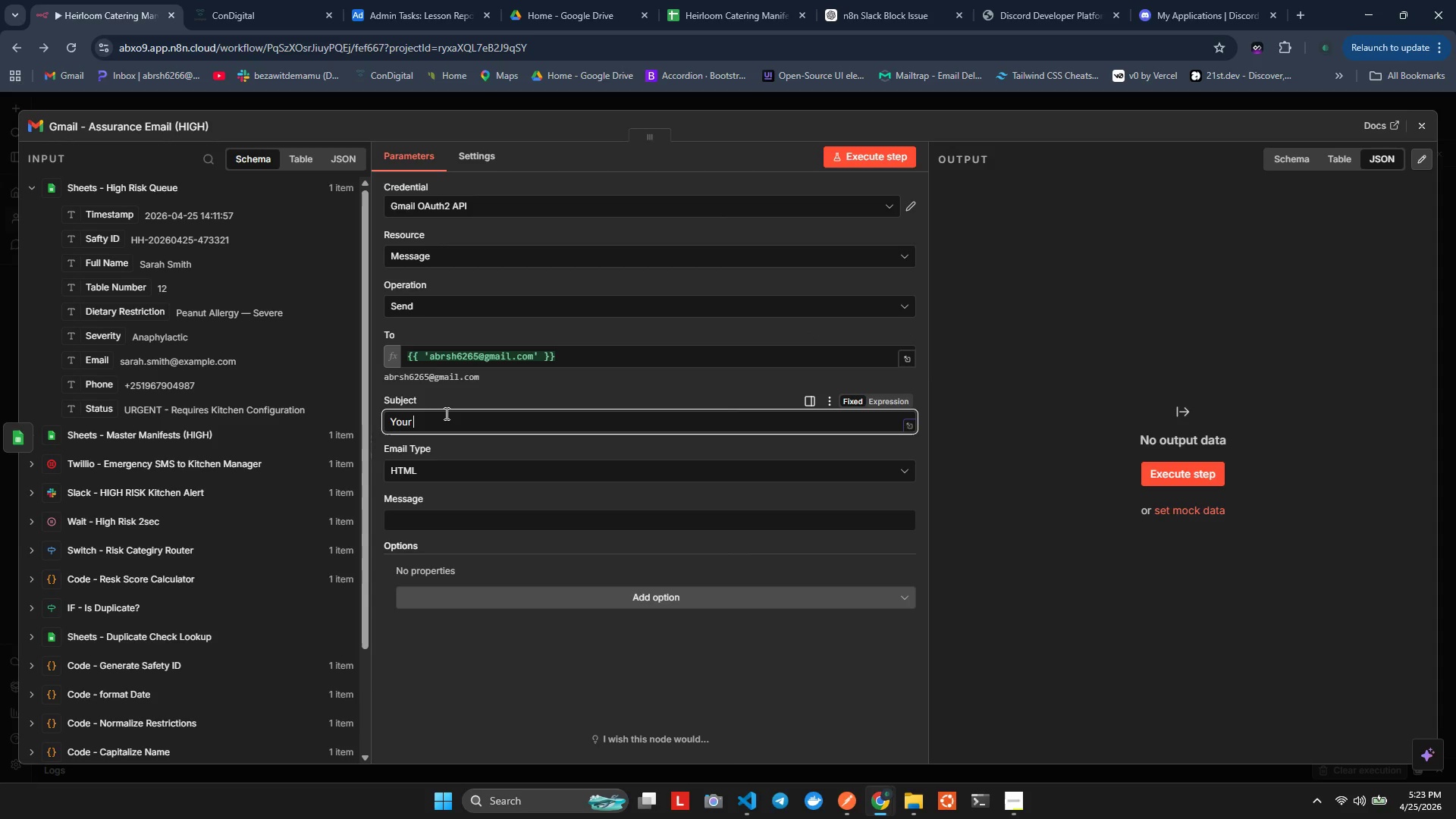 
hold_key(key=Backspace, duration=1.0)
 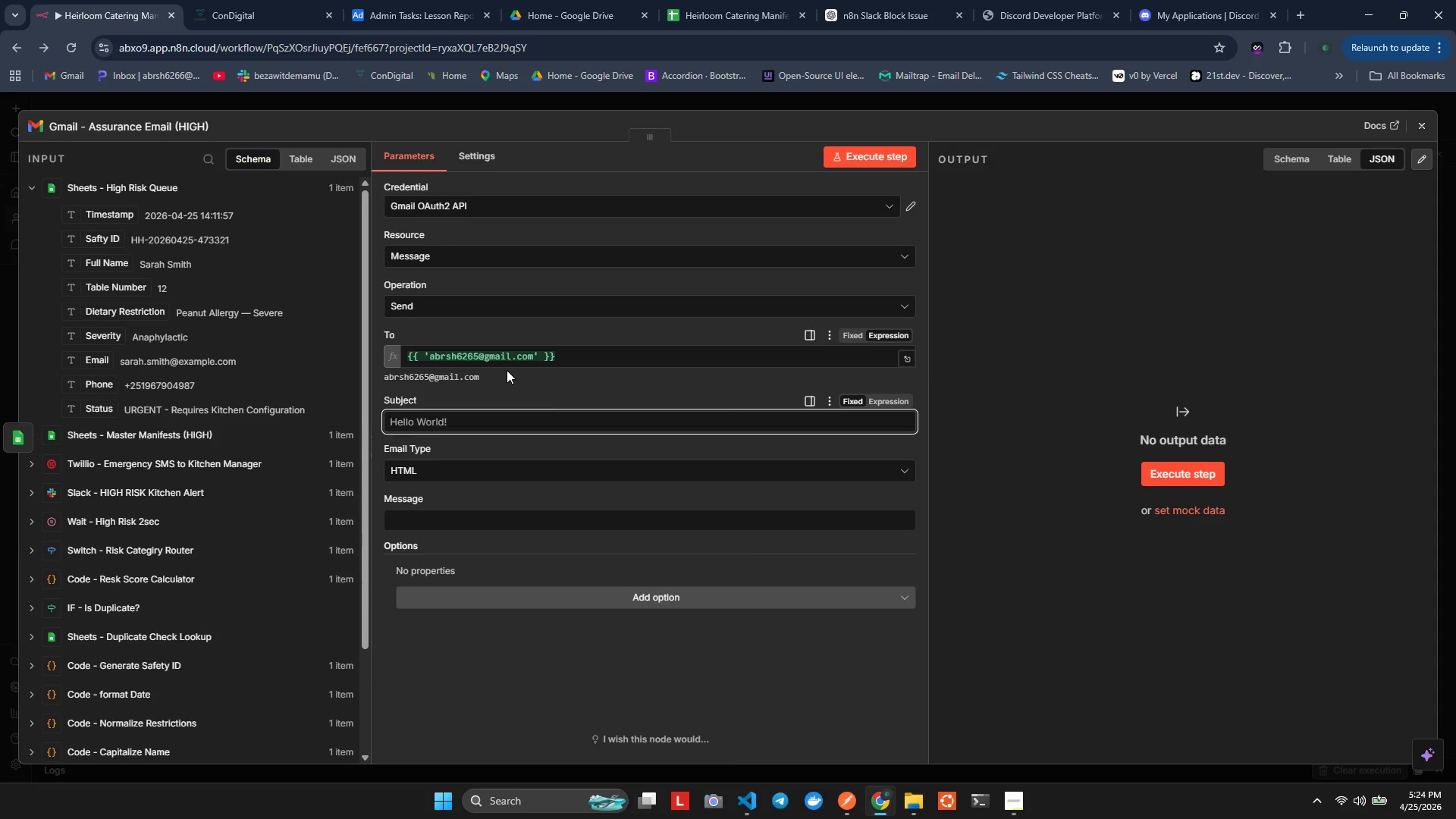 
left_click([512, 352])
 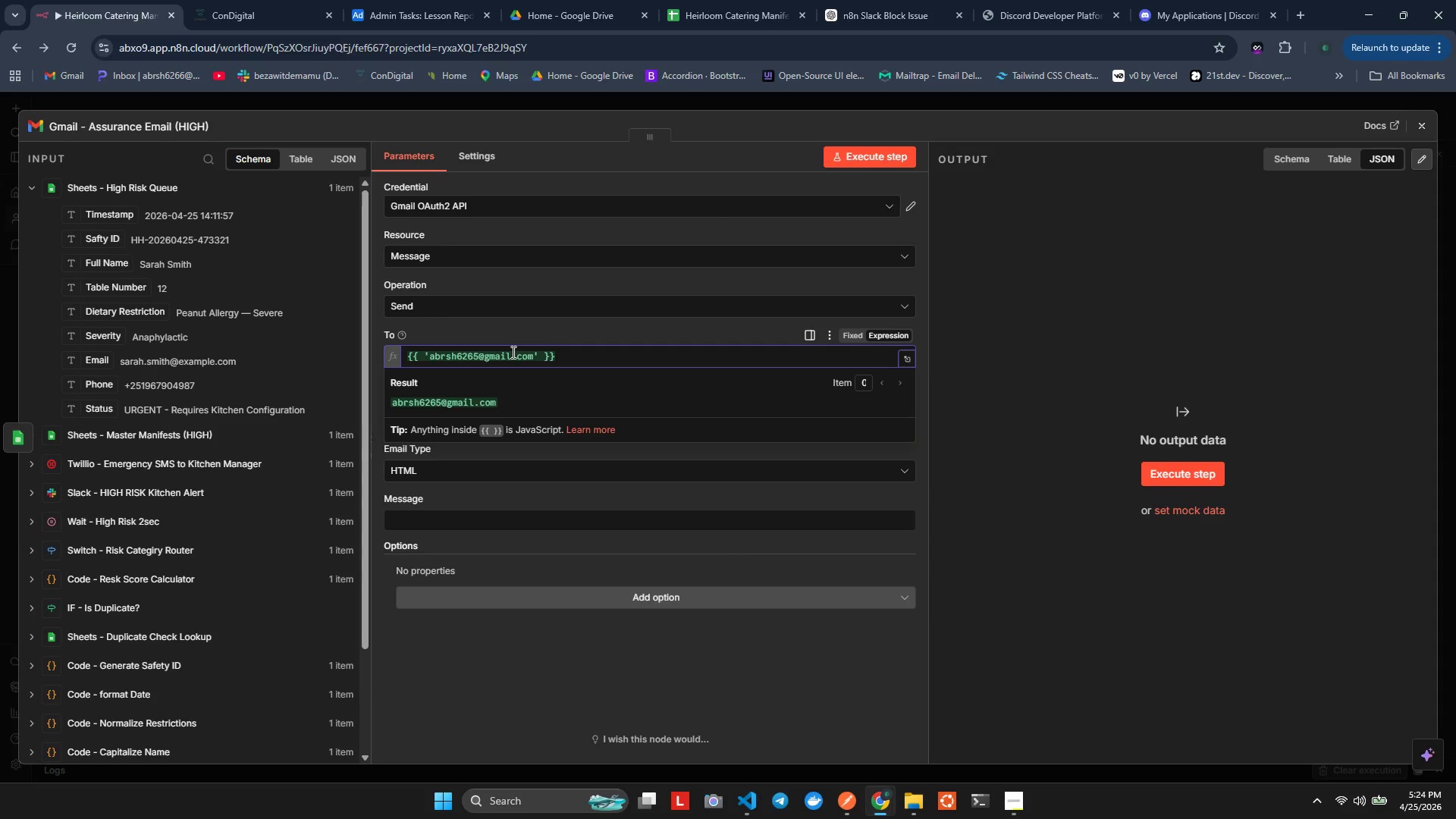 
key(ArrowRight)
 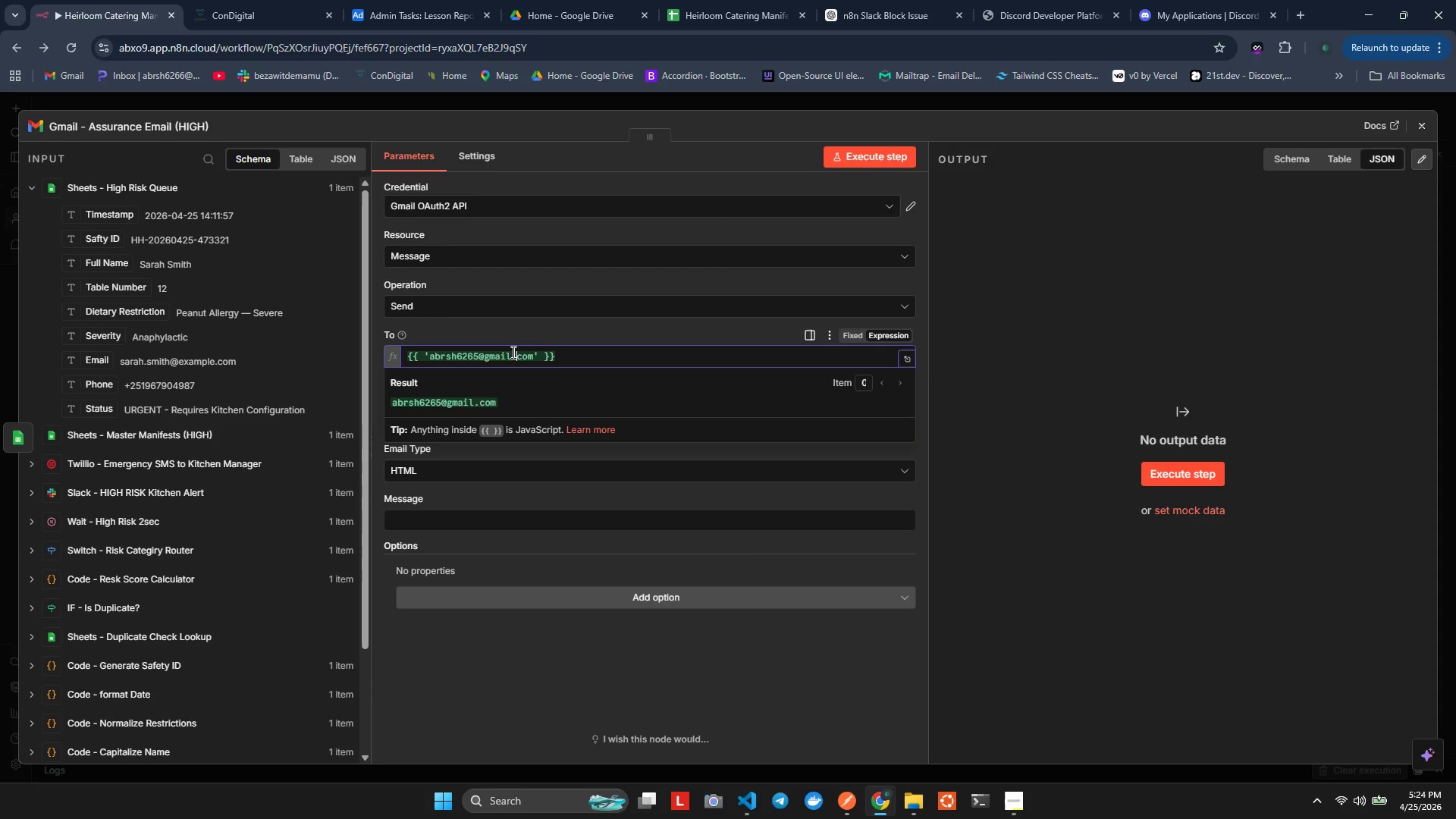 
key(ArrowRight)
 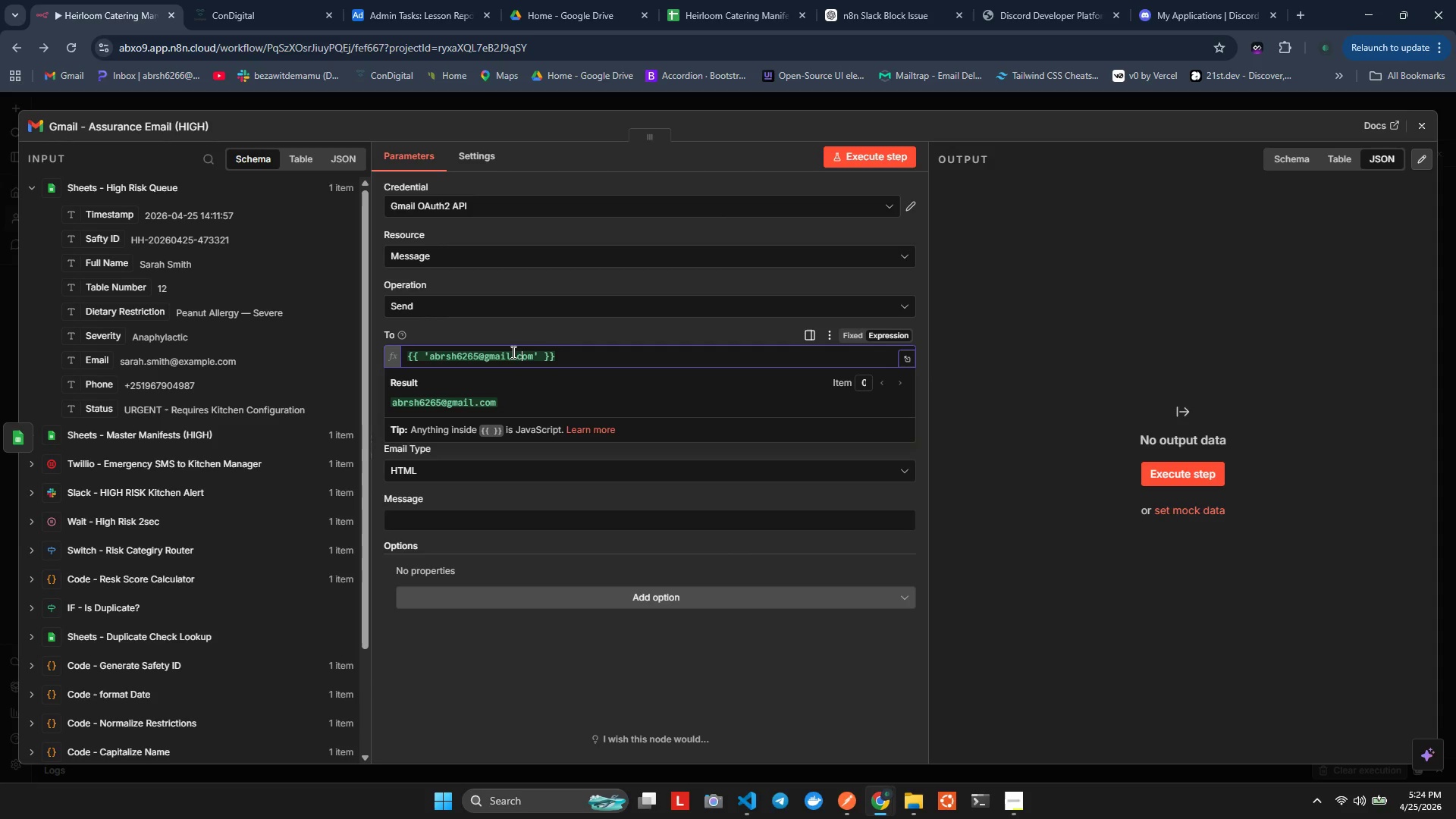 
key(ArrowRight)
 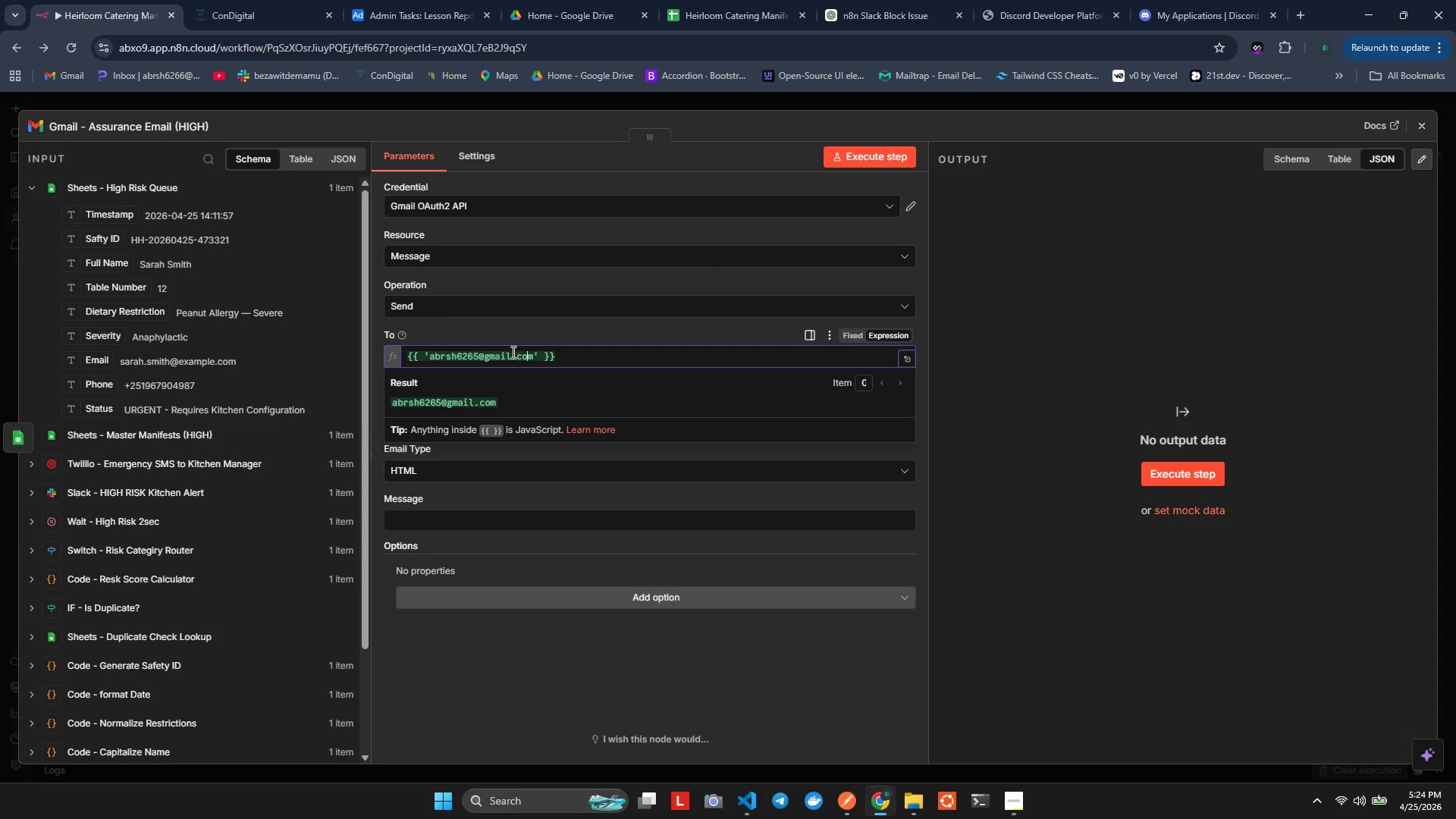 
key(ArrowRight)
 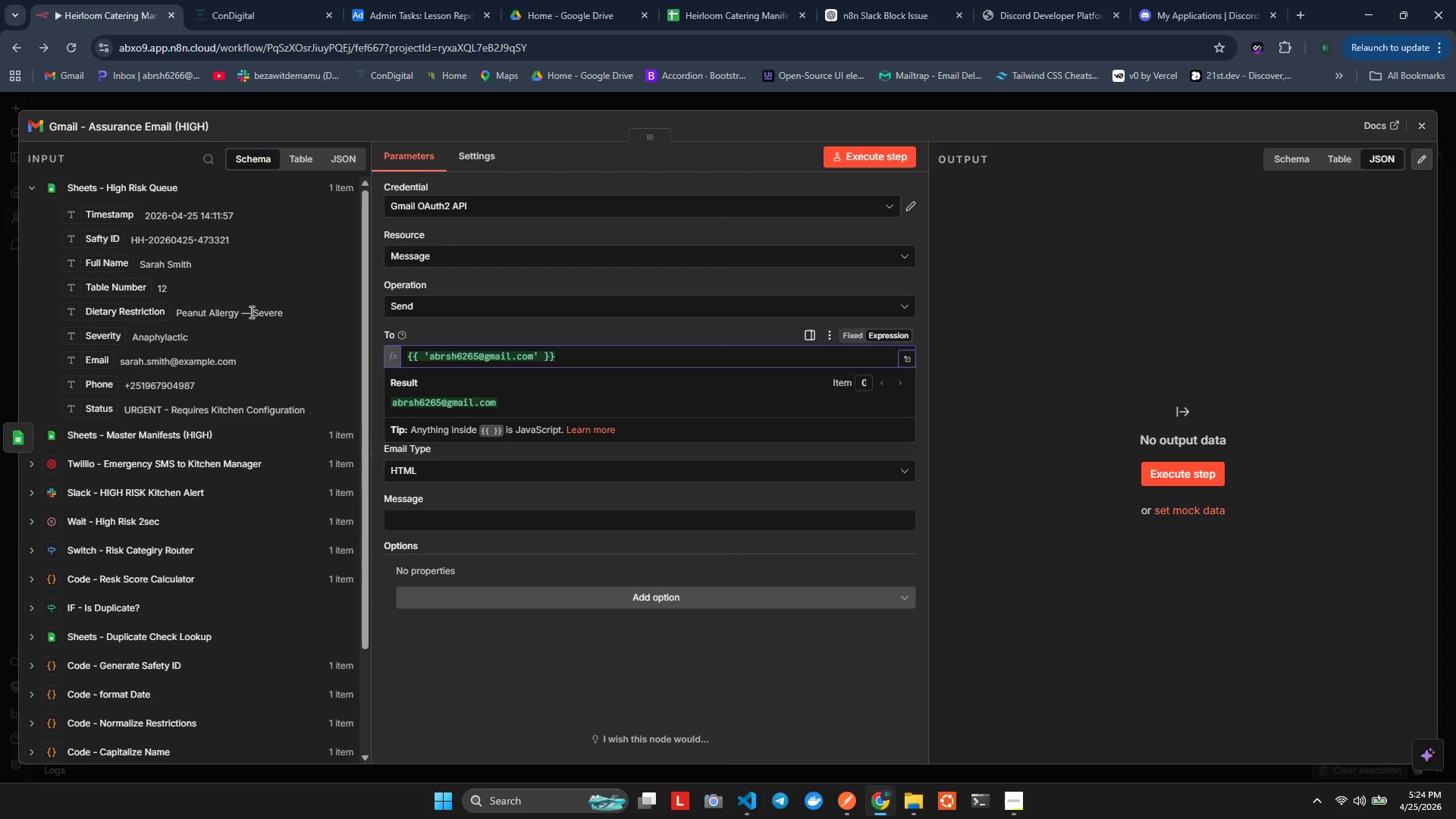 
wait(8.0)
 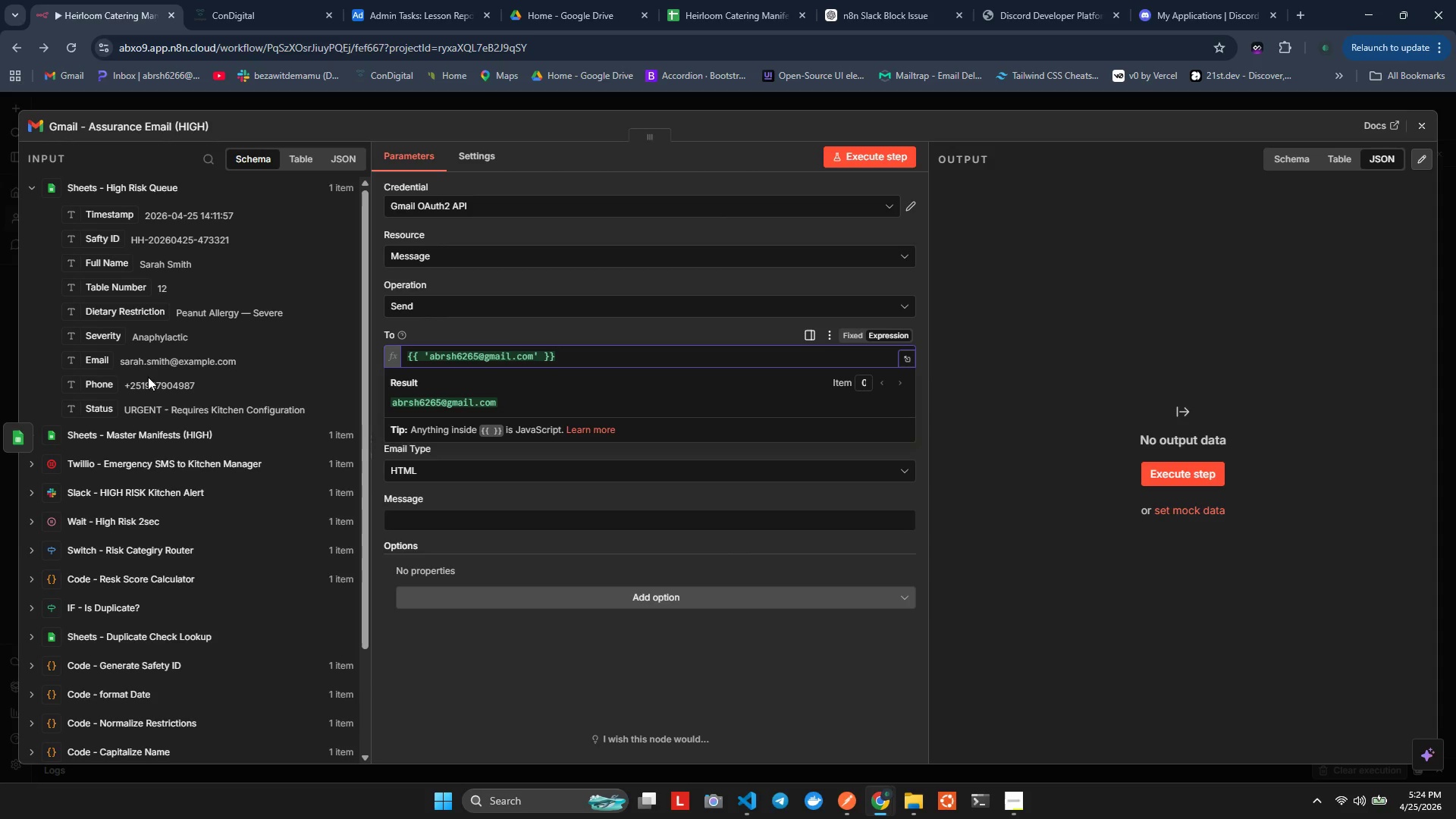 
mouse_move([645, 13])
 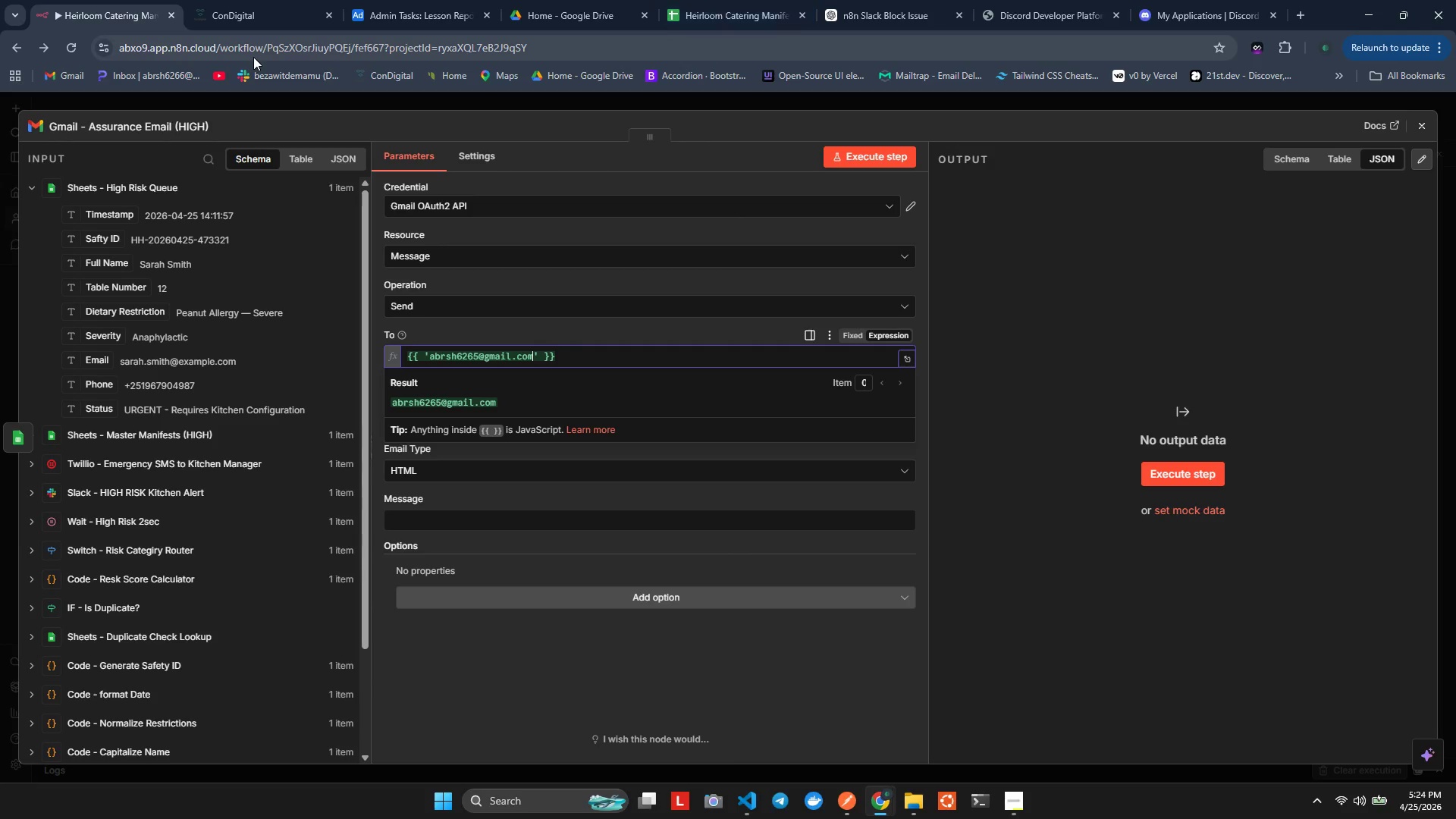 
key(Alt+Tab)
 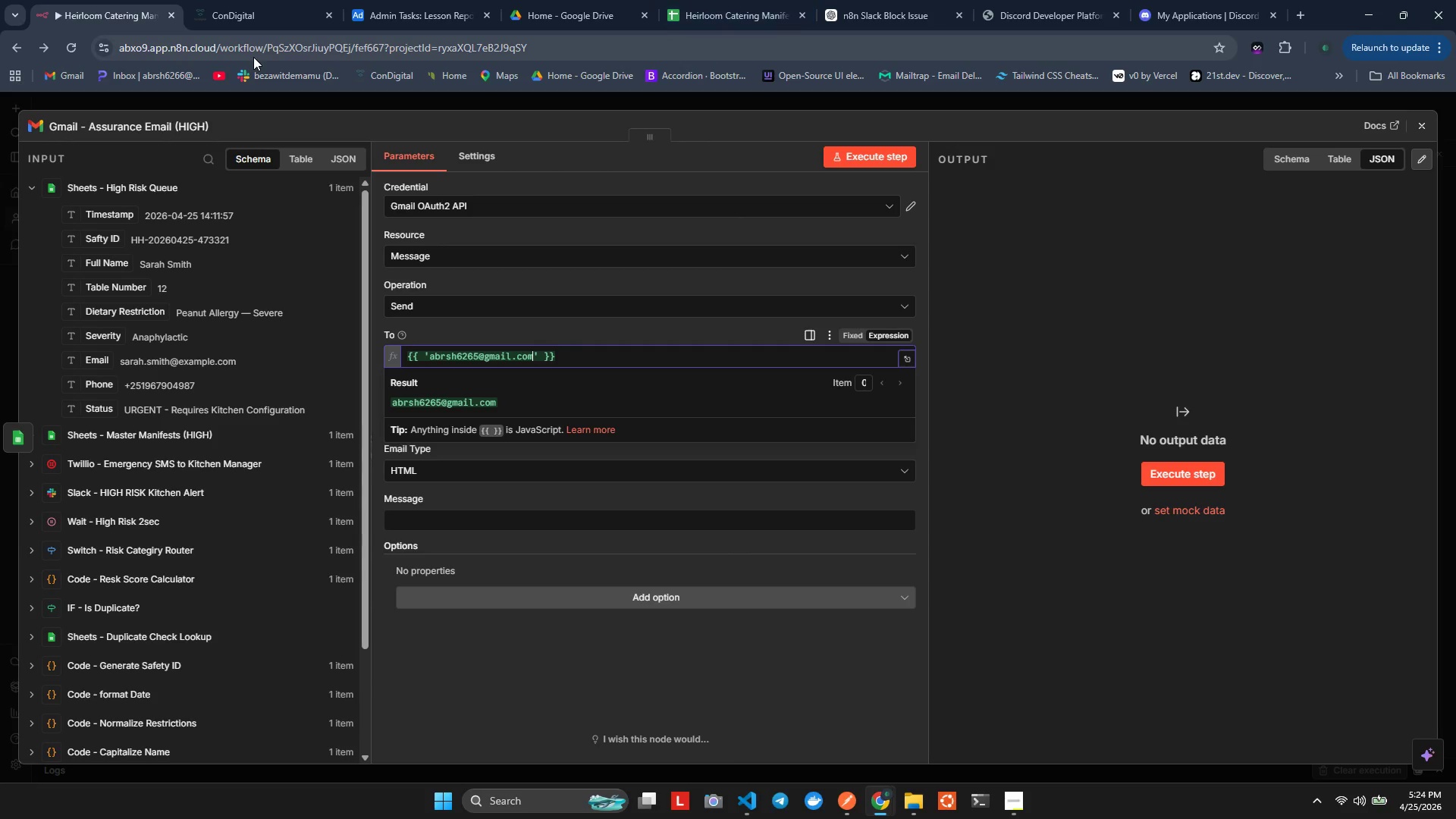 
key(Alt+Tab)
 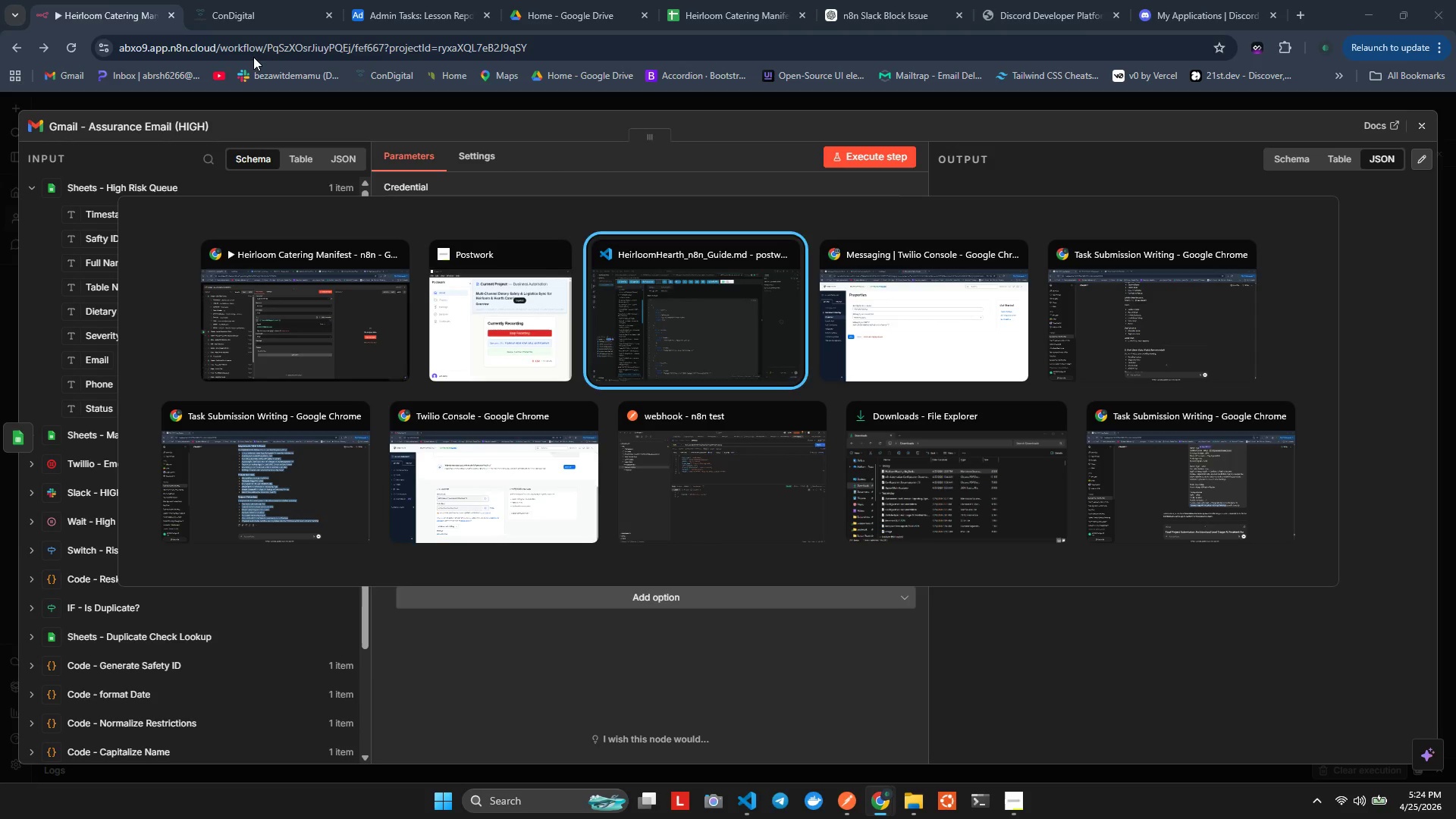 
key(Alt+Tab)
 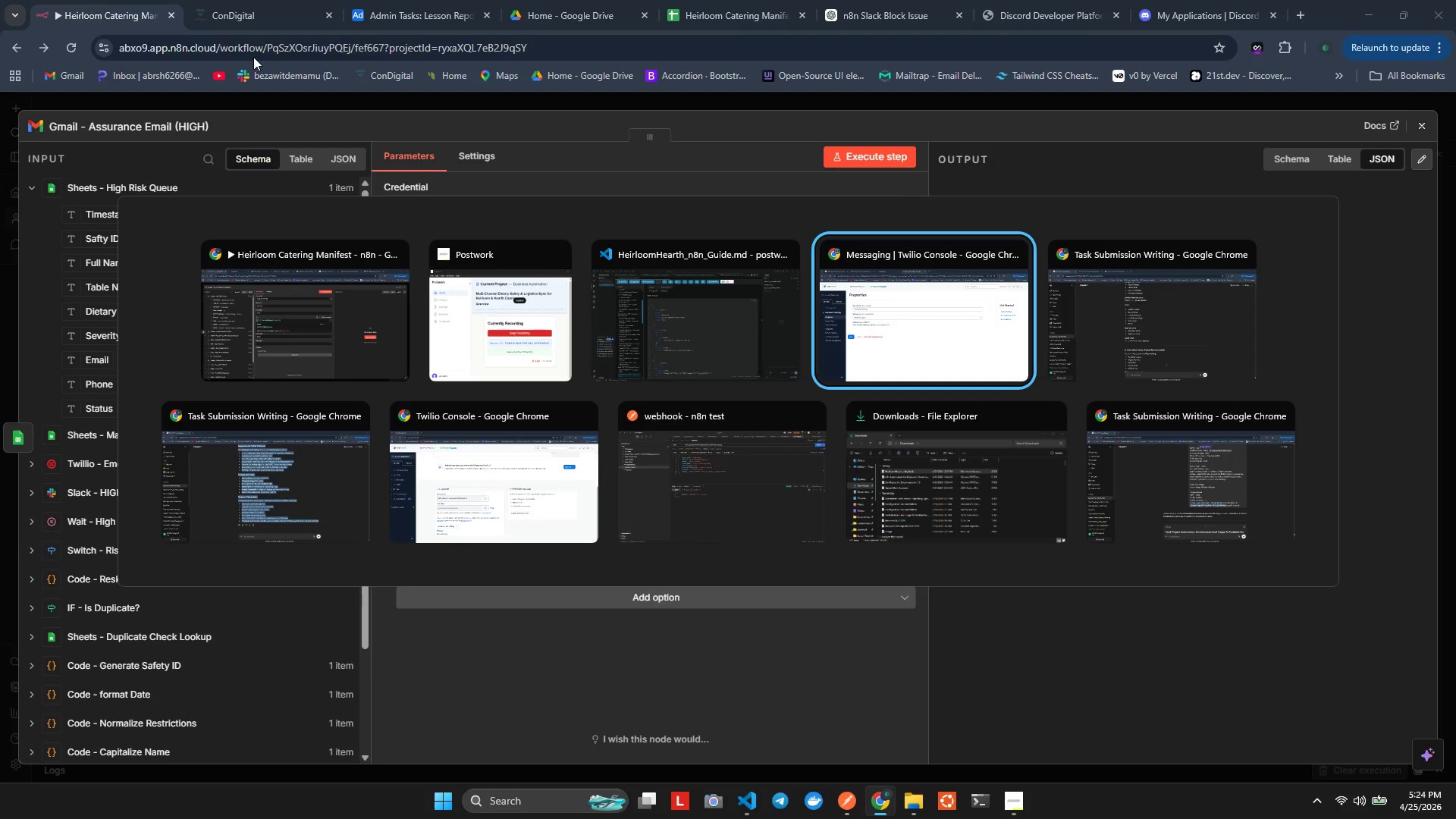 
key(Alt+Tab)
 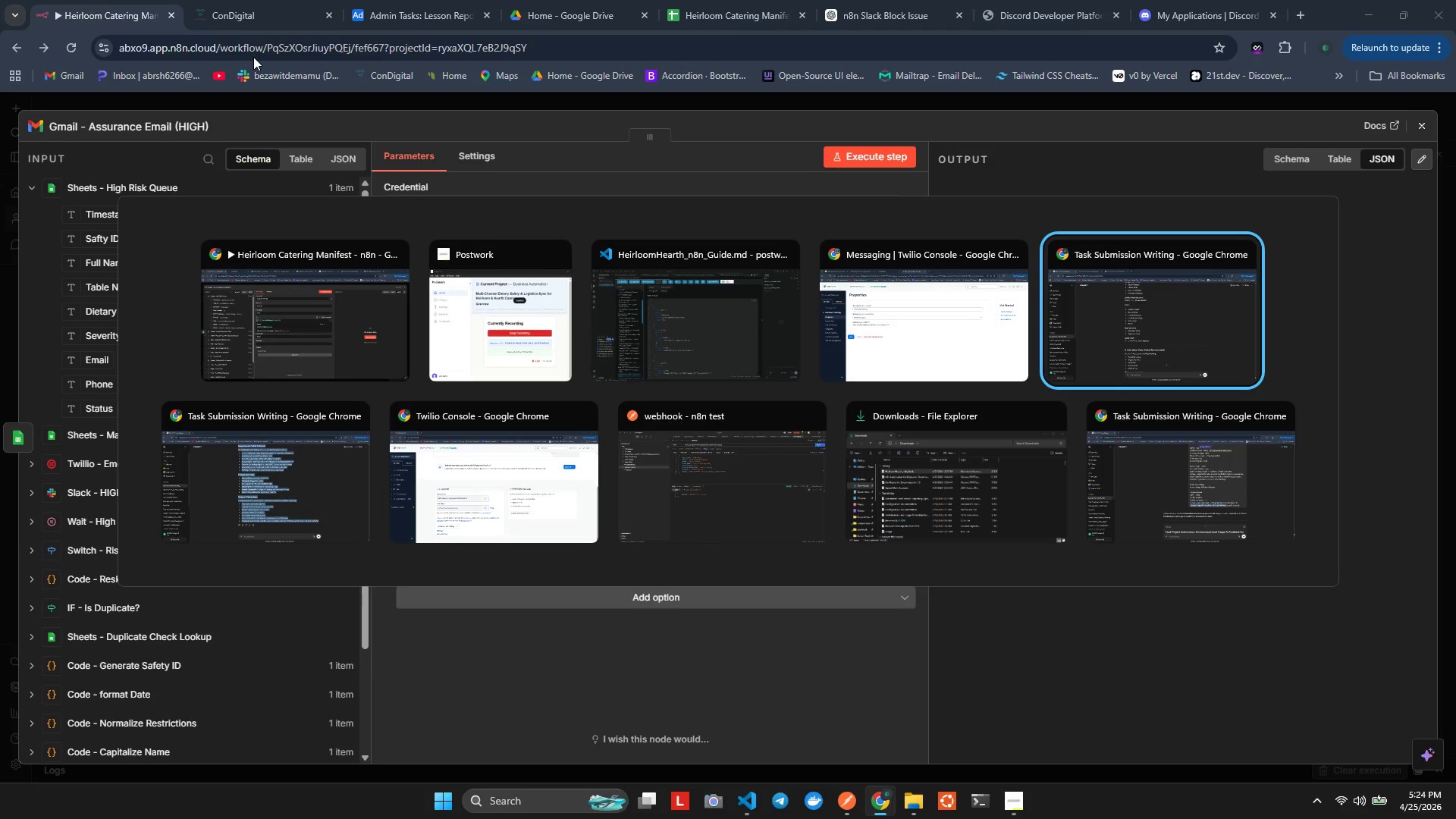 
key(Alt+Tab)
 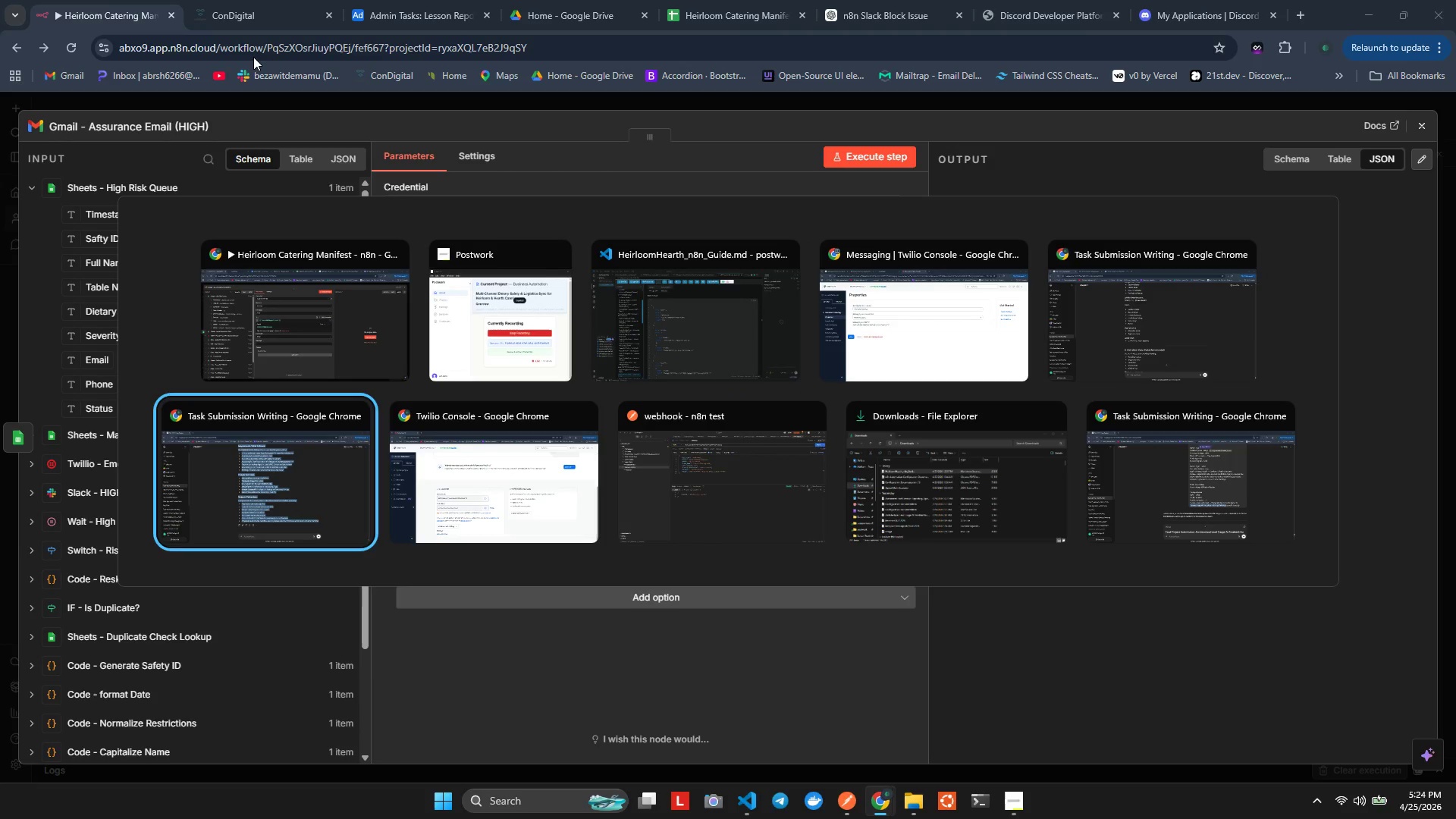 
key(Alt+Tab)
 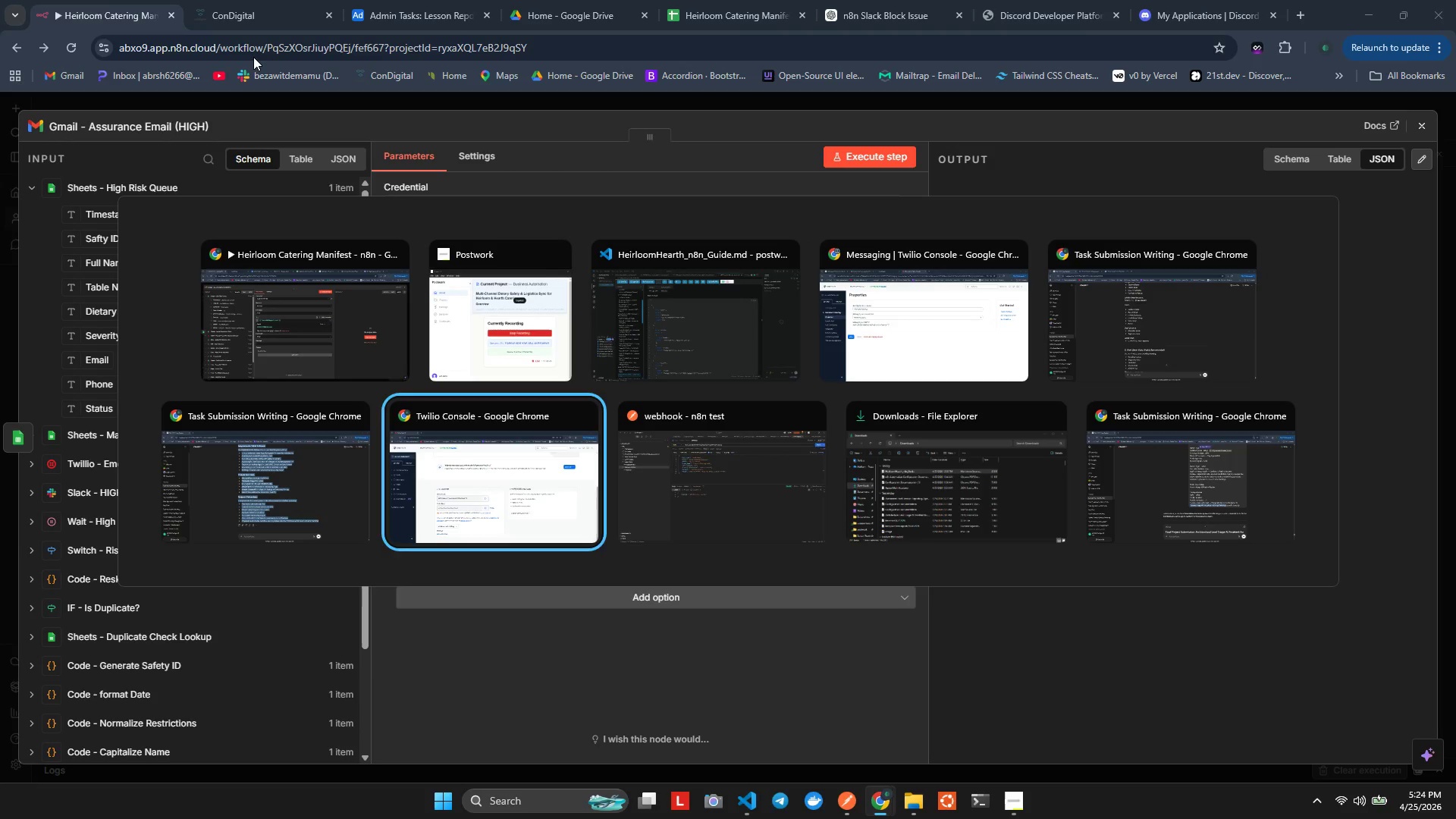 
key(Alt+Tab)
 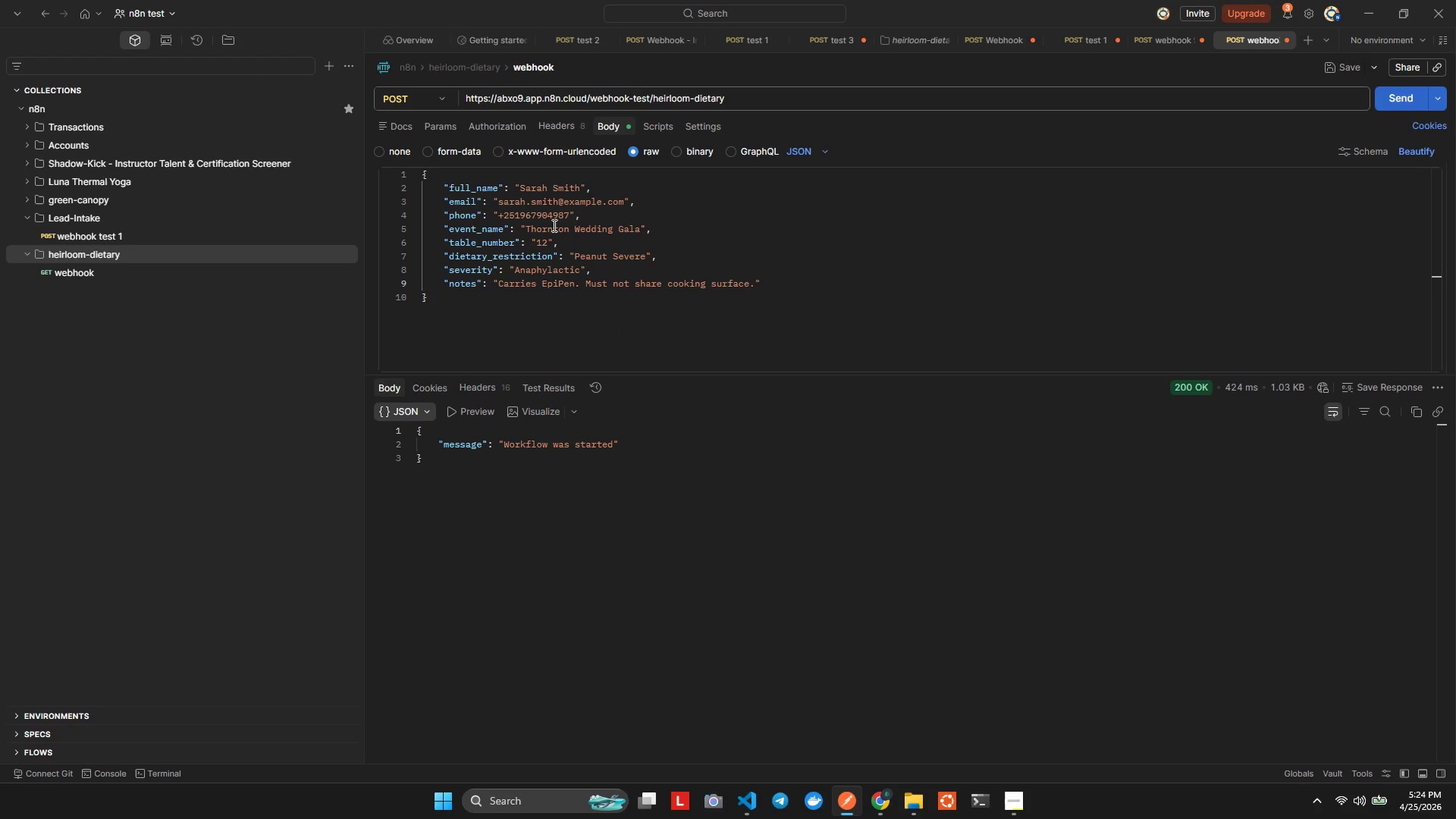 
left_click([528, 220])
 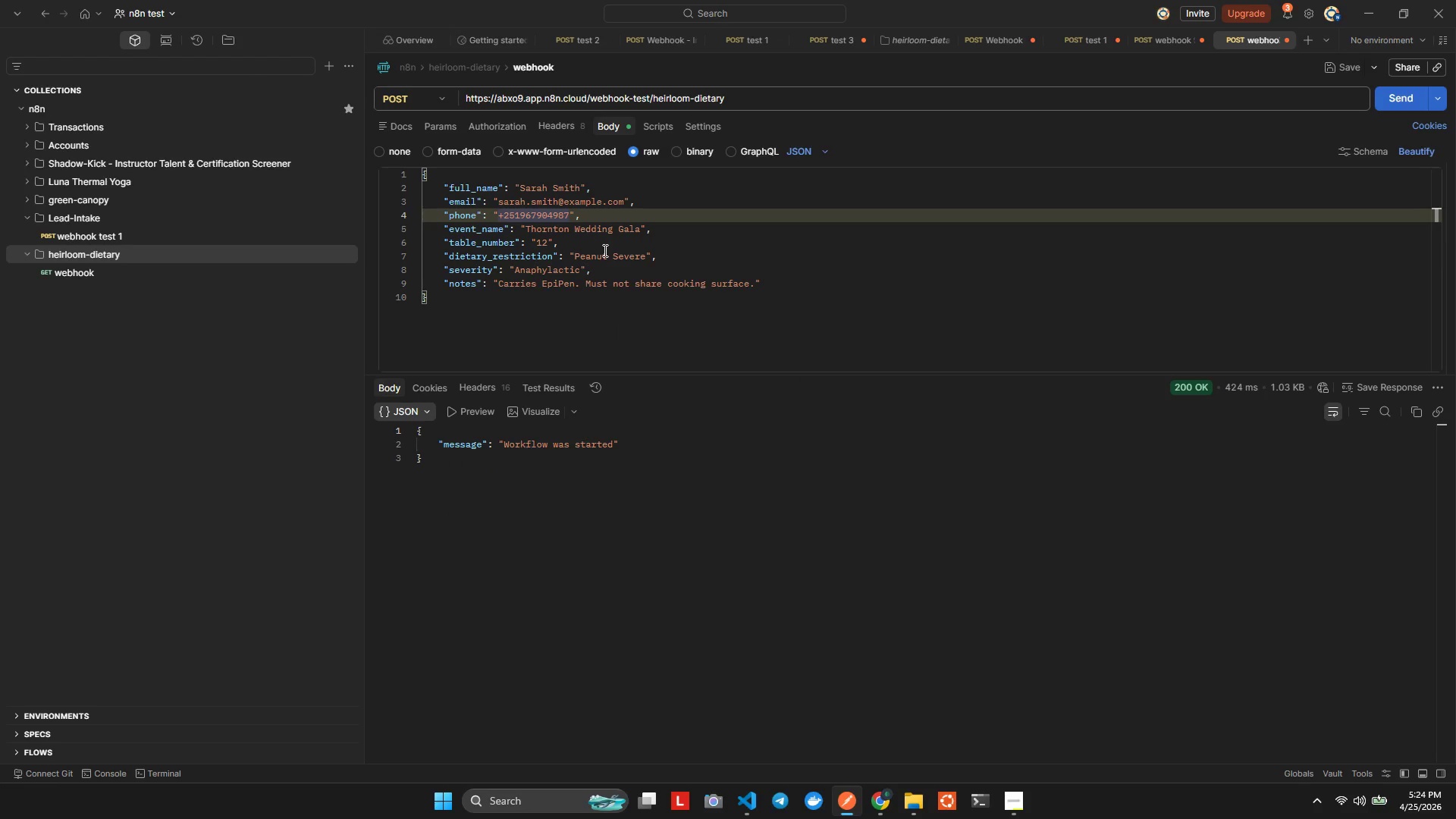 
left_click([613, 258])
 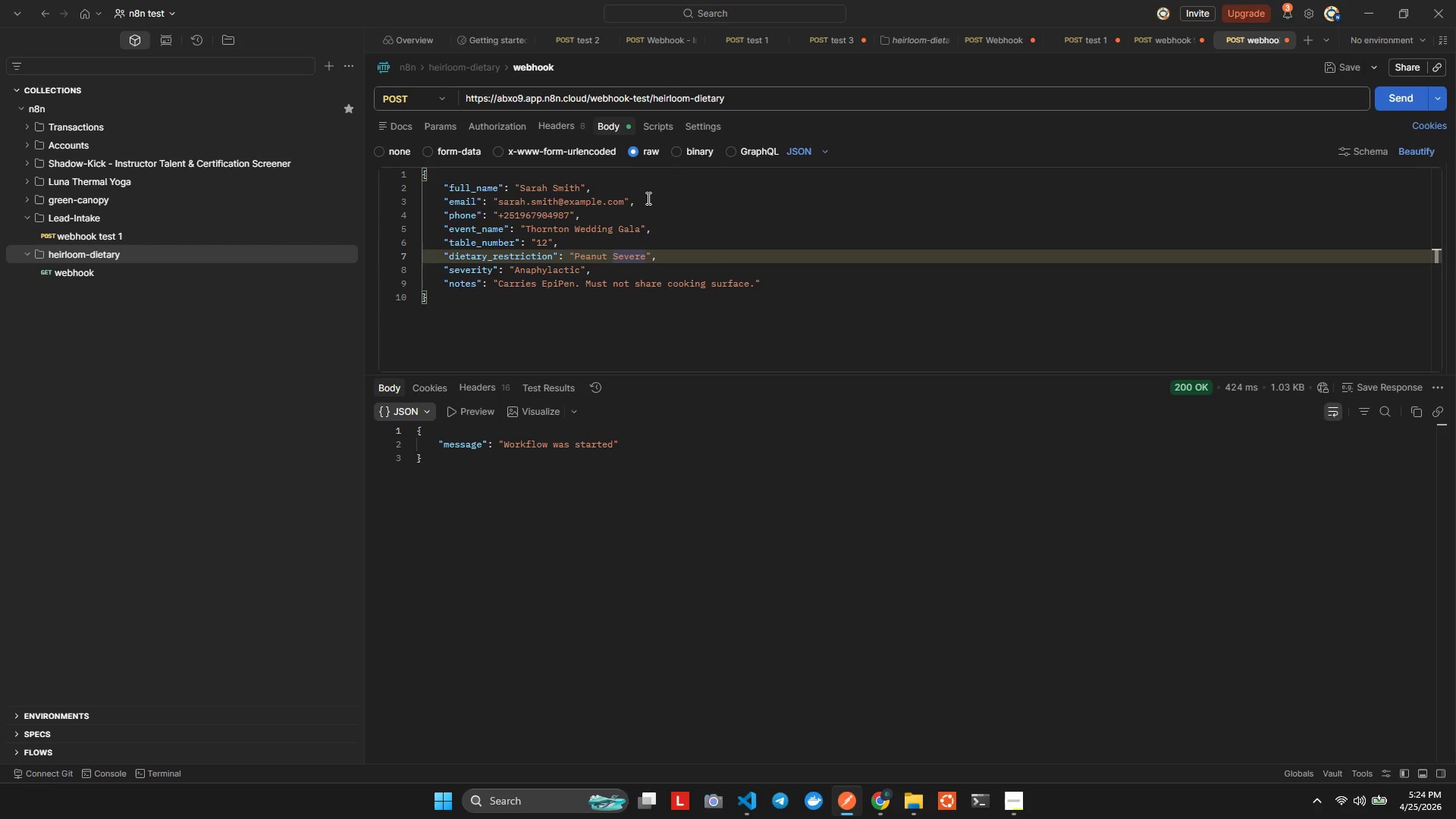 
left_click([620, 204])
 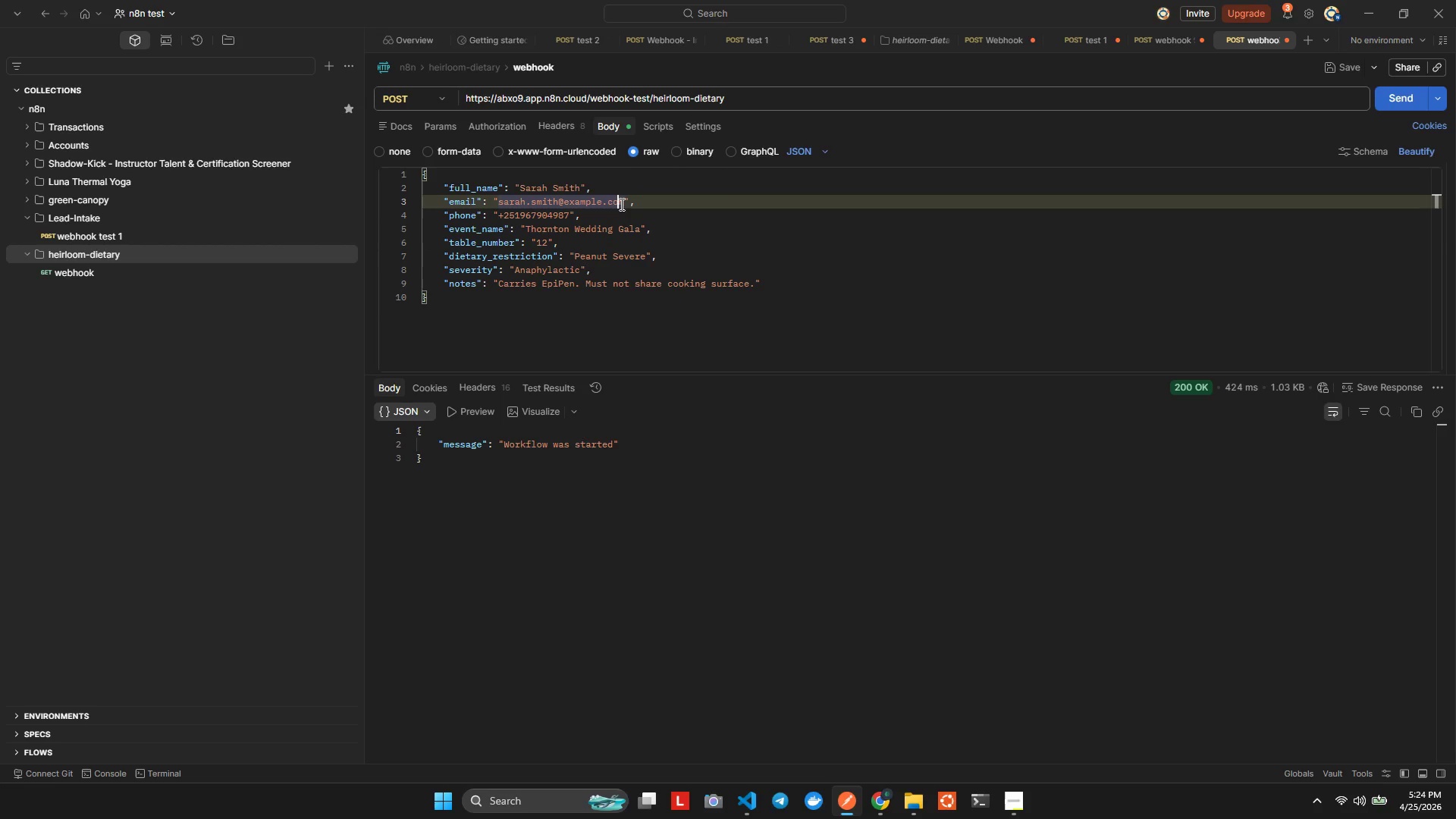 
key(ArrowRight)
 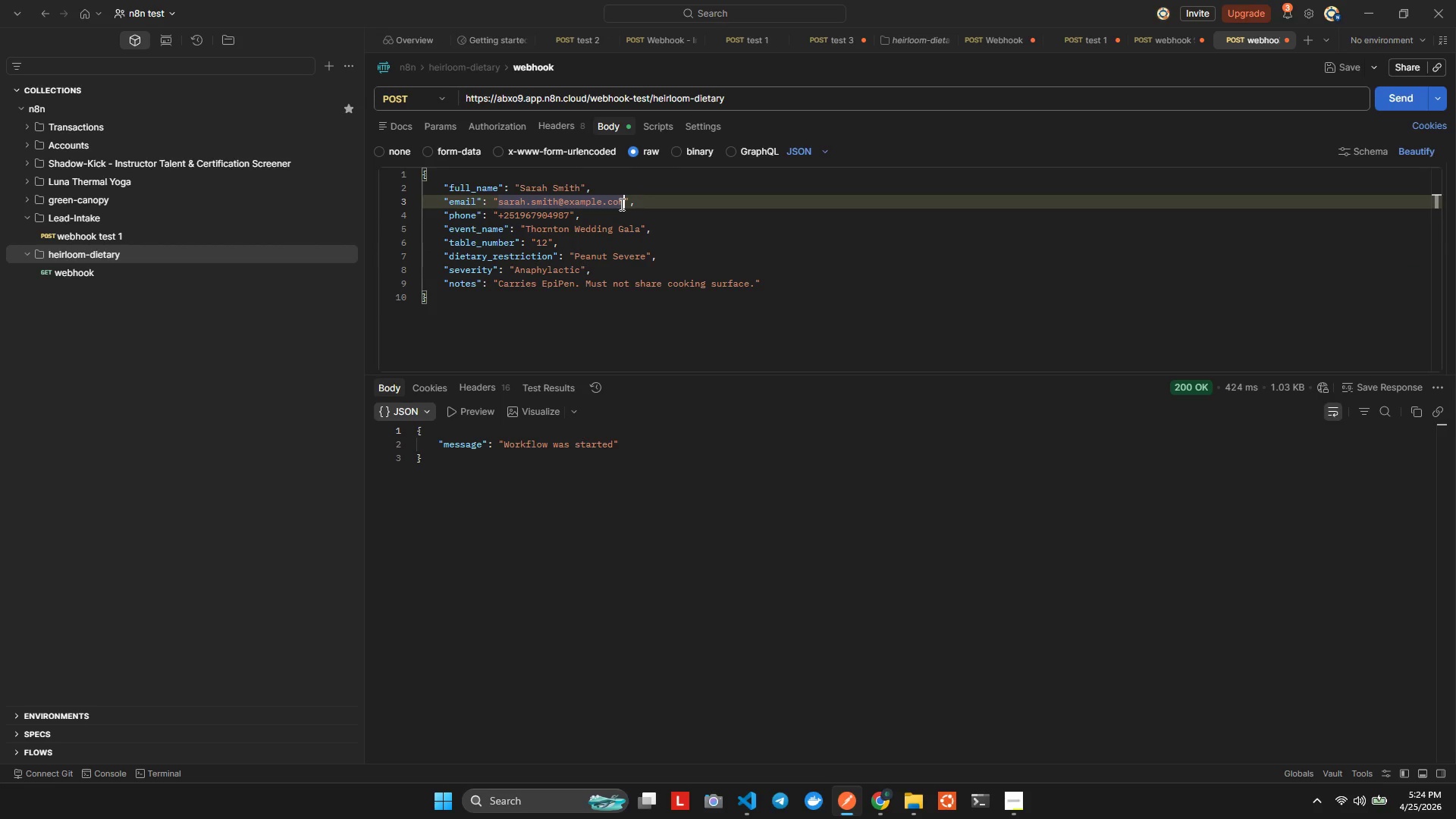 
hold_key(key=ShiftLeft, duration=1.74)
 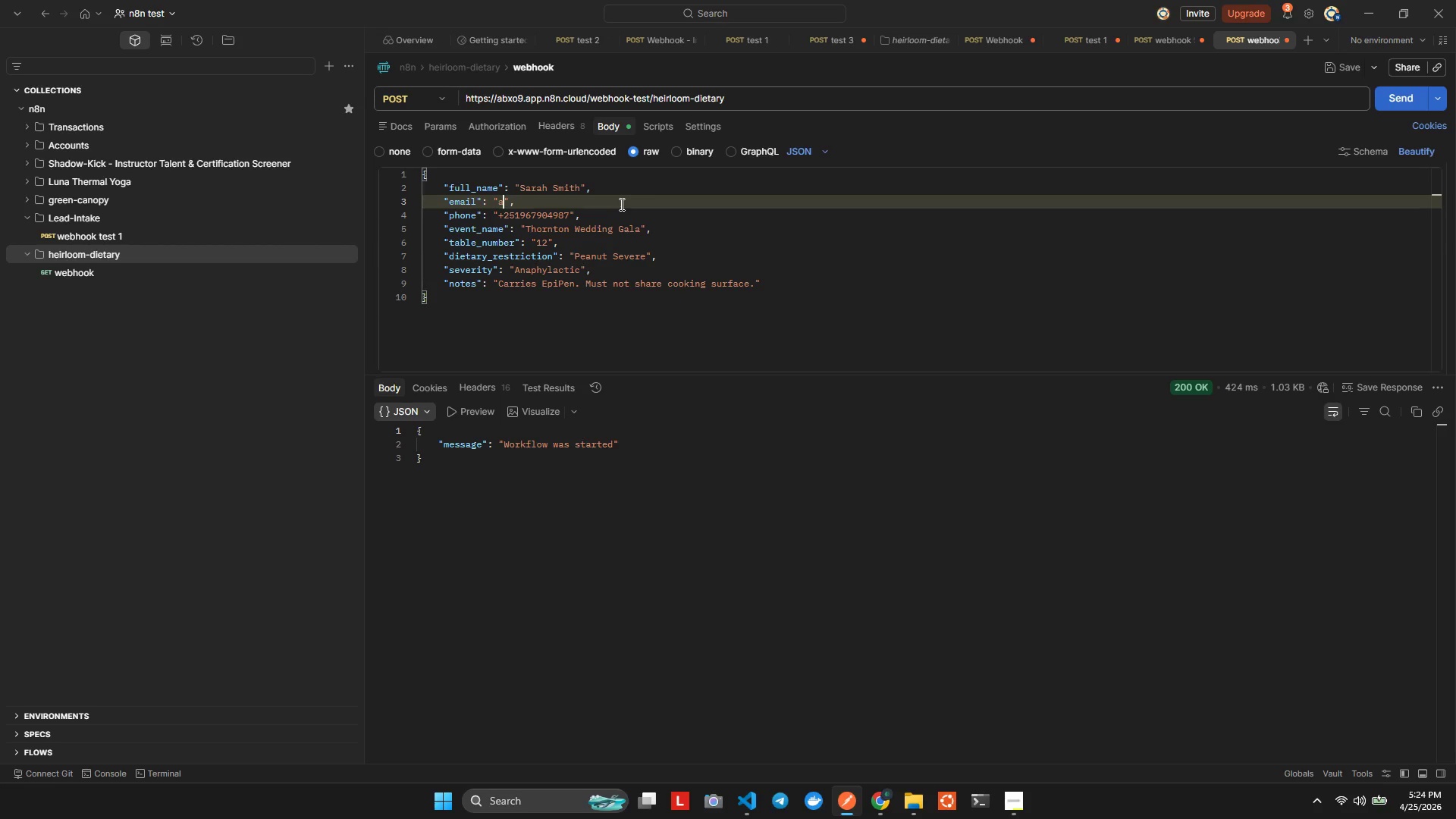 
hold_key(key=ArrowLeft, duration=1.22)
 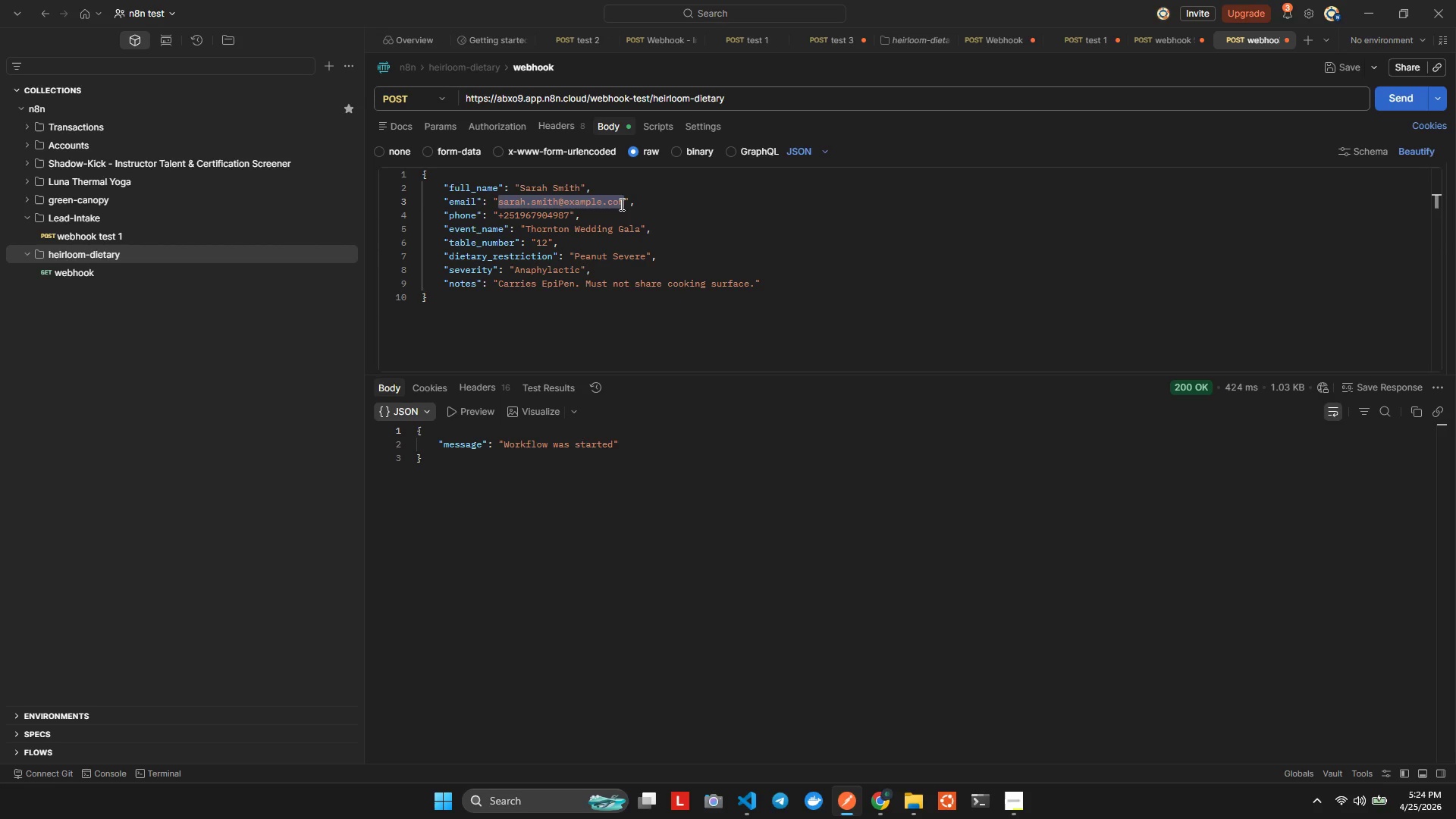 
type(arsh6265@gmail.com)
 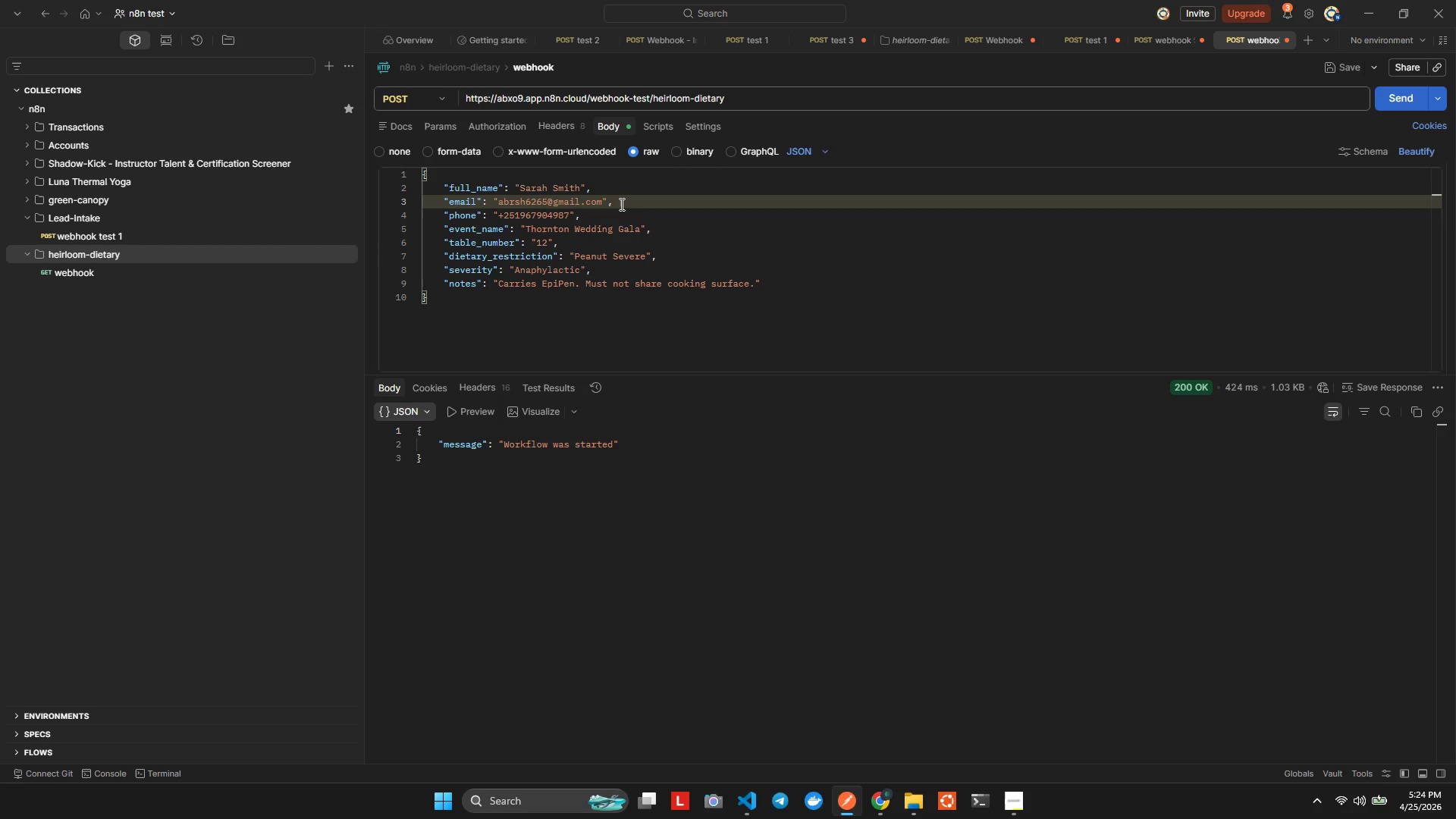 
hold_key(key=B, duration=0.33)
 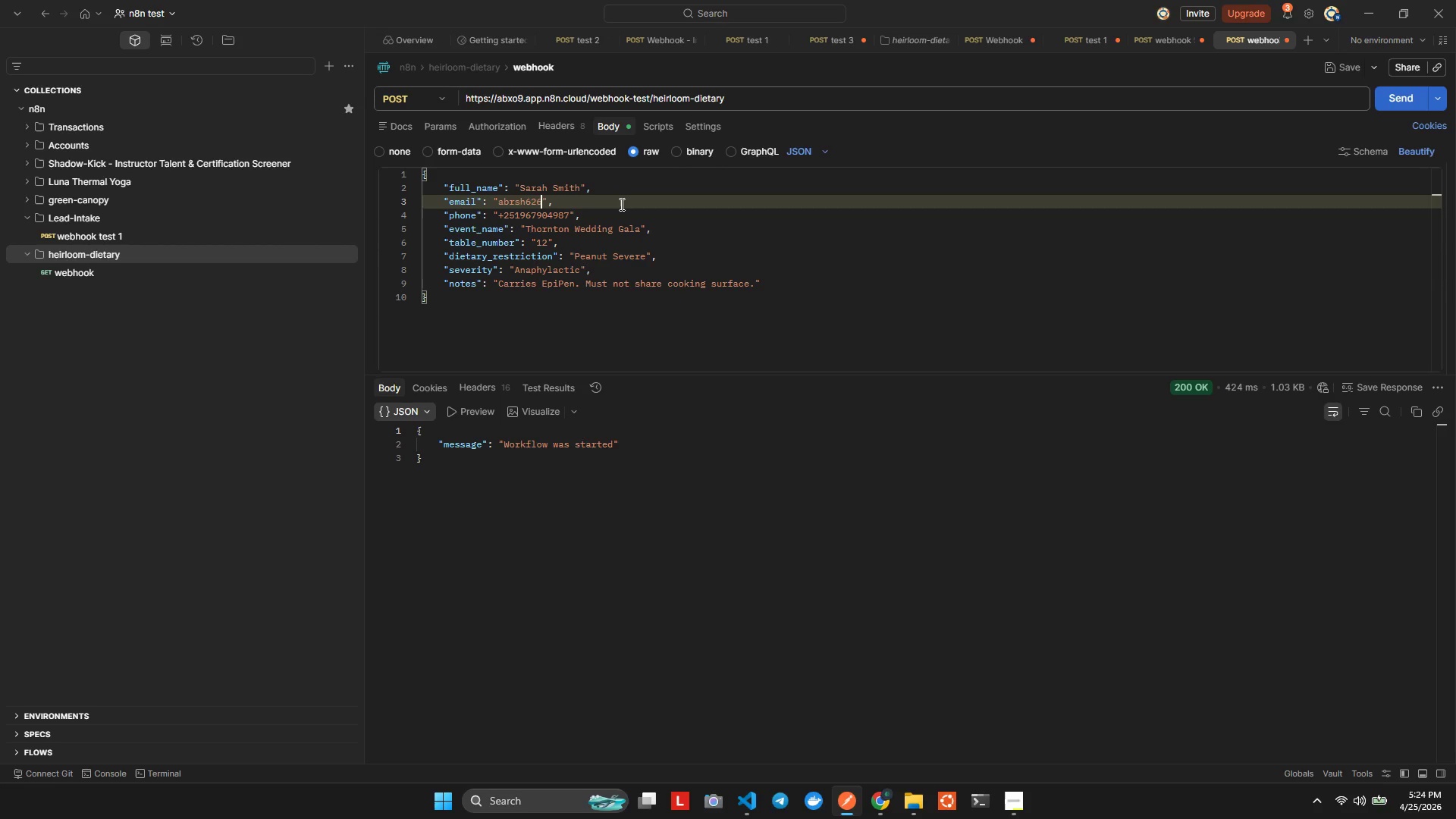 
left_click([582, 188])
 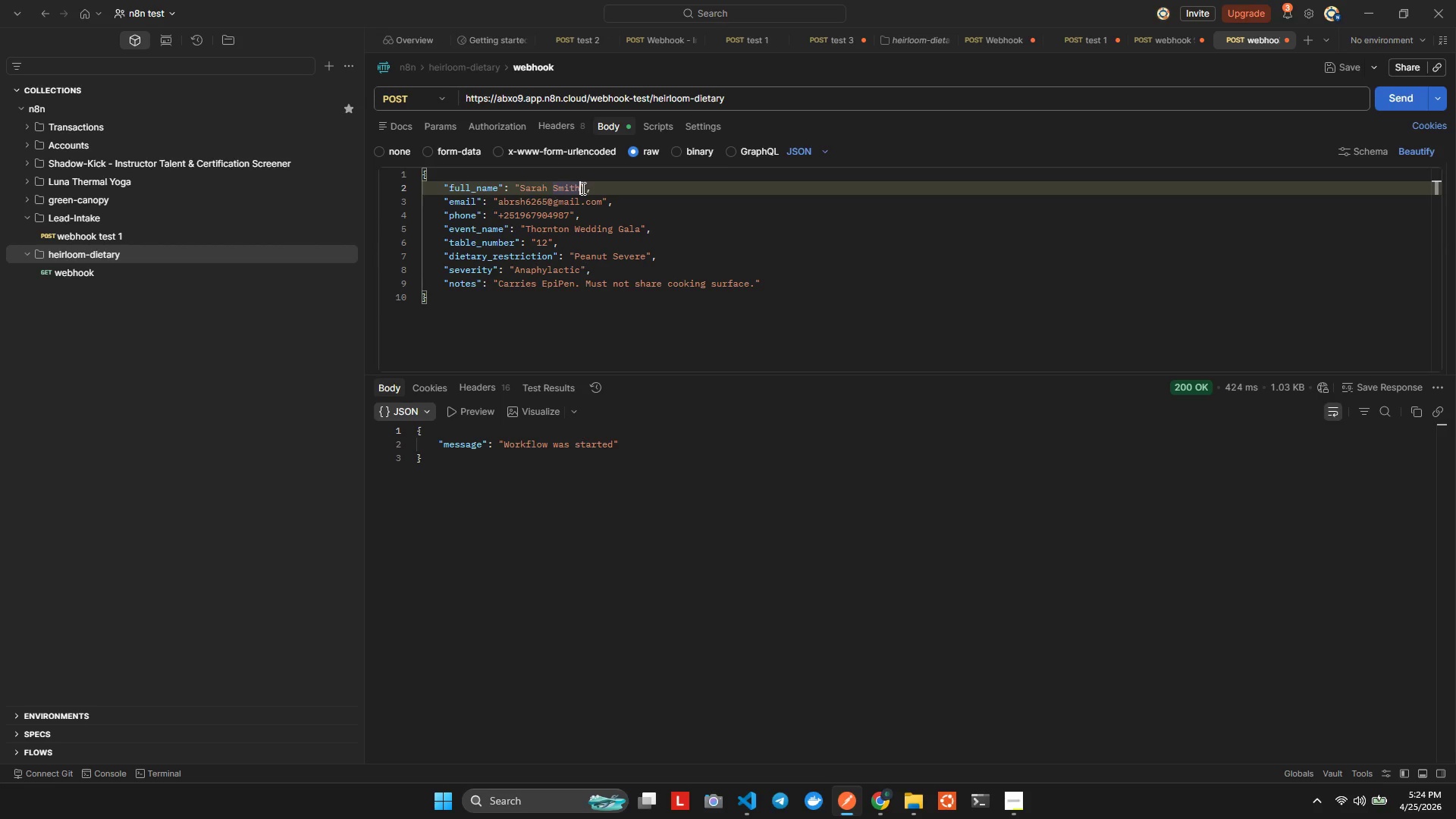 
hold_key(key=ArrowLeft, duration=0.73)
 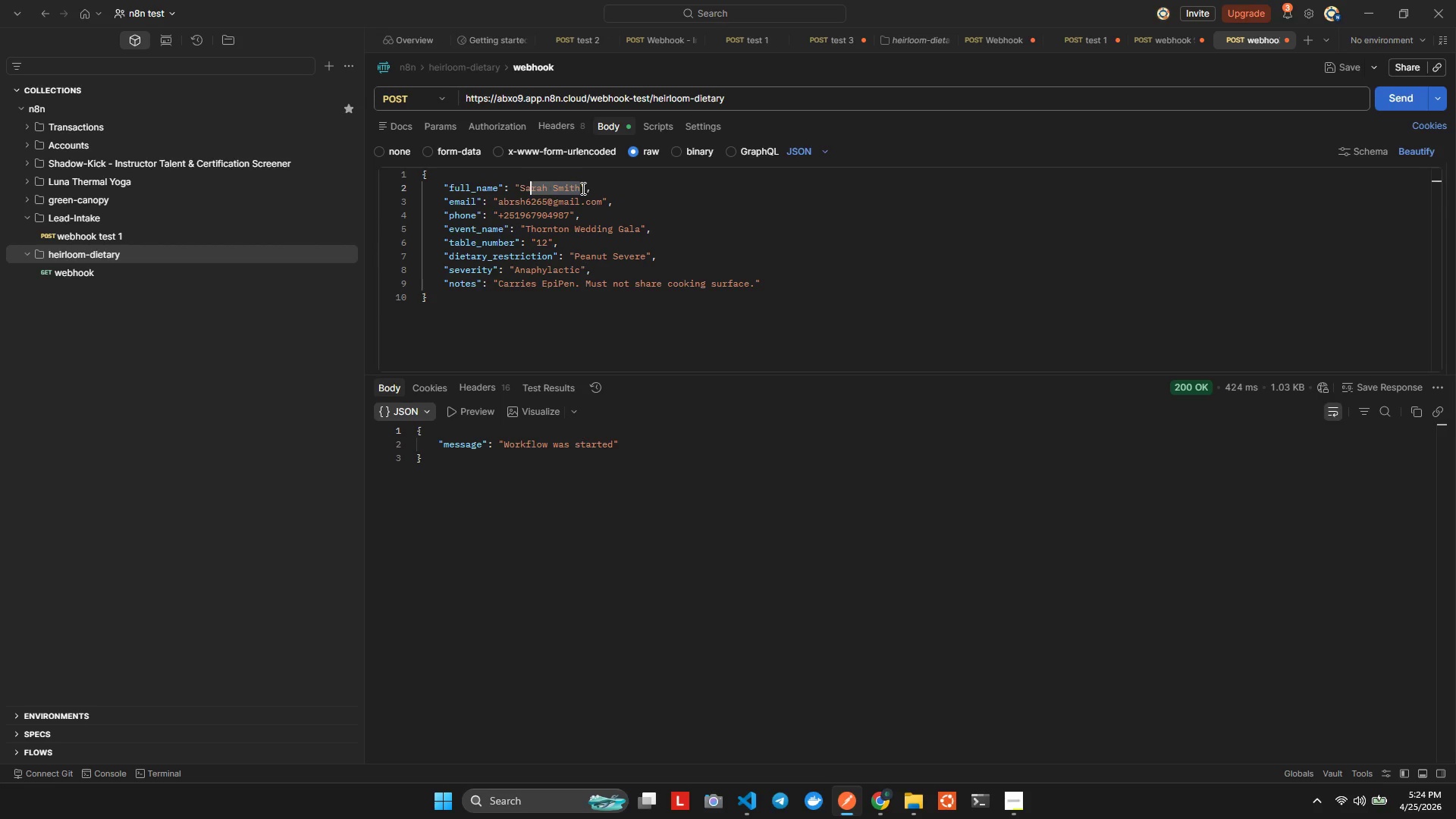 
key(Shift+ArrowLeft)
 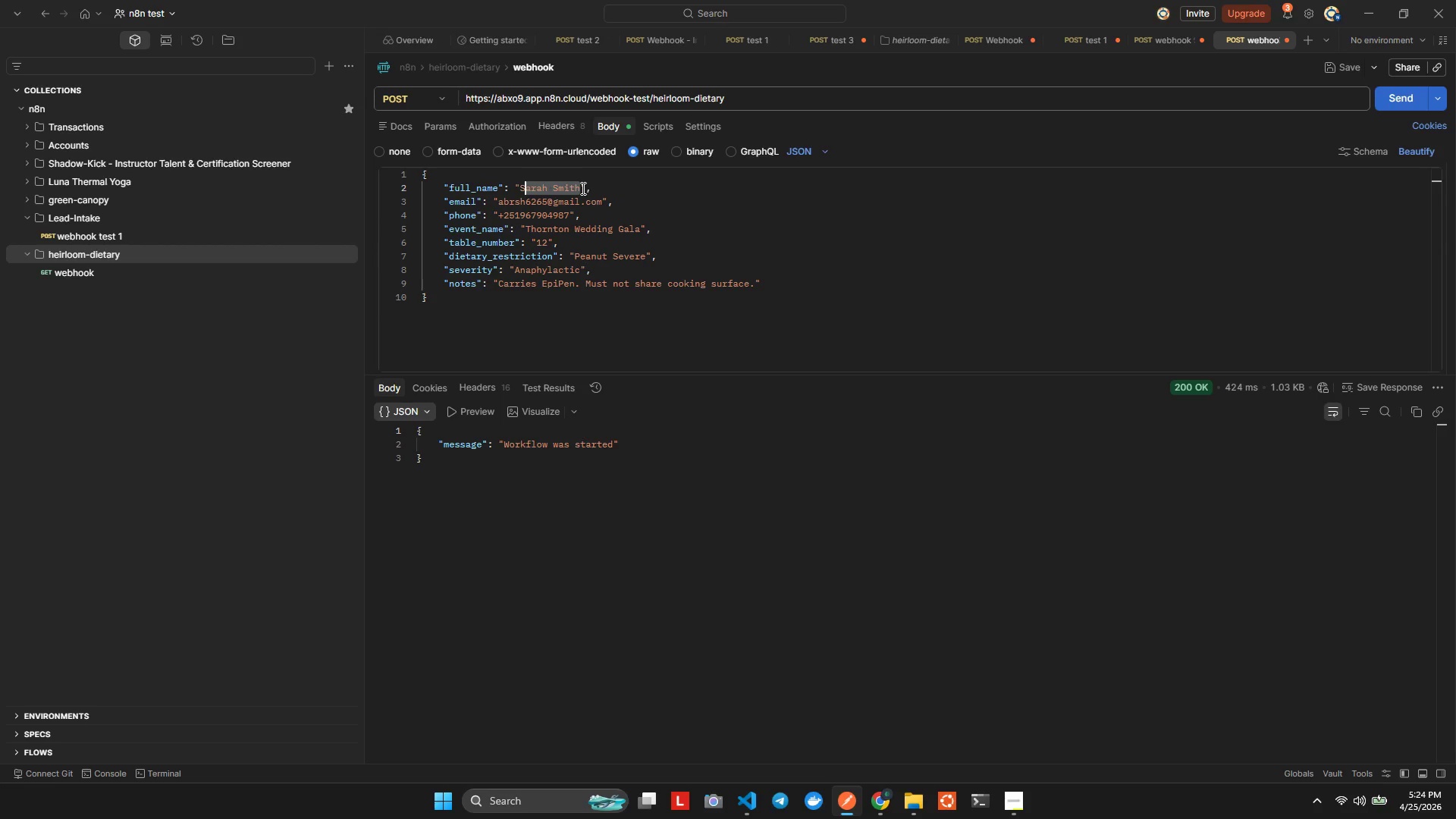 
key(Shift+ArrowLeft)
 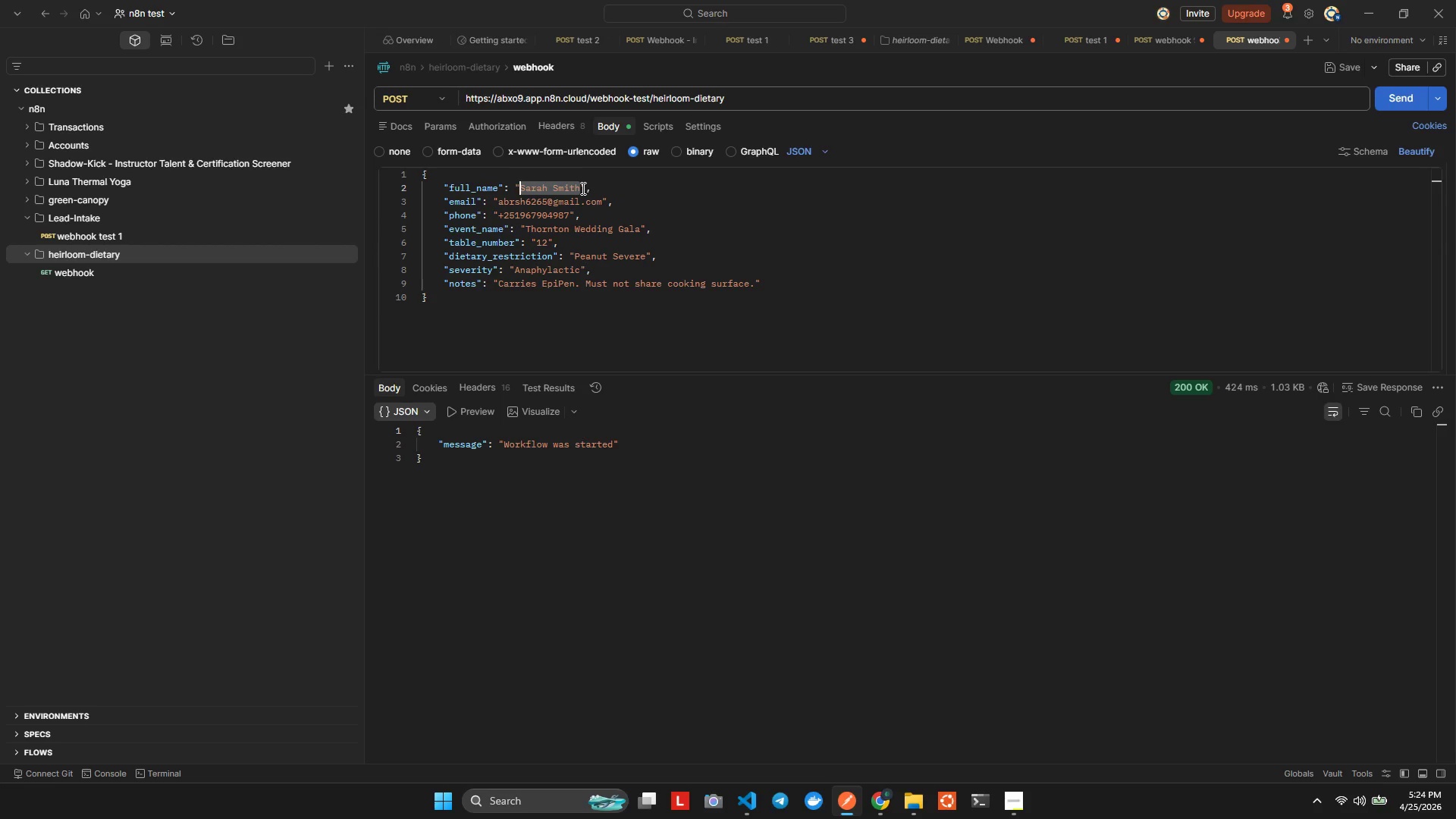 
hold_key(key=ShiftLeft, duration=0.61)
 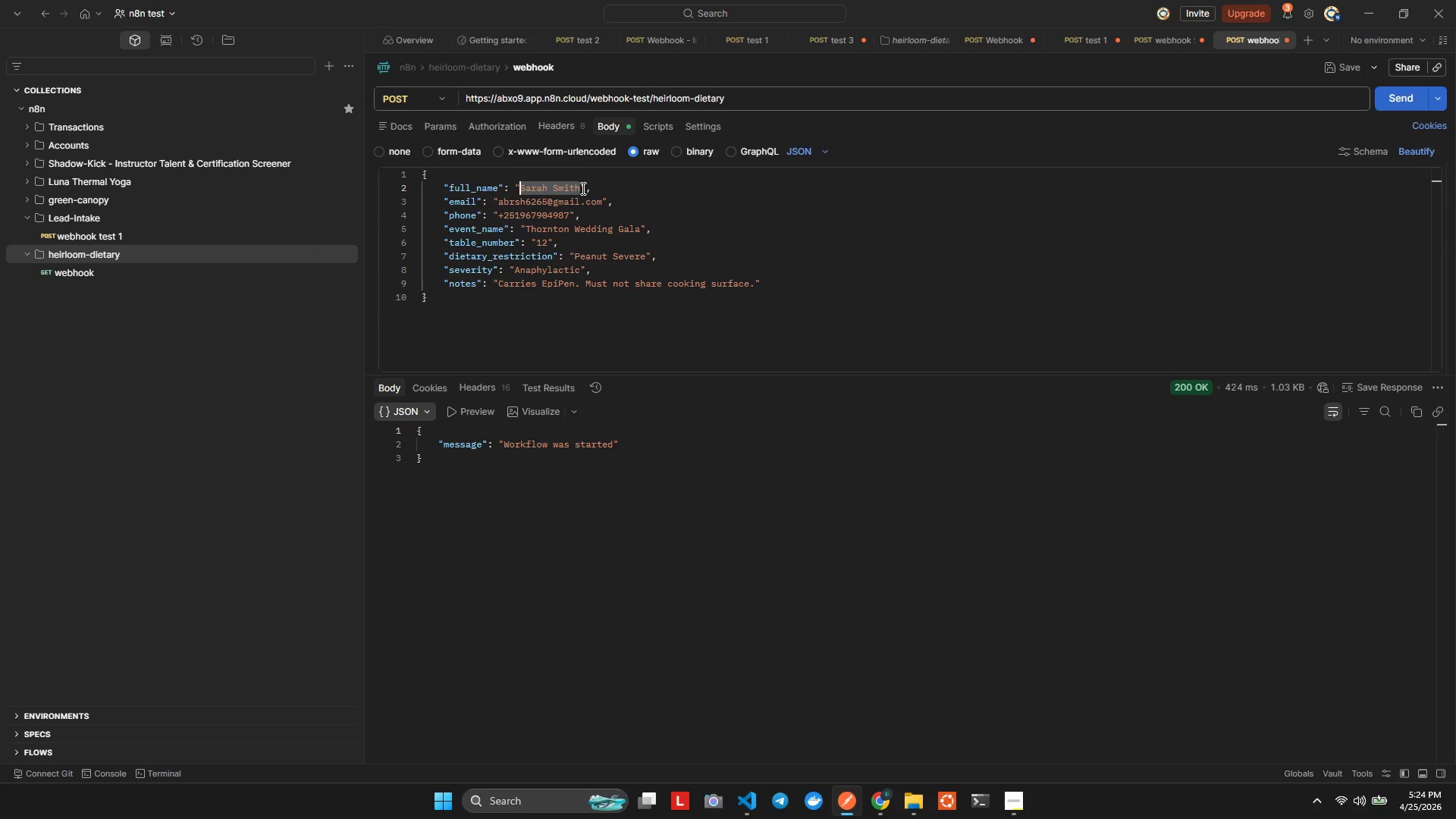 
hold_key(key=ShiftLeft, duration=2.77)
 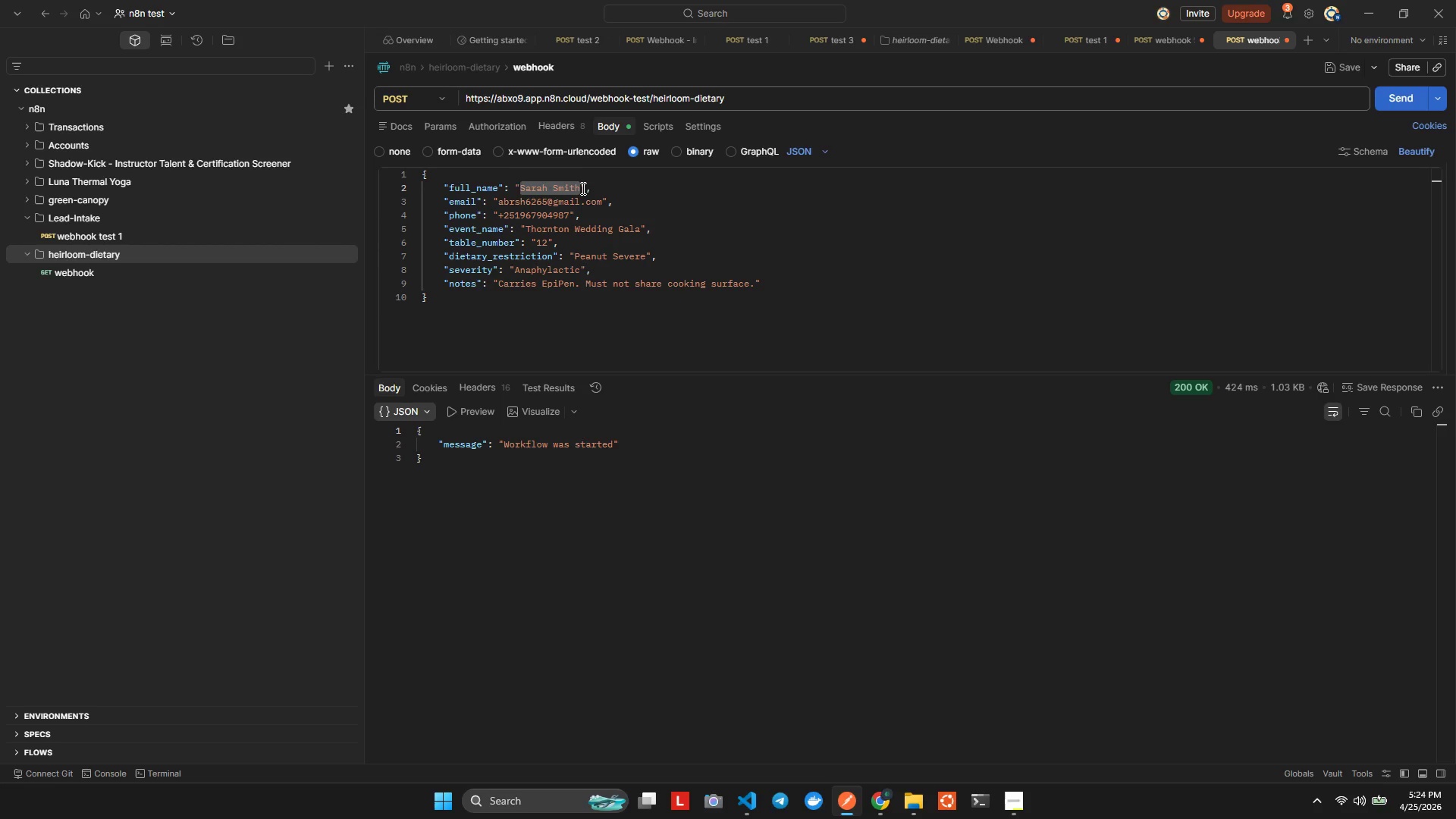 
type(John wi)
 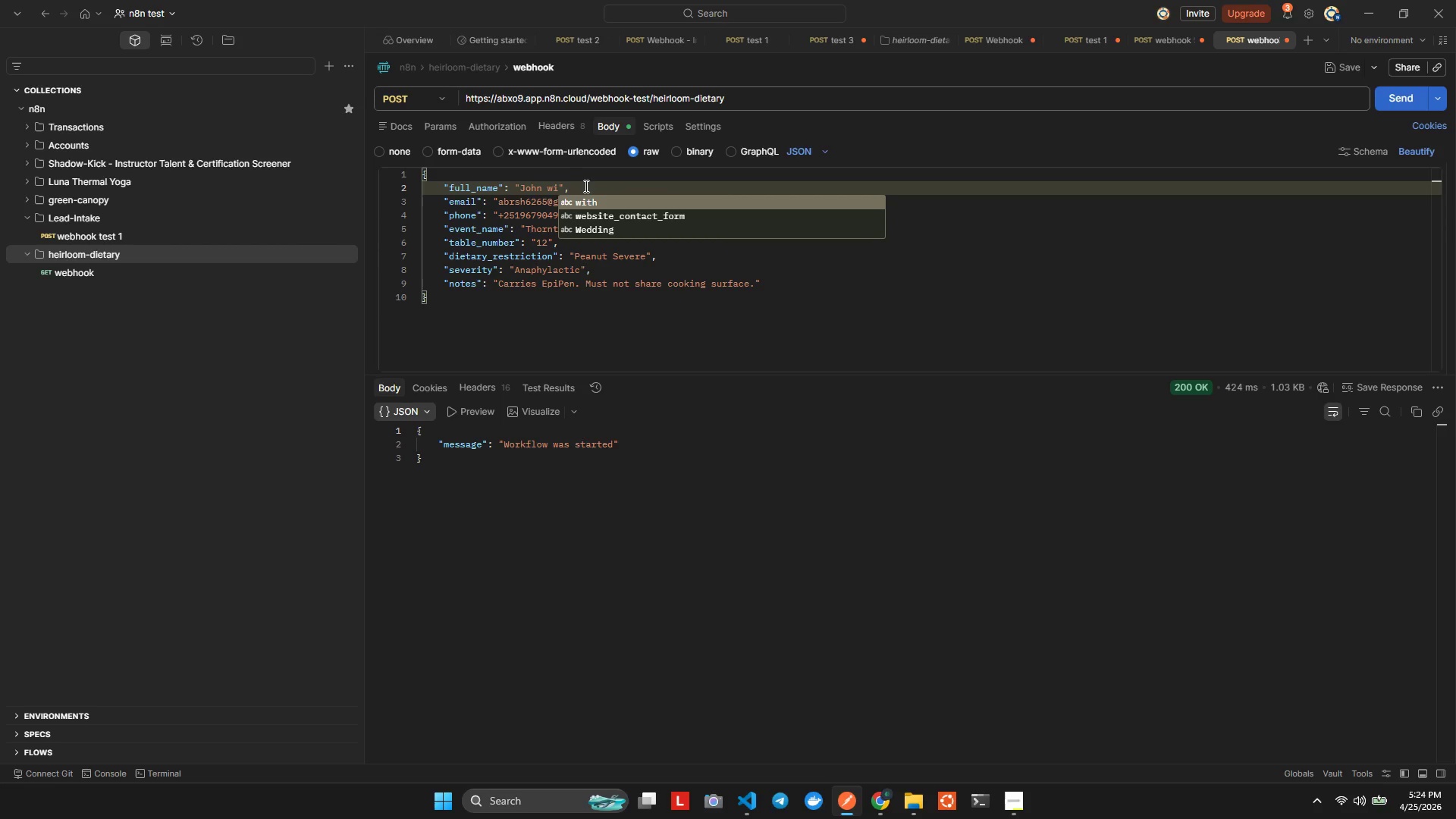 
key(Backspace)
key(Backspace)
key(Backspace)
type( Wck)
 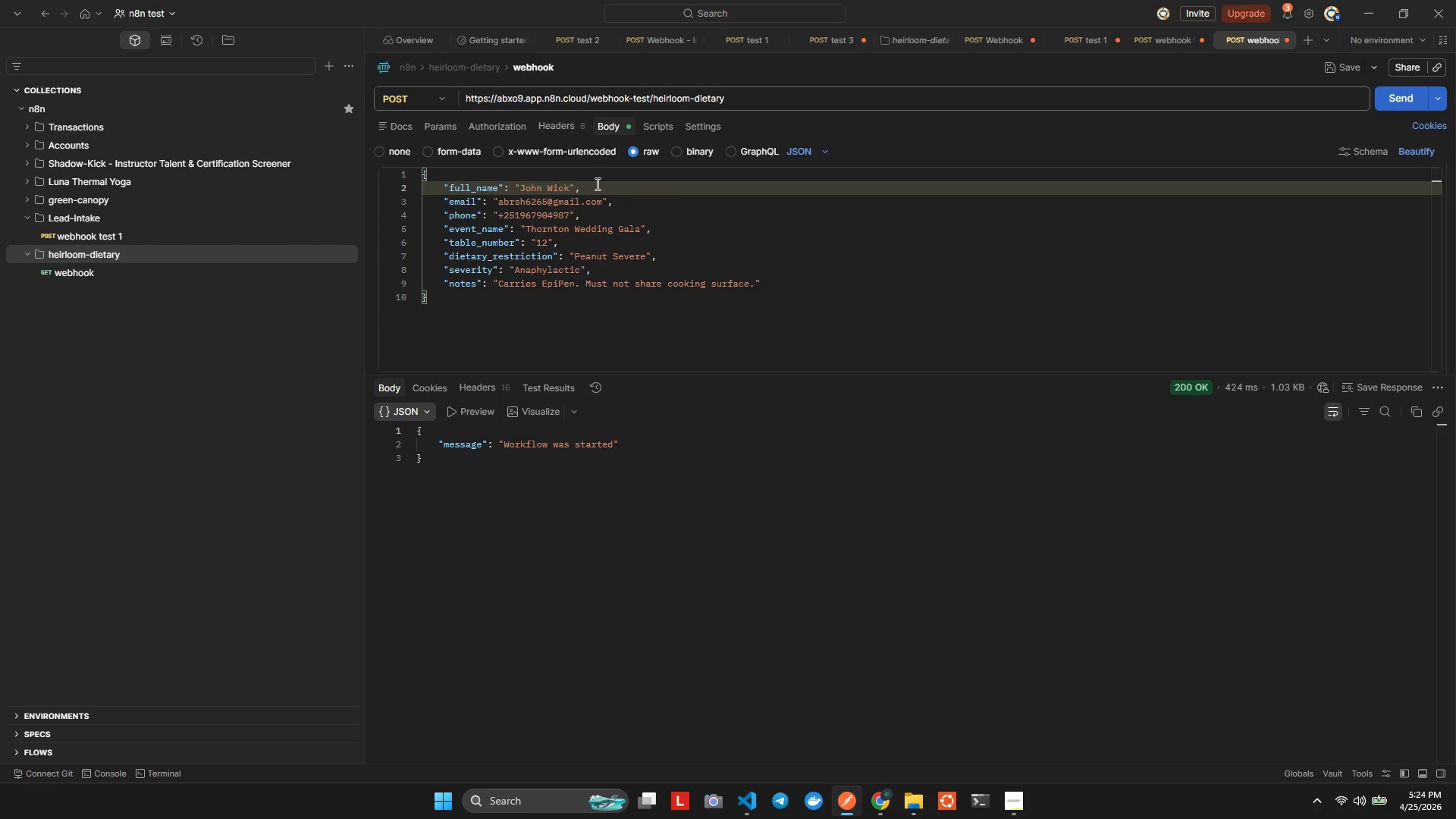 
 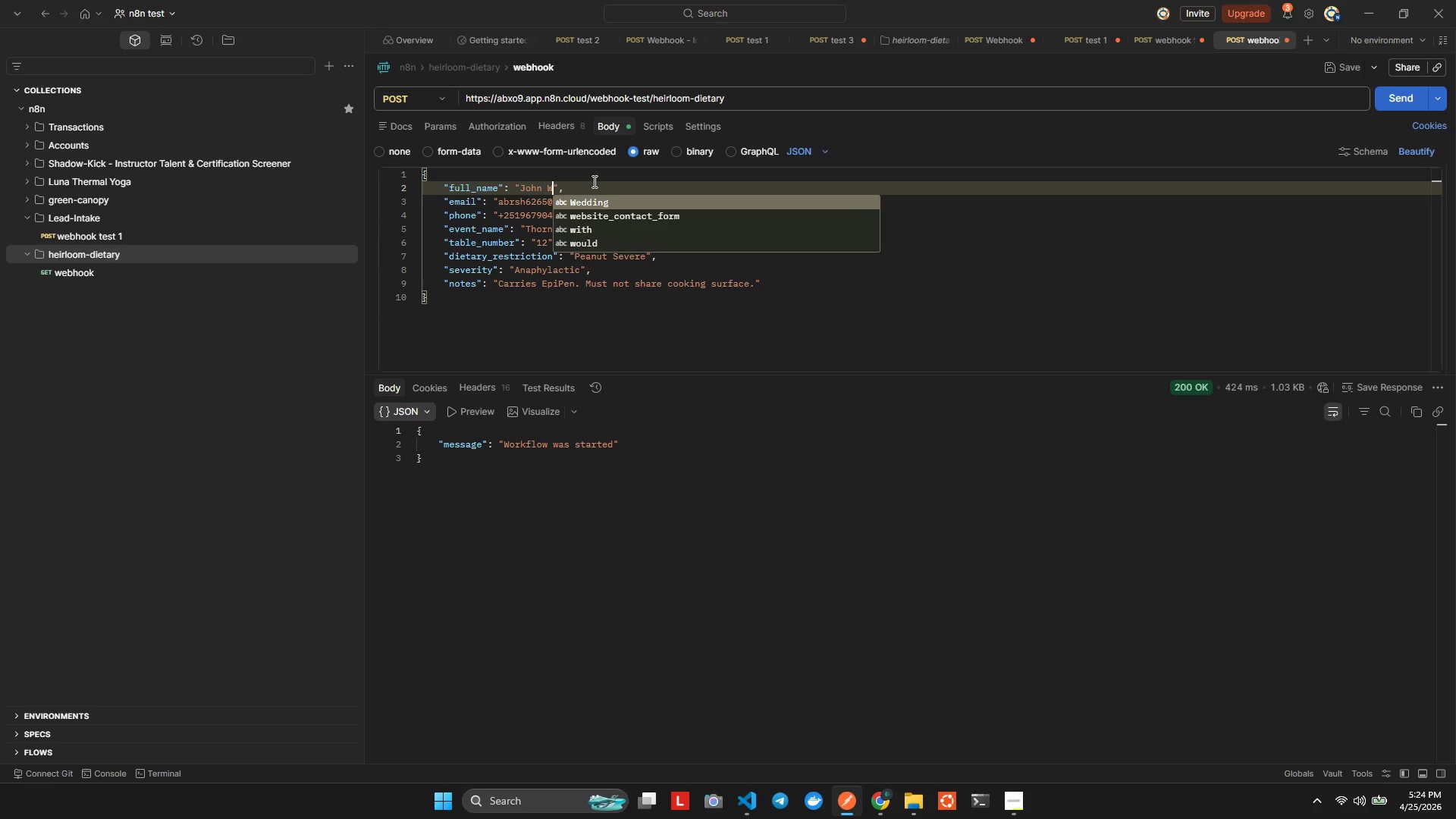 
hold_key(key=I, duration=0.34)
 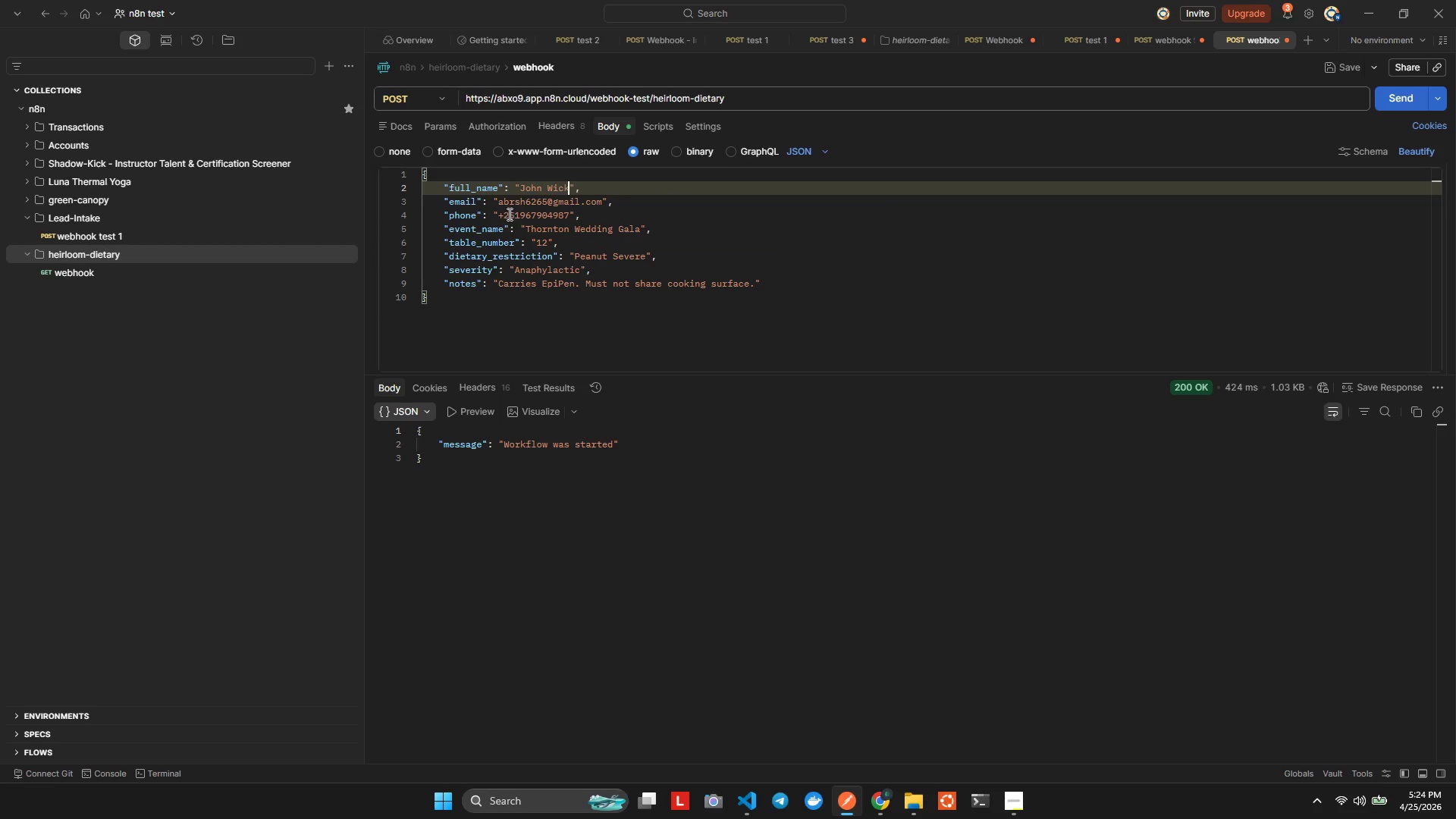 
left_click([516, 203])
 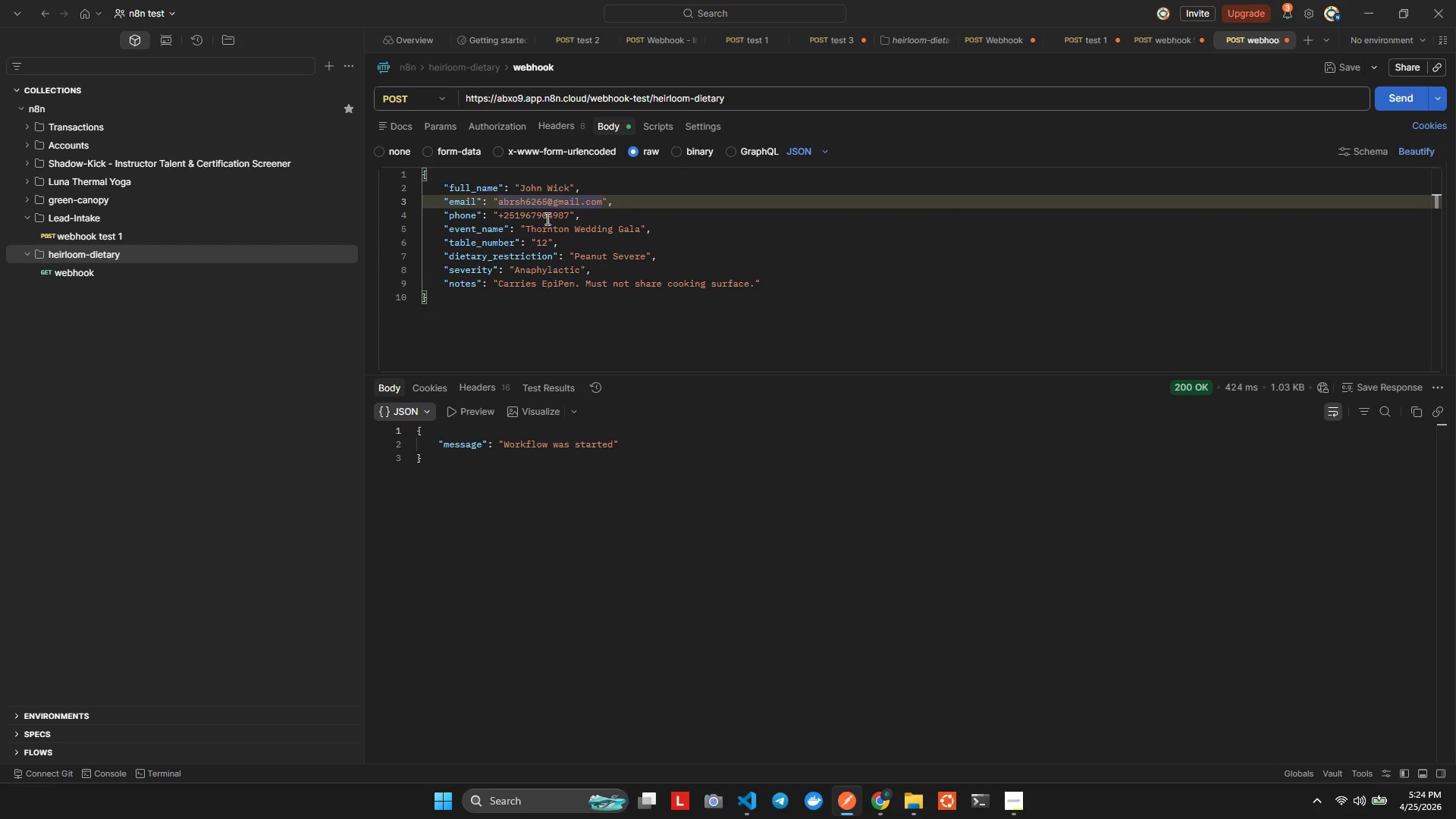 
left_click([550, 225])
 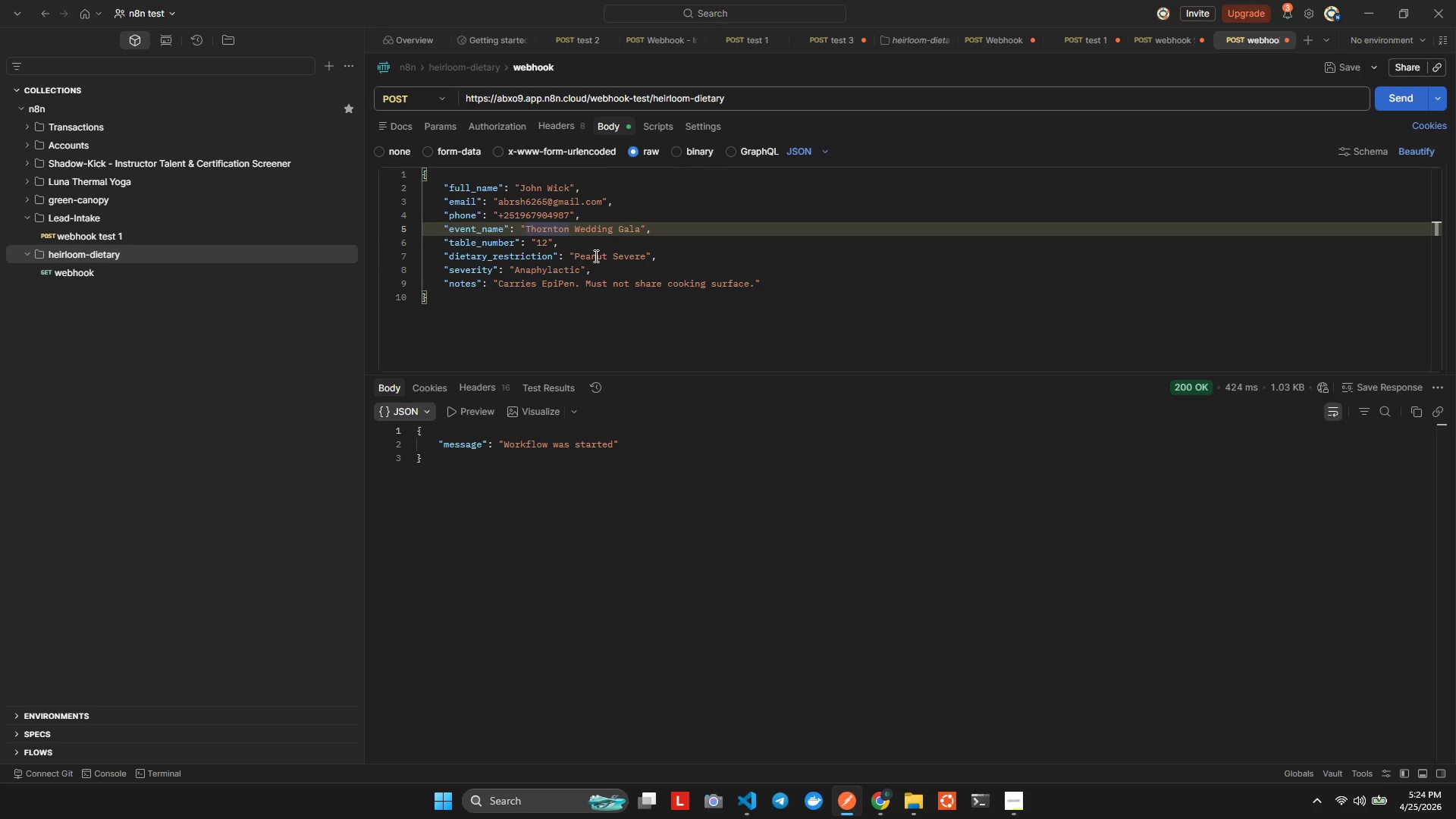 
left_click([551, 246])
 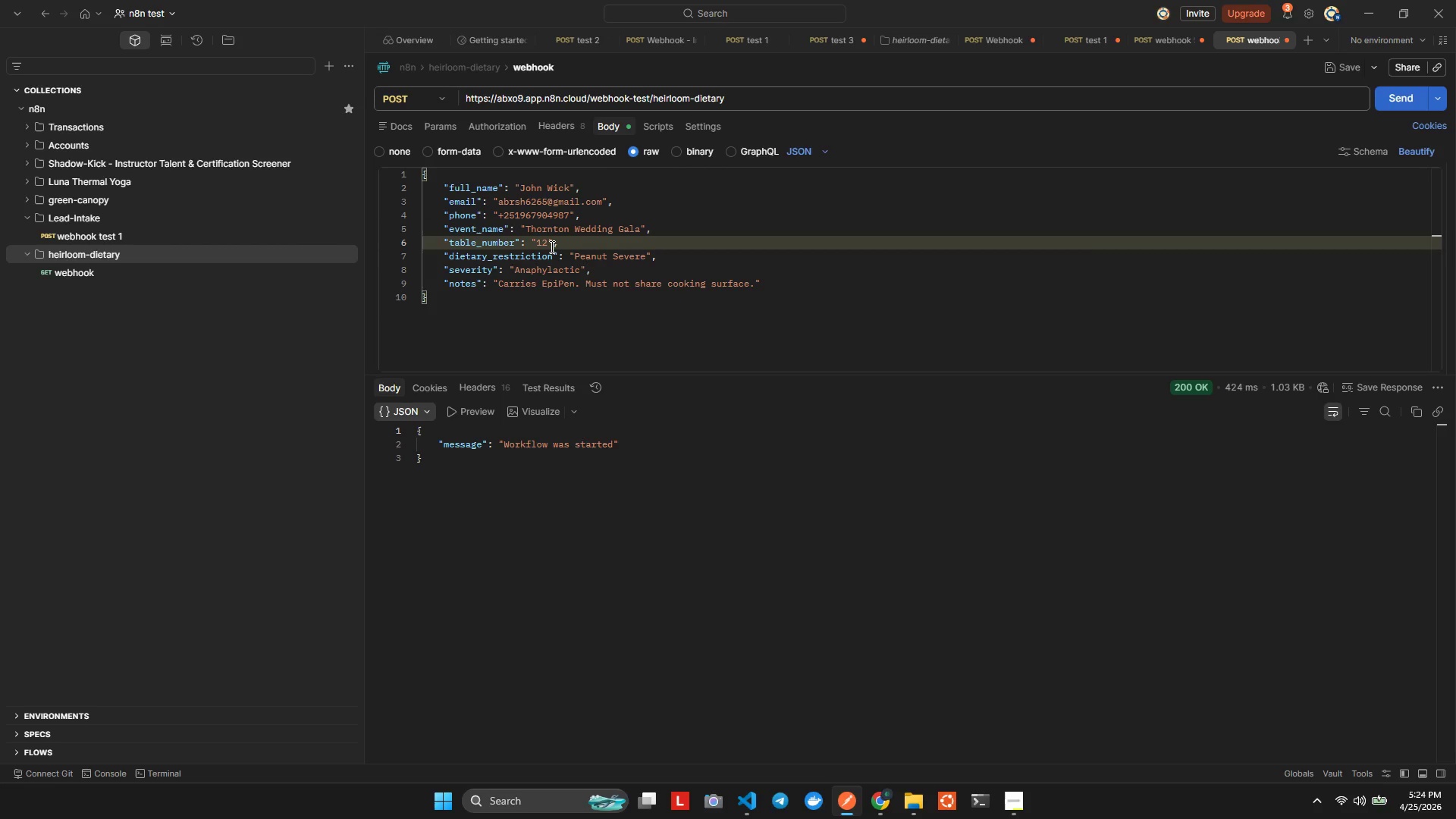 
key(ArrowLeft)
 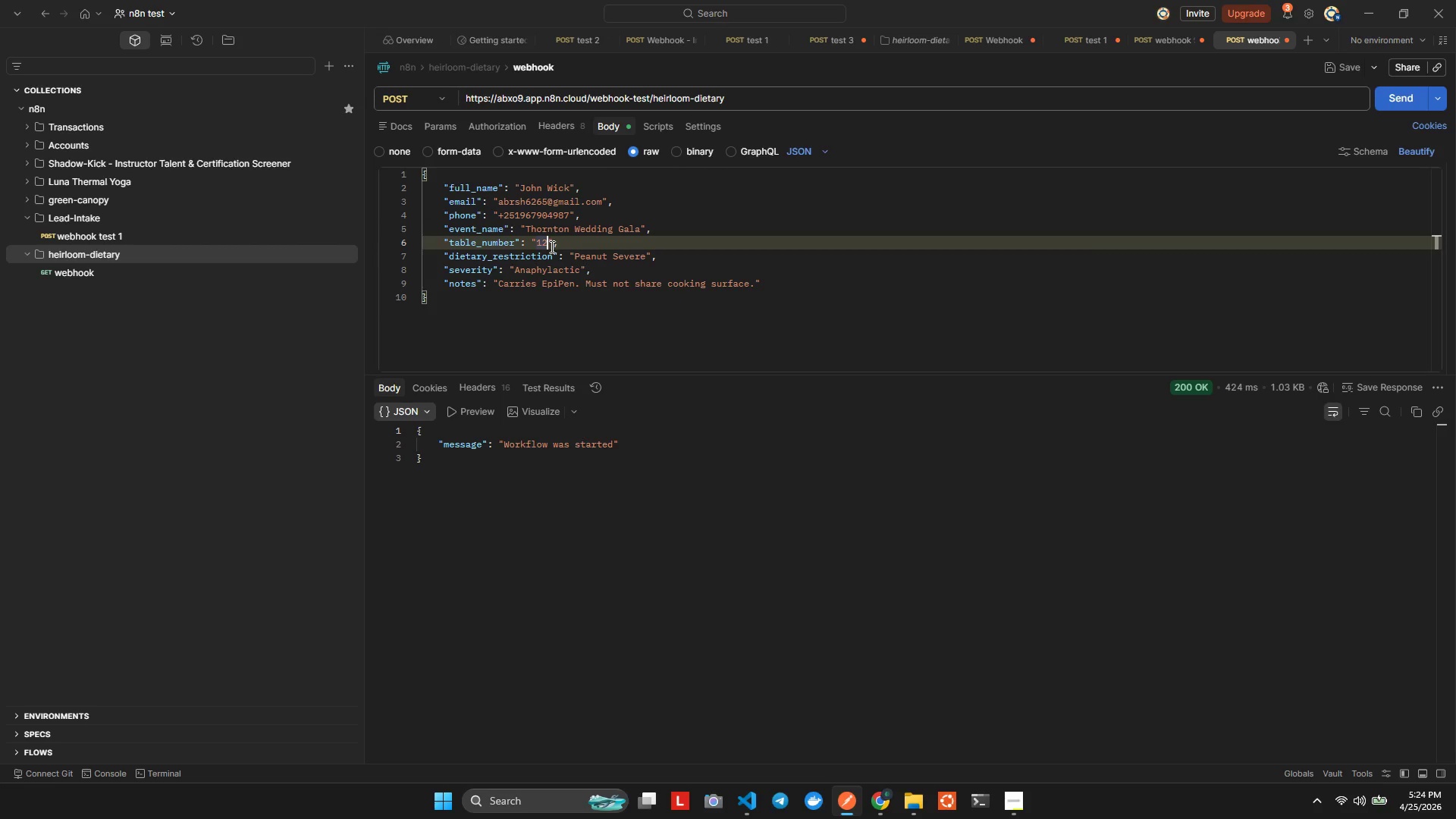 
key(Backspace)
 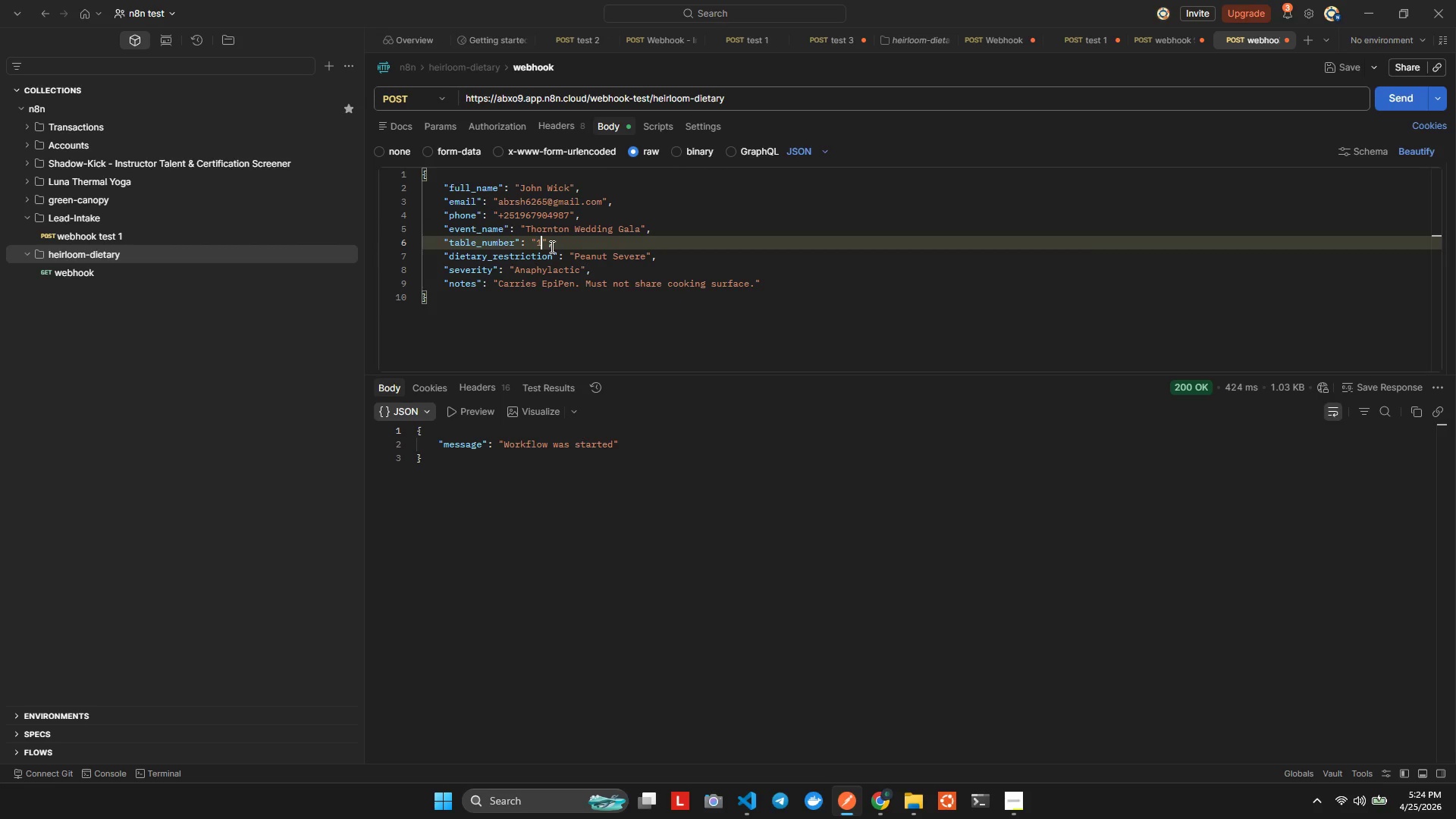 
key(4)
 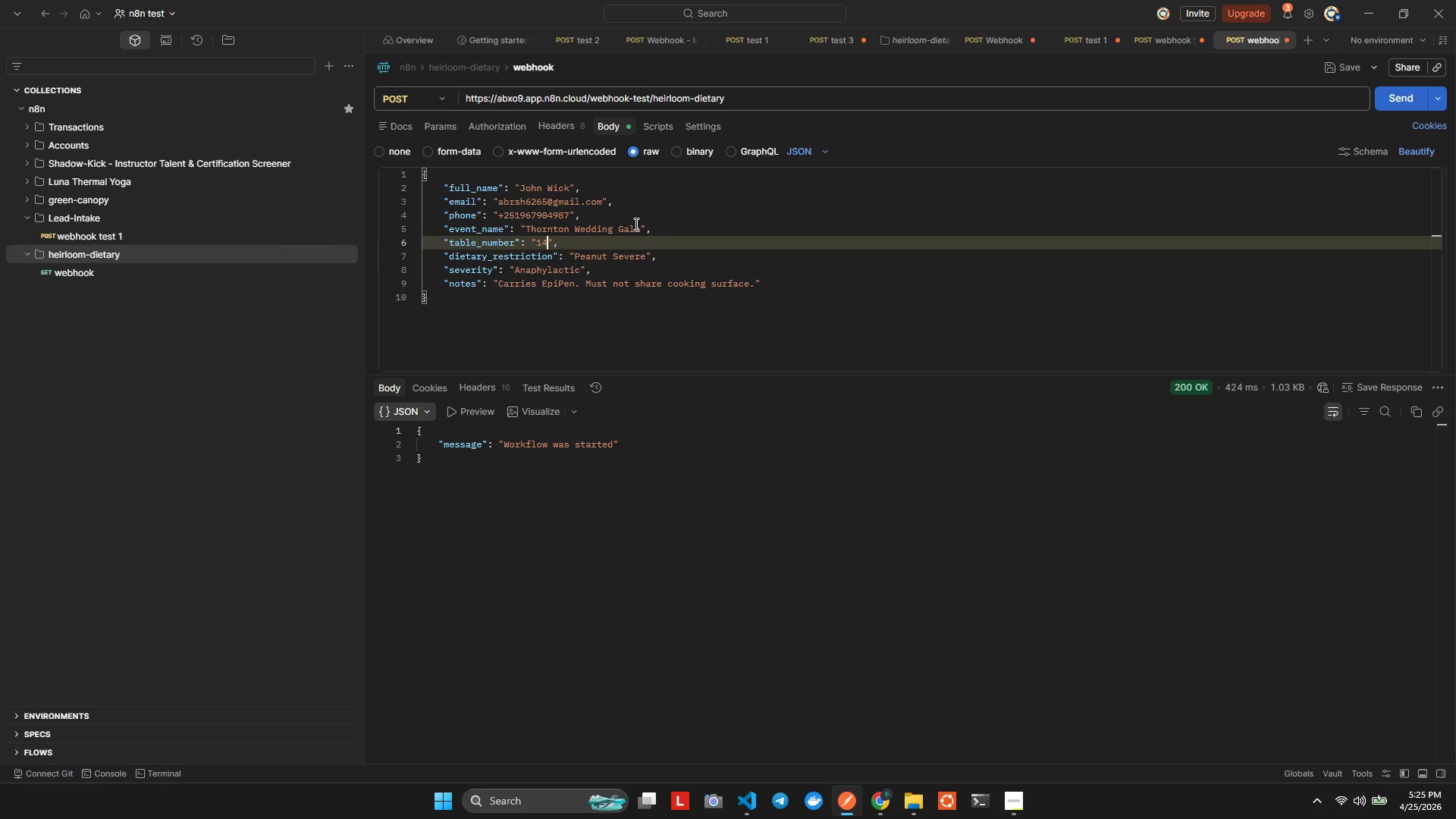 
left_click([639, 223])
 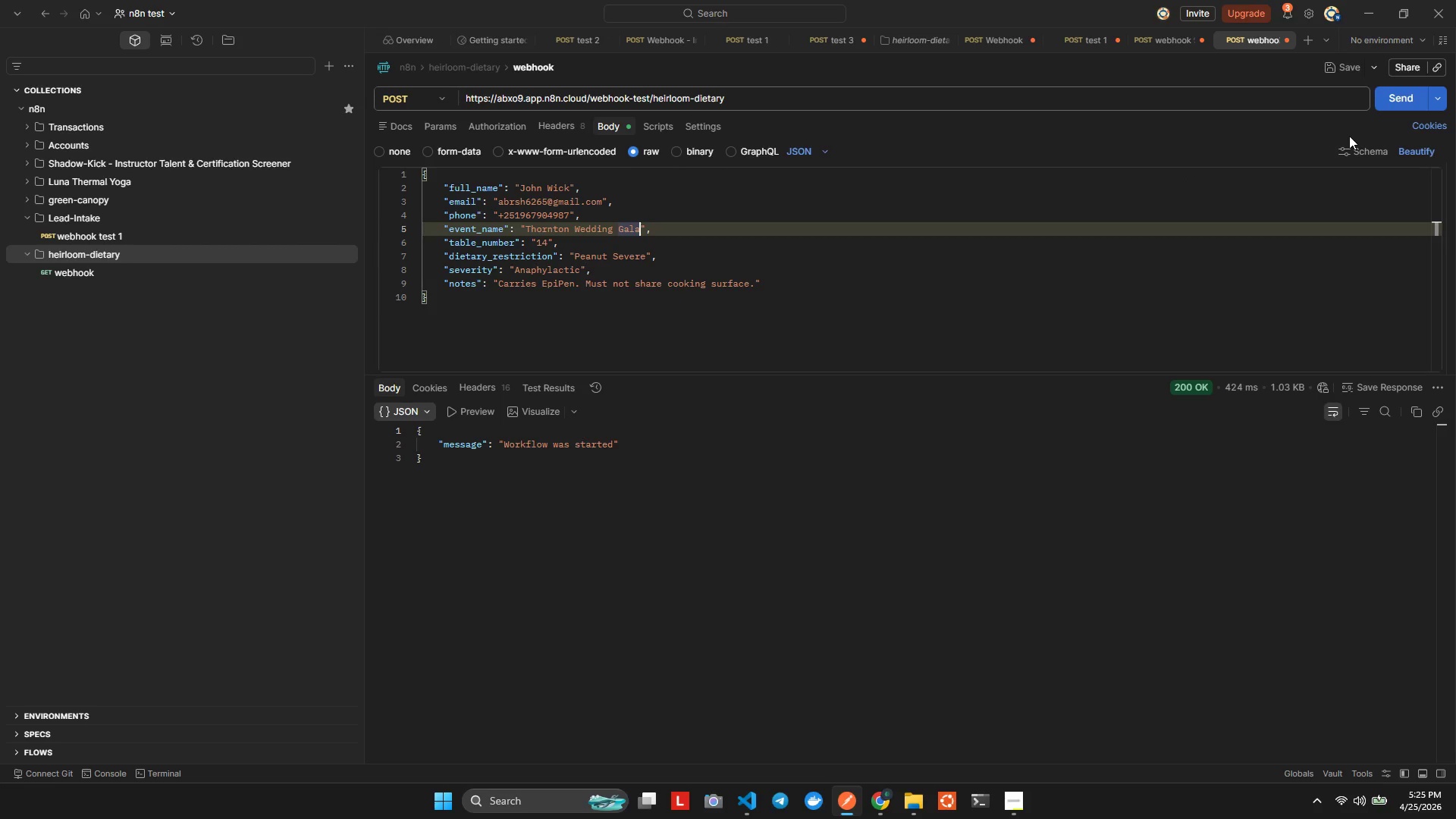 
left_click([1382, 95])
 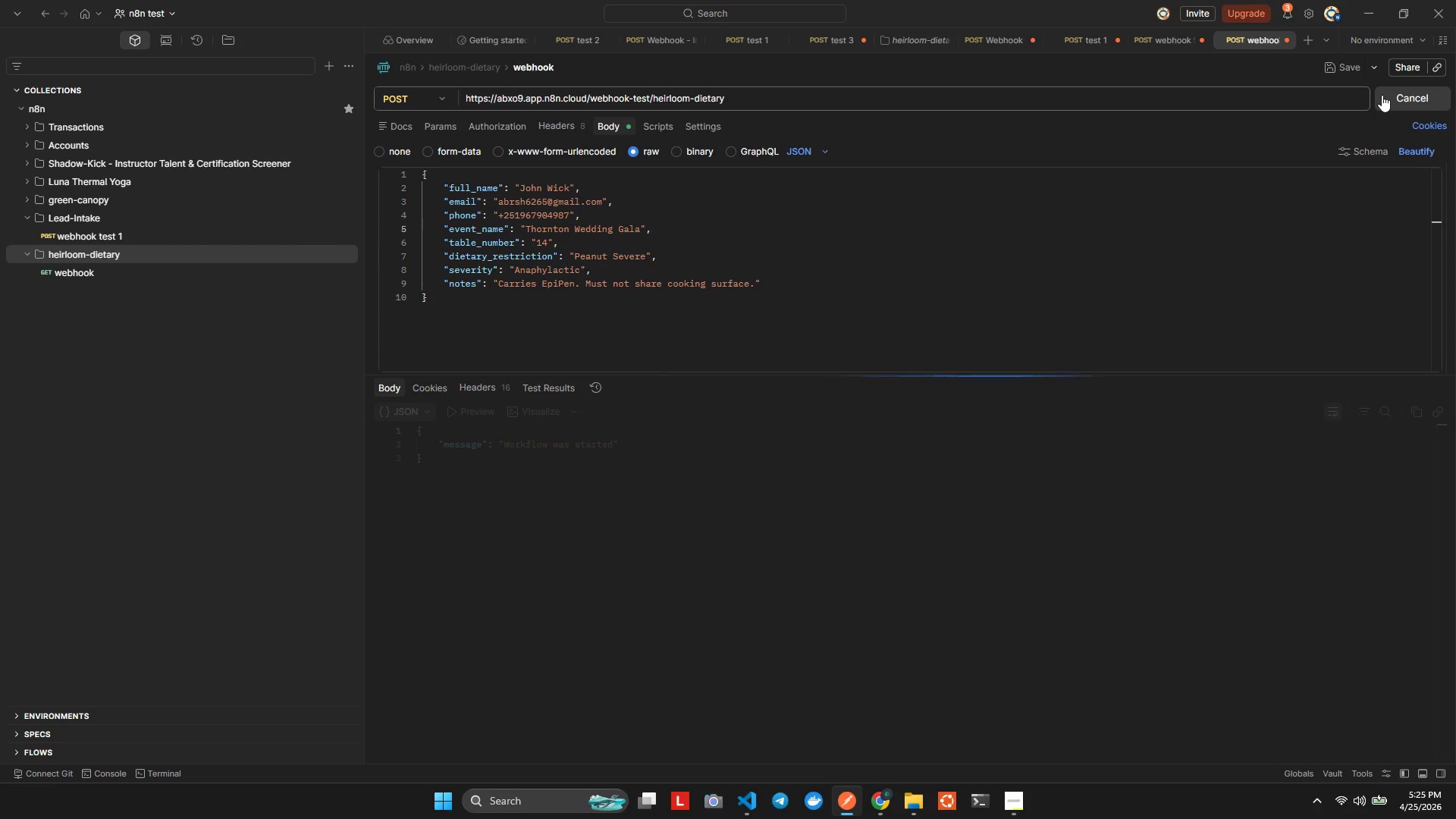 
key(Alt+Tab)
 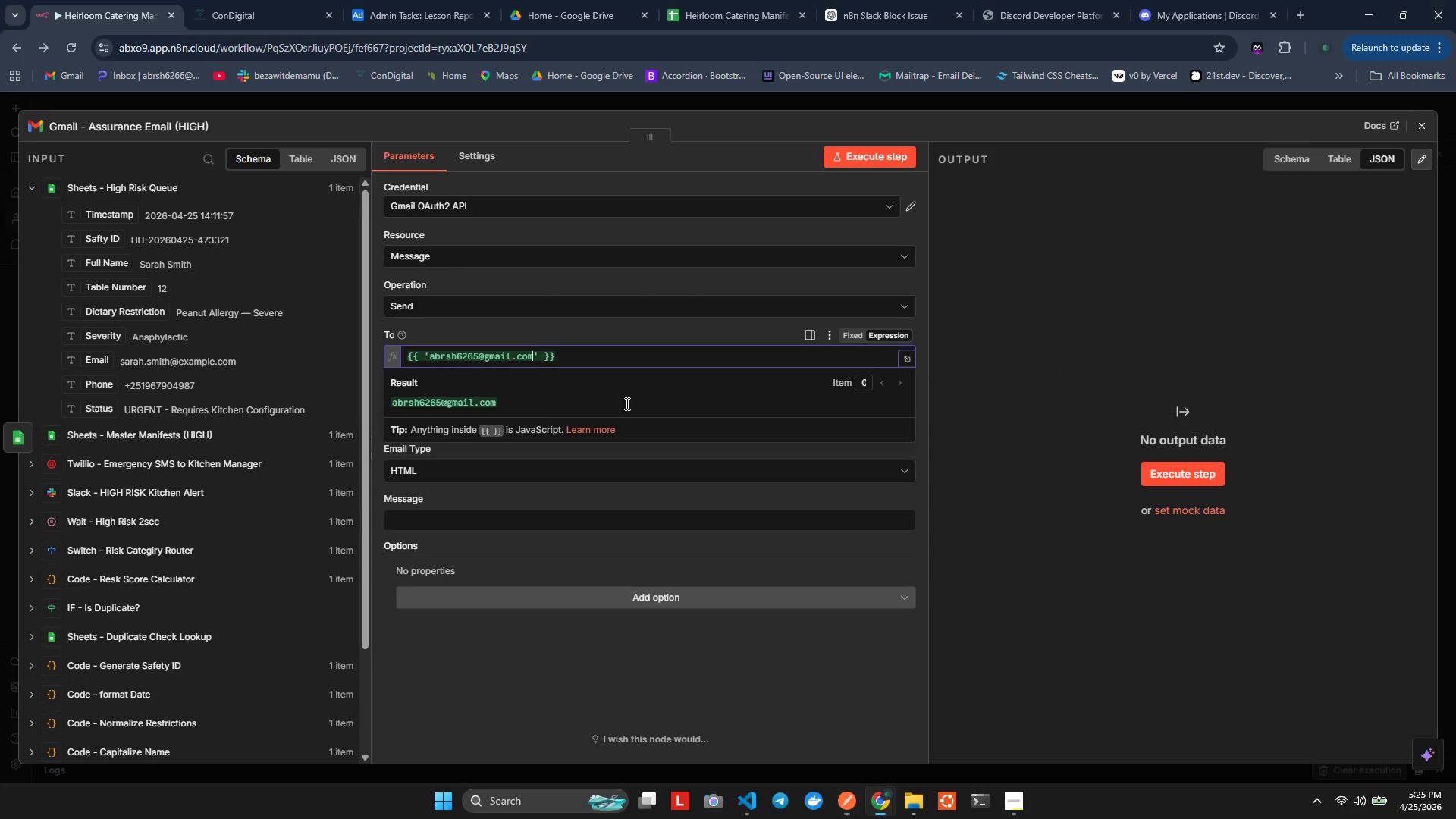 
key(Alt+Tab)
 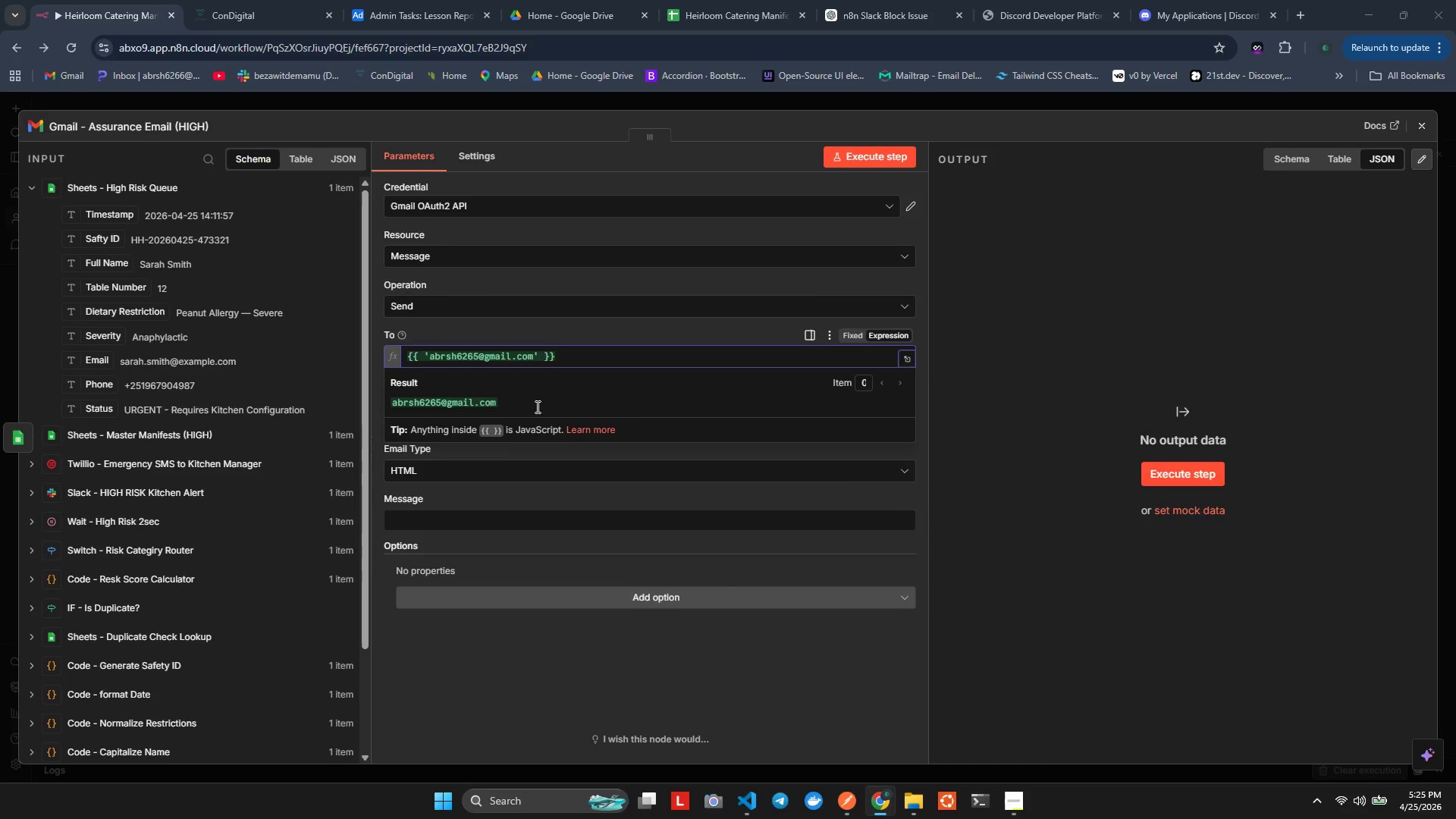 
key(Alt+Tab)
 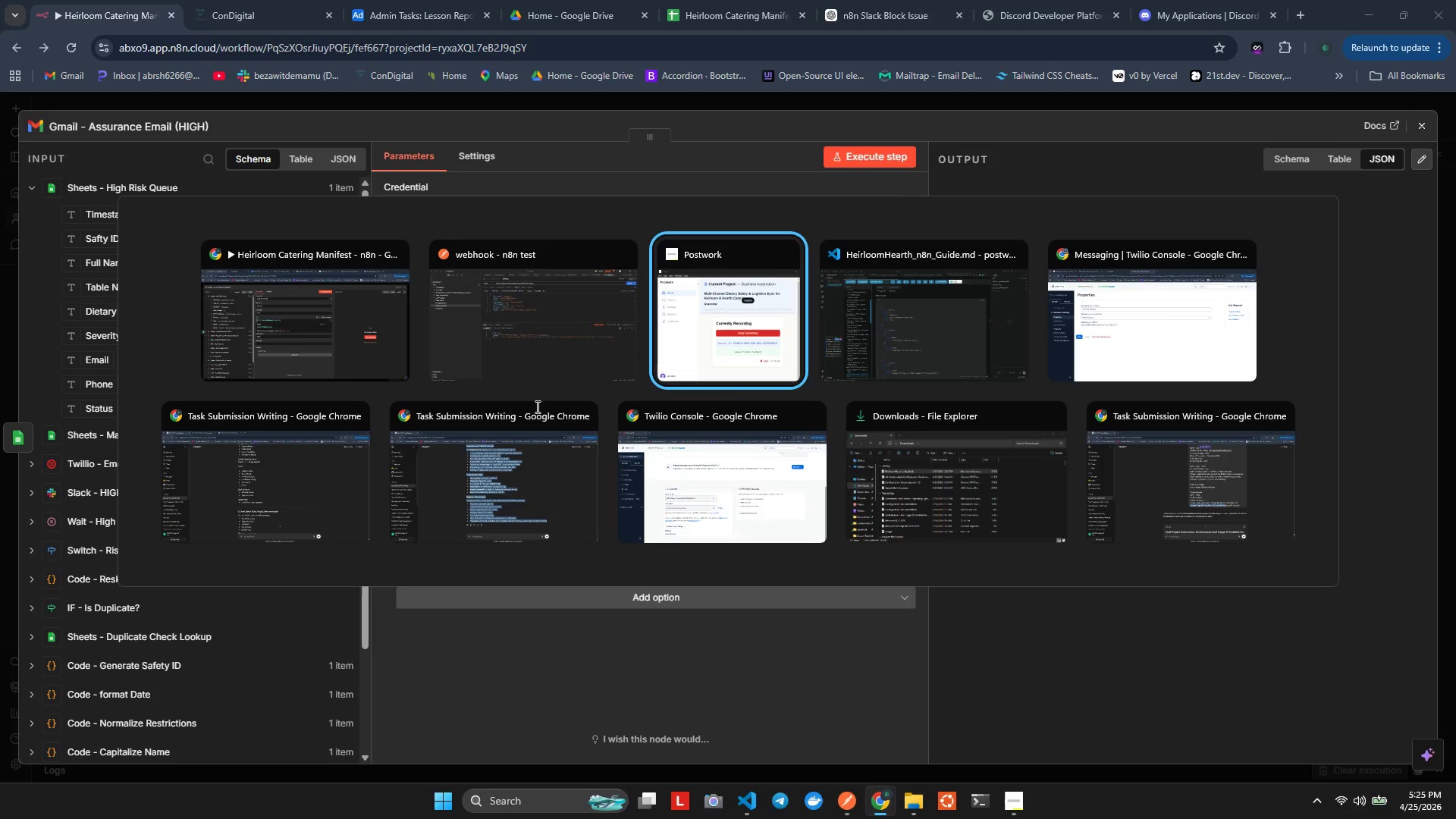 
key(Alt+Tab)
 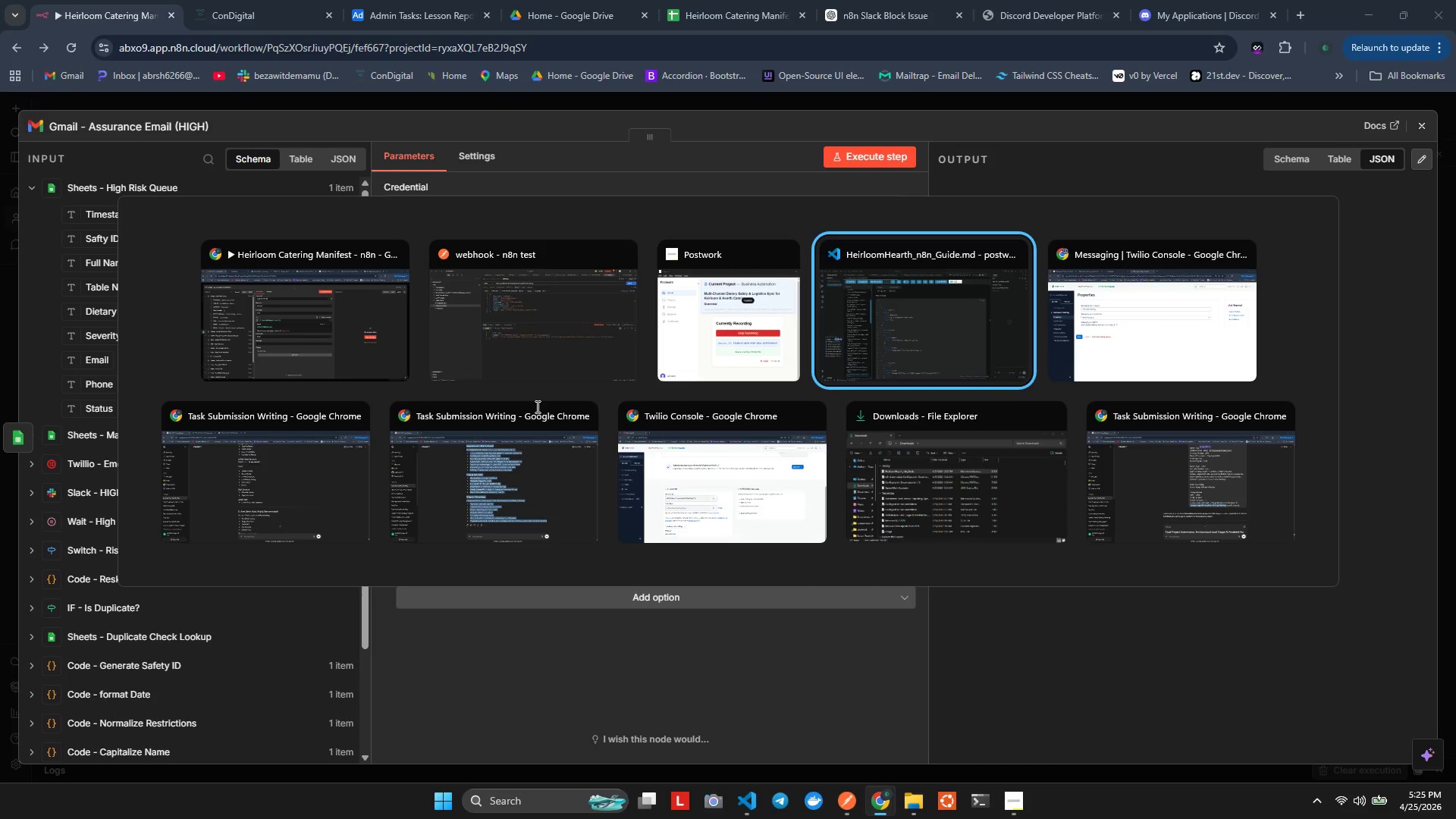 
key(Alt+Tab)
 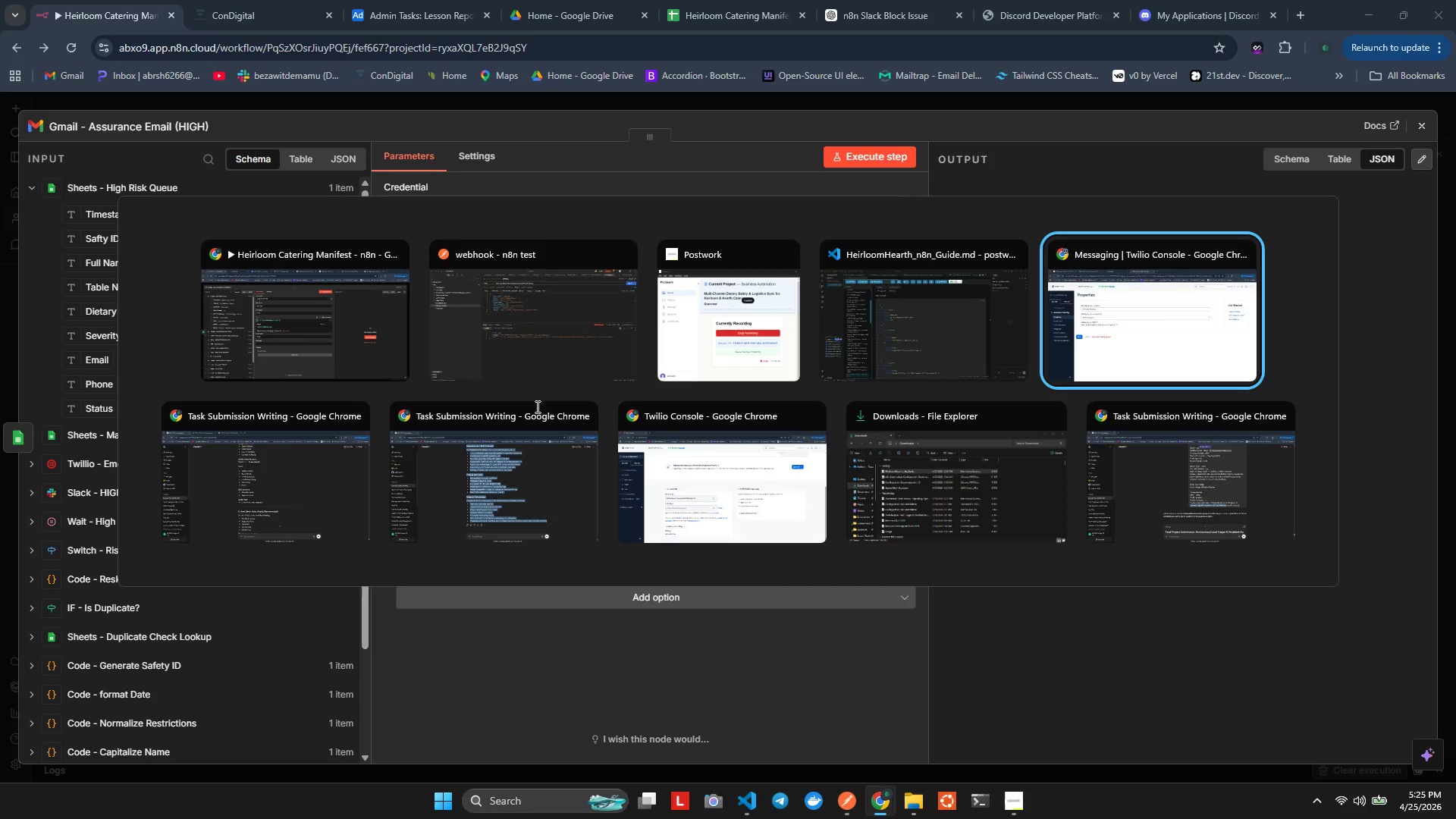 
key(Alt+ArrowLeft)
 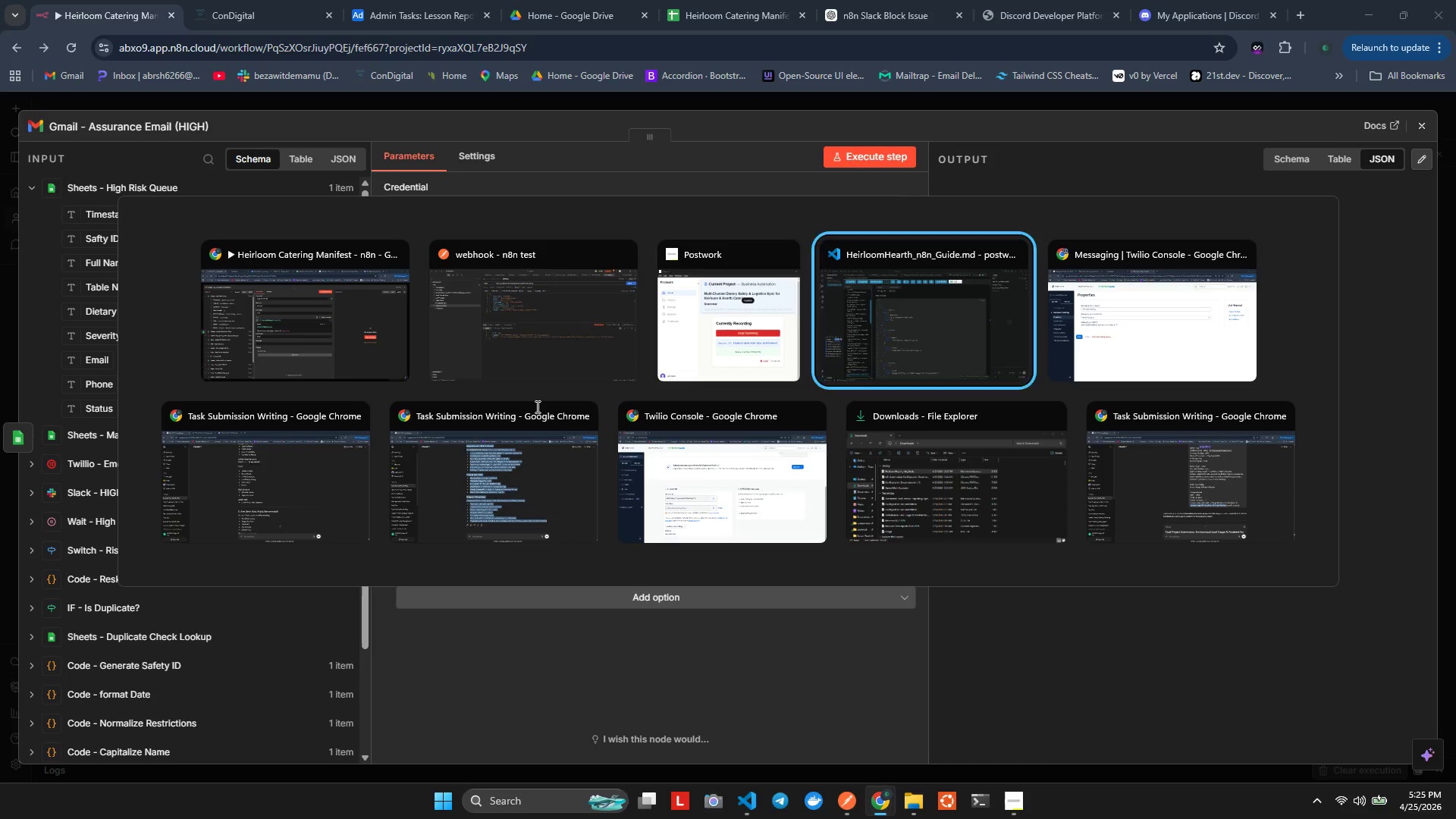 
key(Alt+ArrowLeft)
 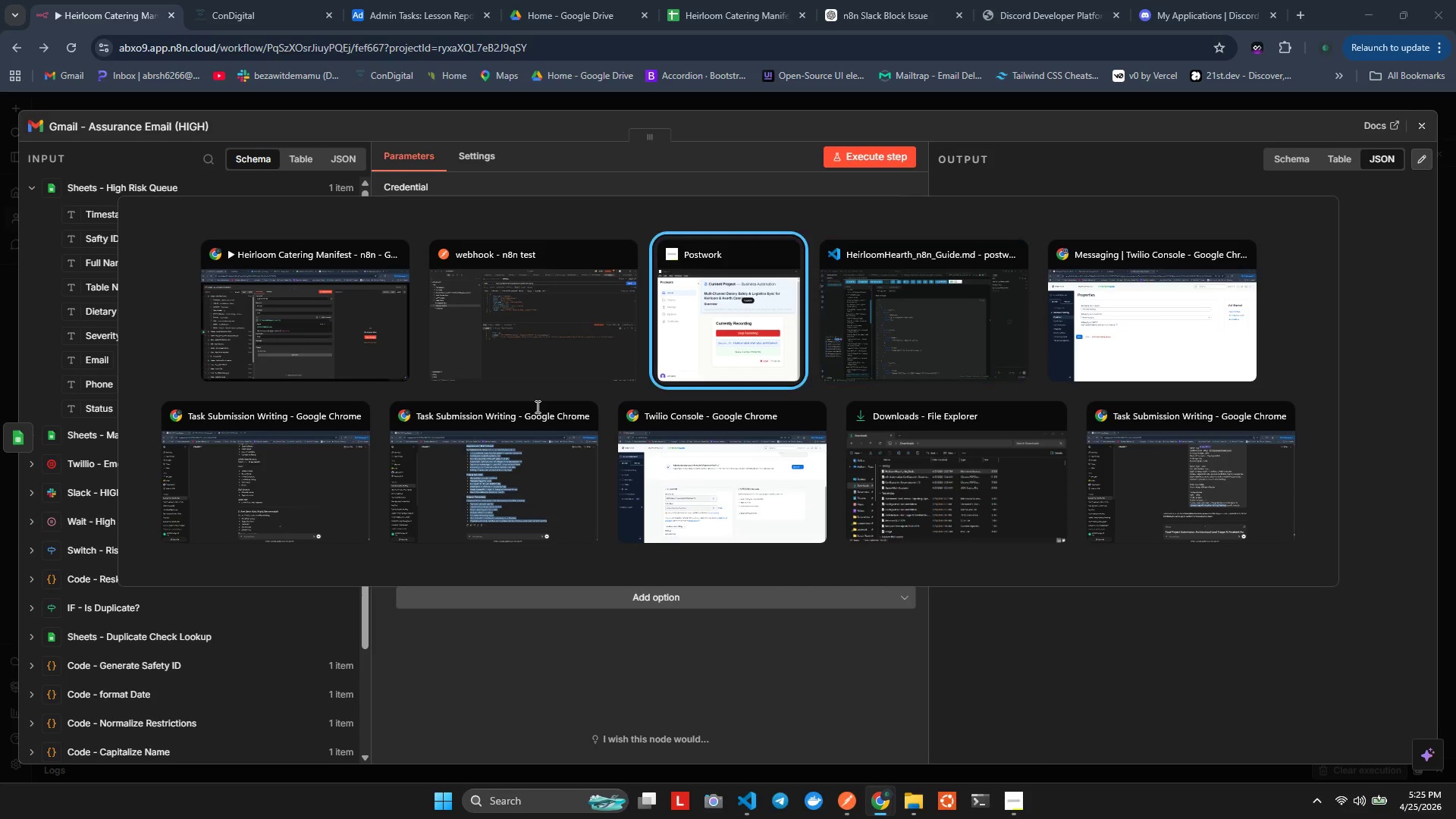 
key(Alt+ArrowLeft)
 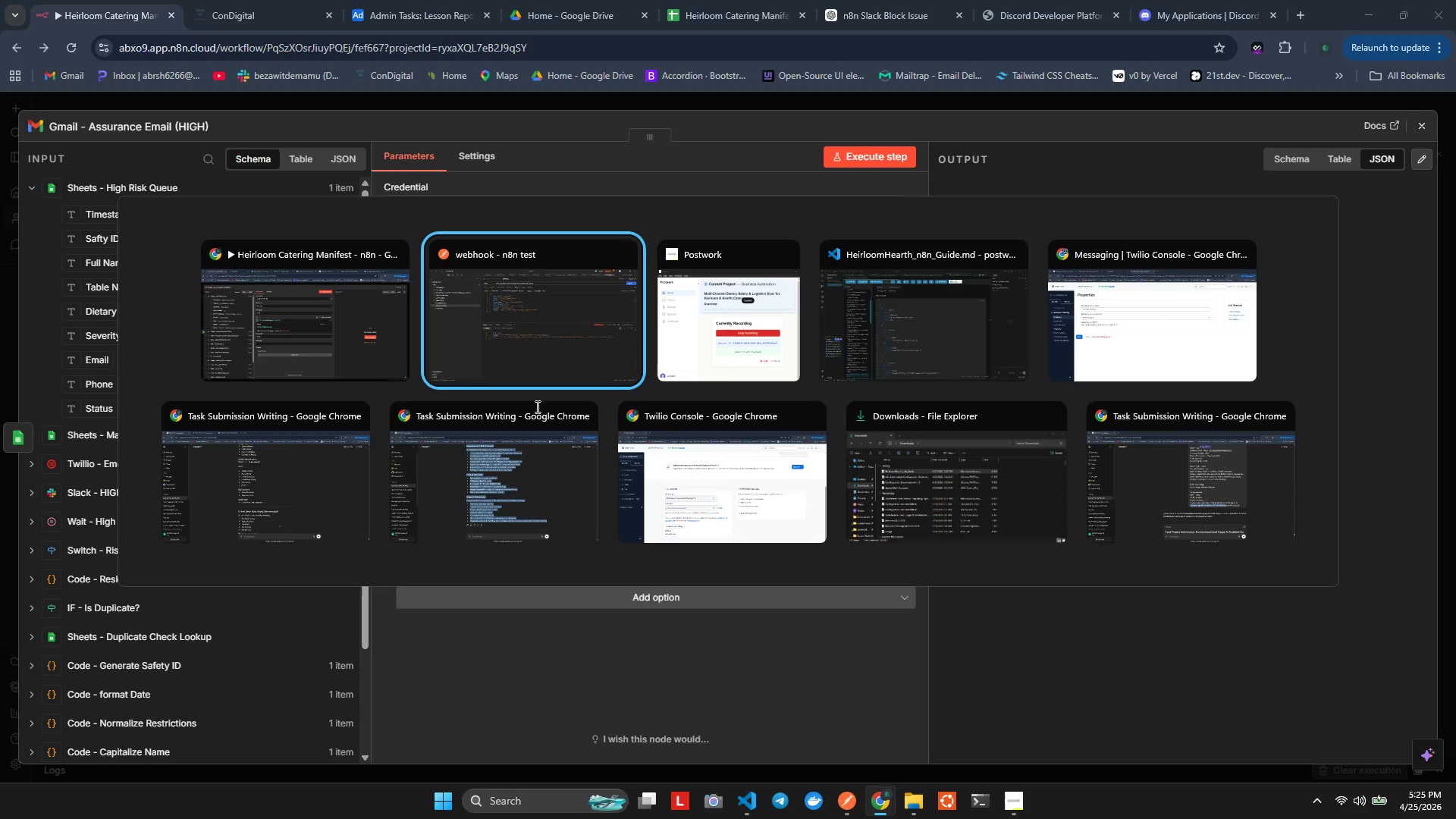 
key(Alt+ArrowLeft)
 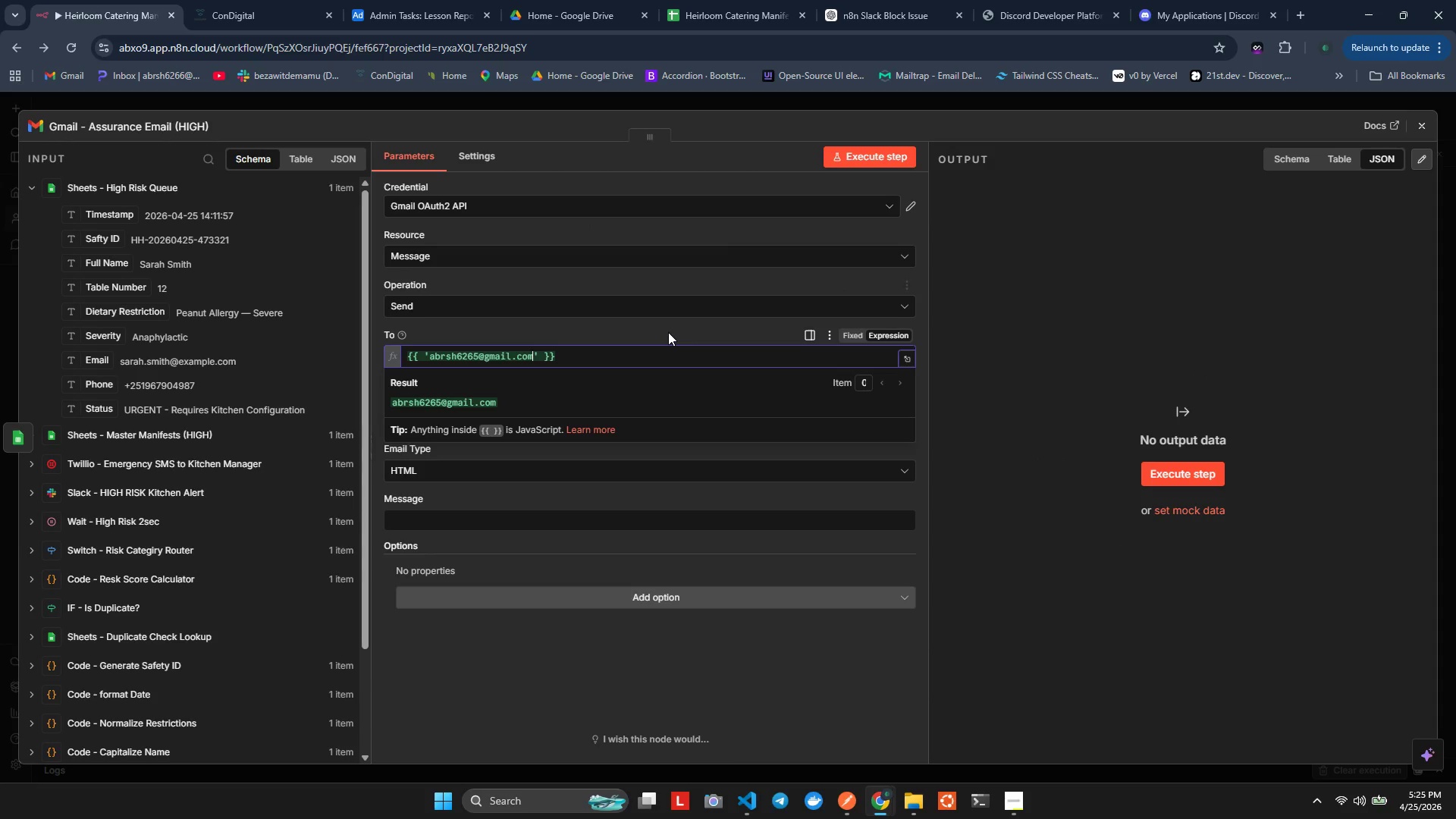 
double_click([574, 362])
 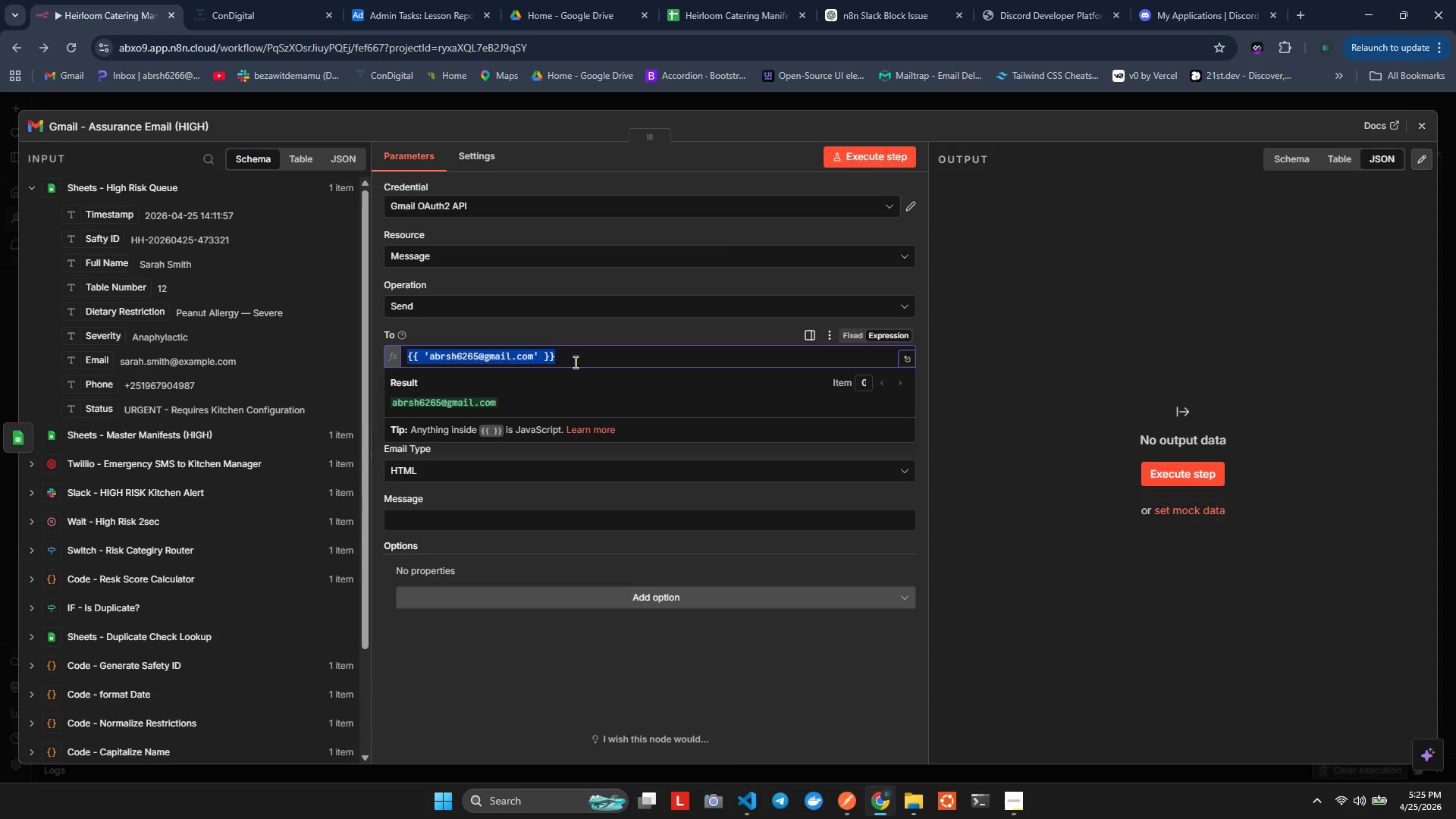 
triple_click([574, 362])
 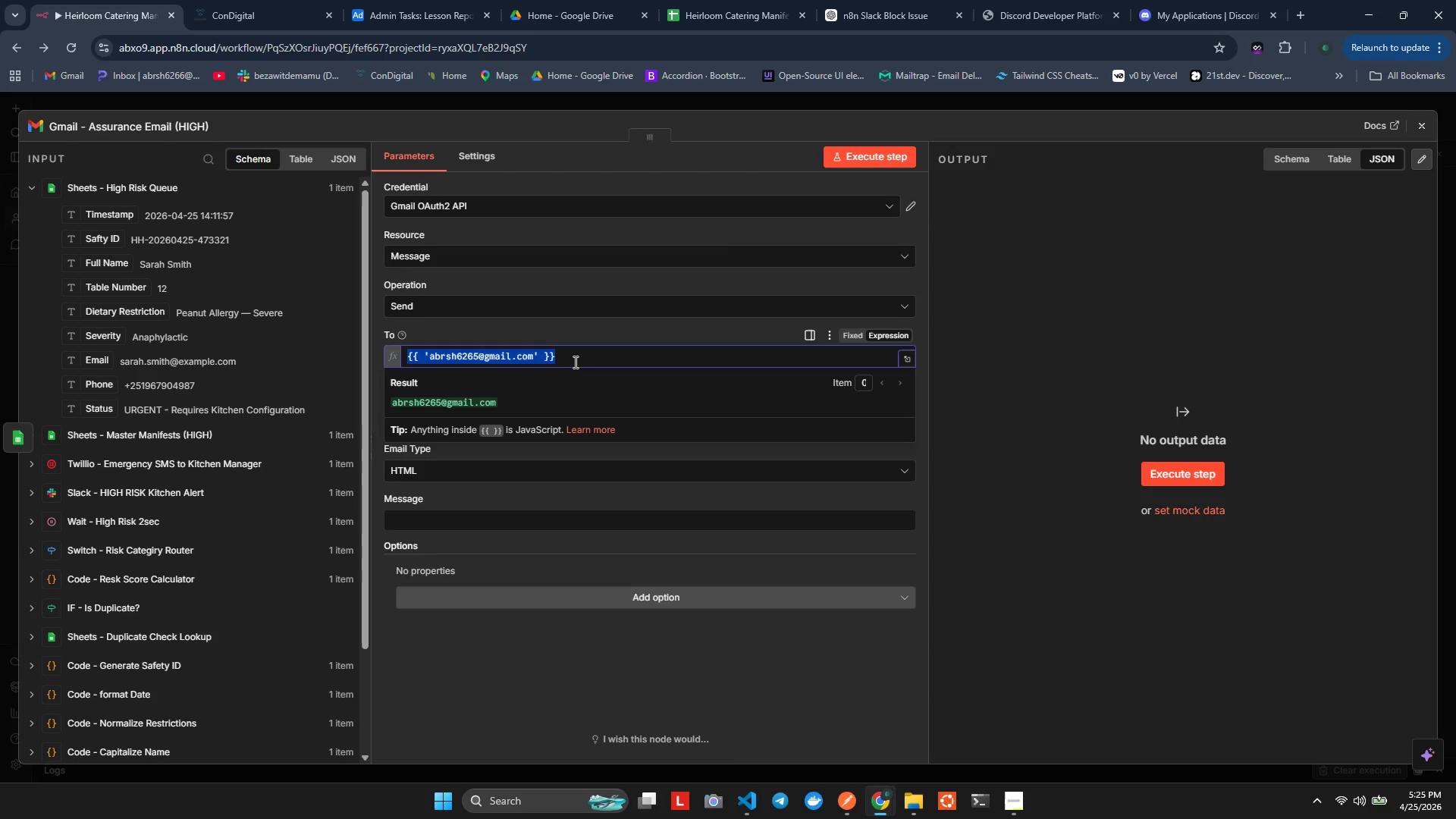 
key(Backspace)
 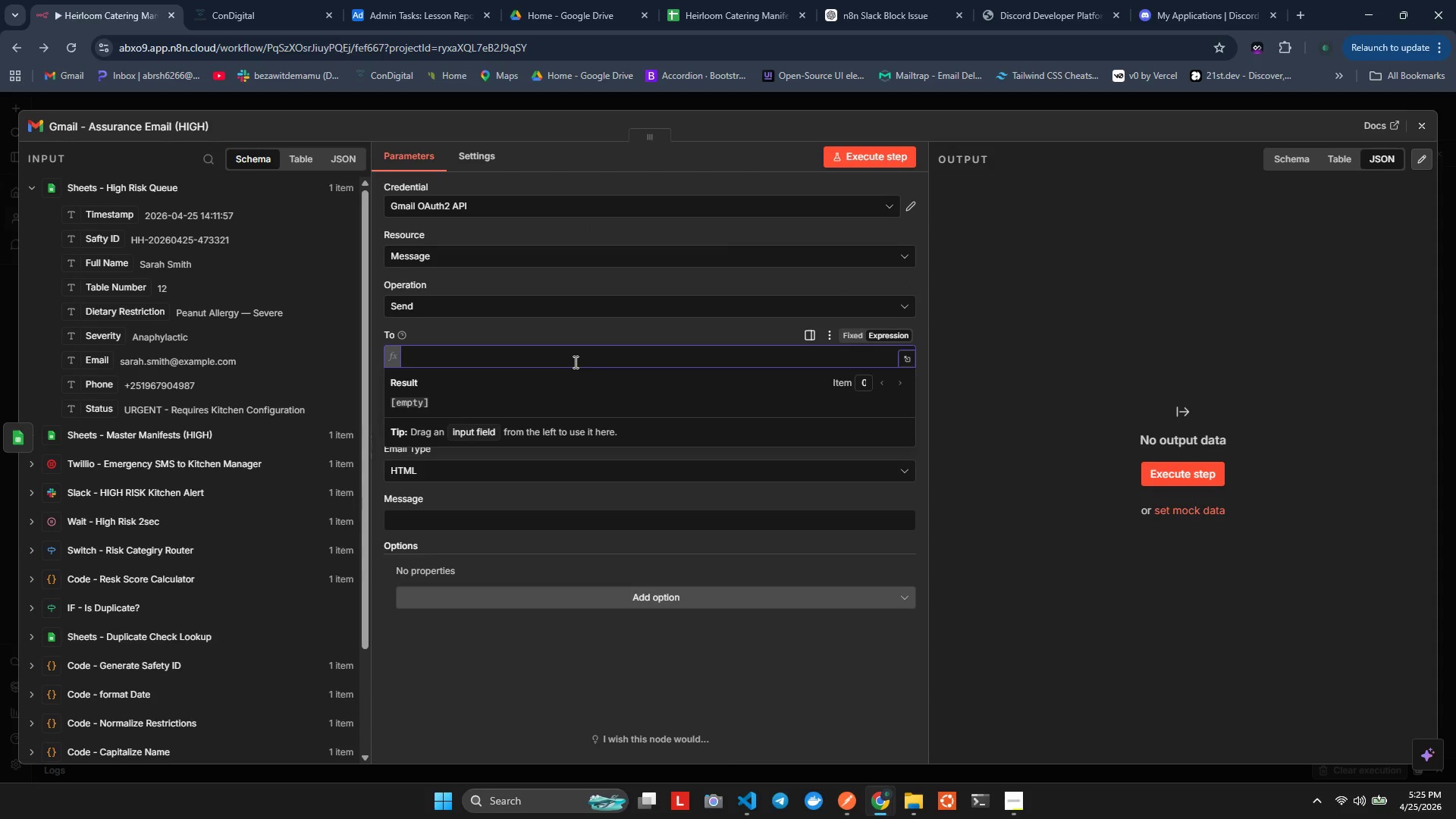 
key(Shift+BracketLeft)
 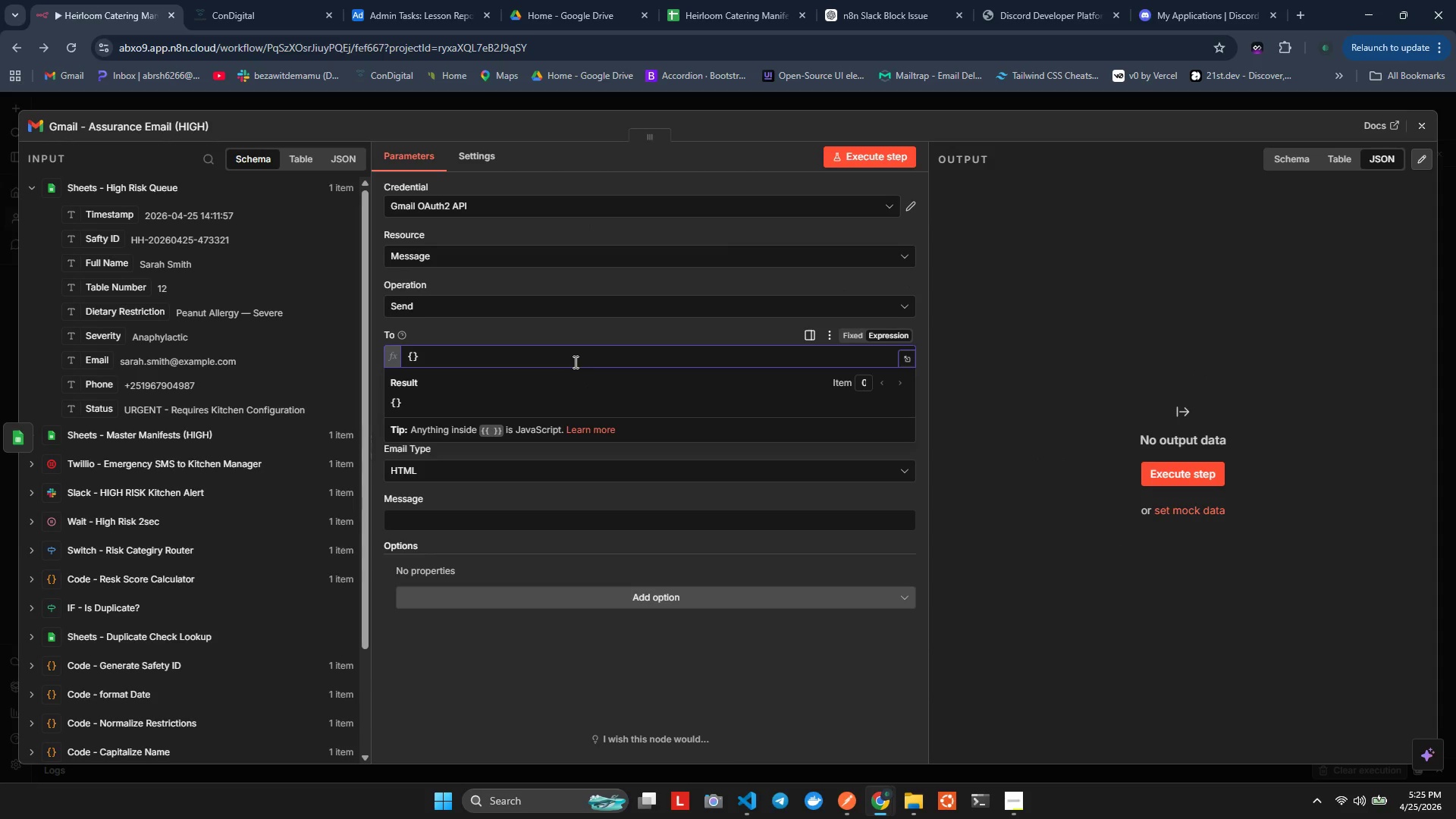 
key(Shift+BracketLeft)
 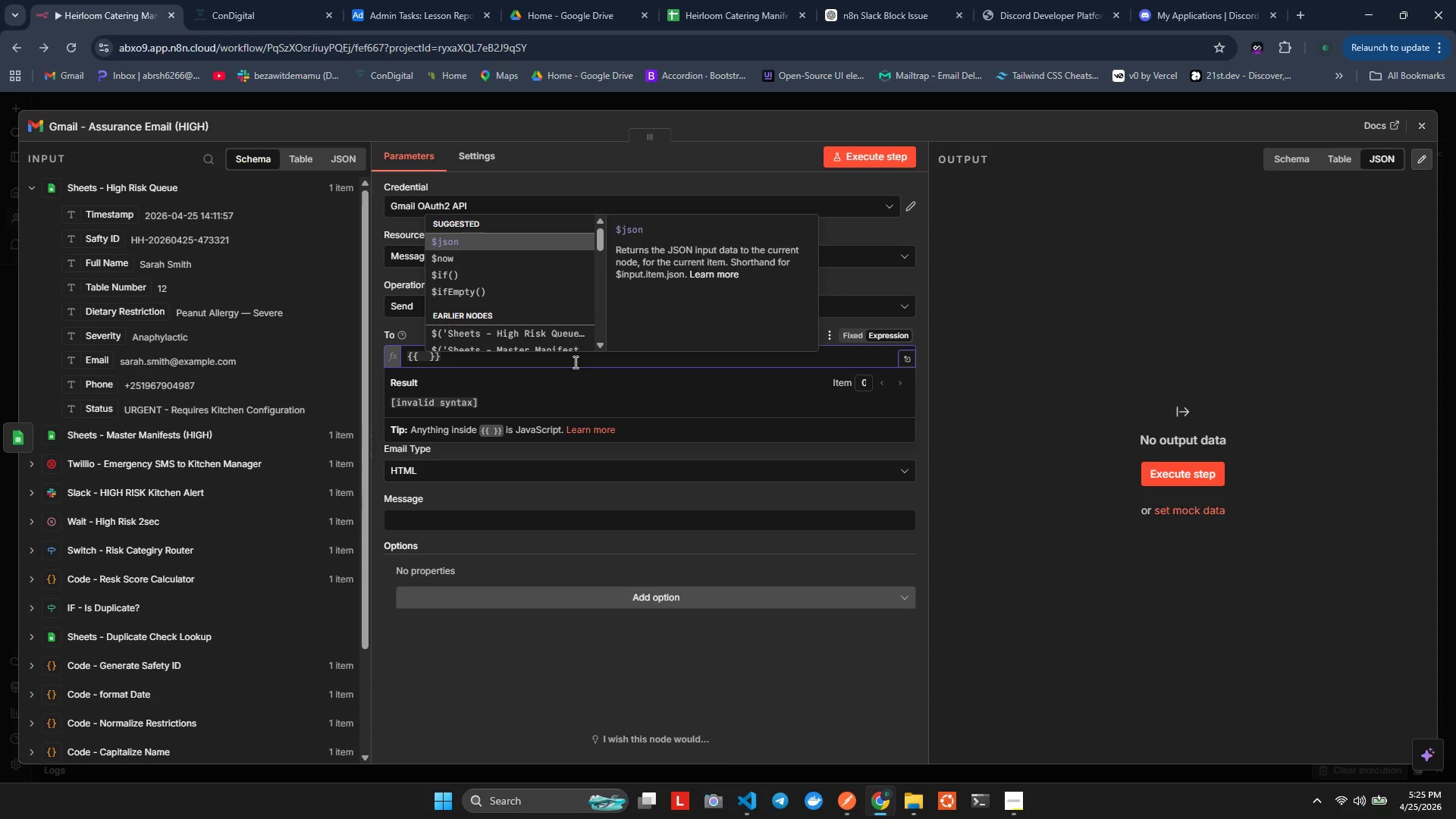 
key(Enter)
 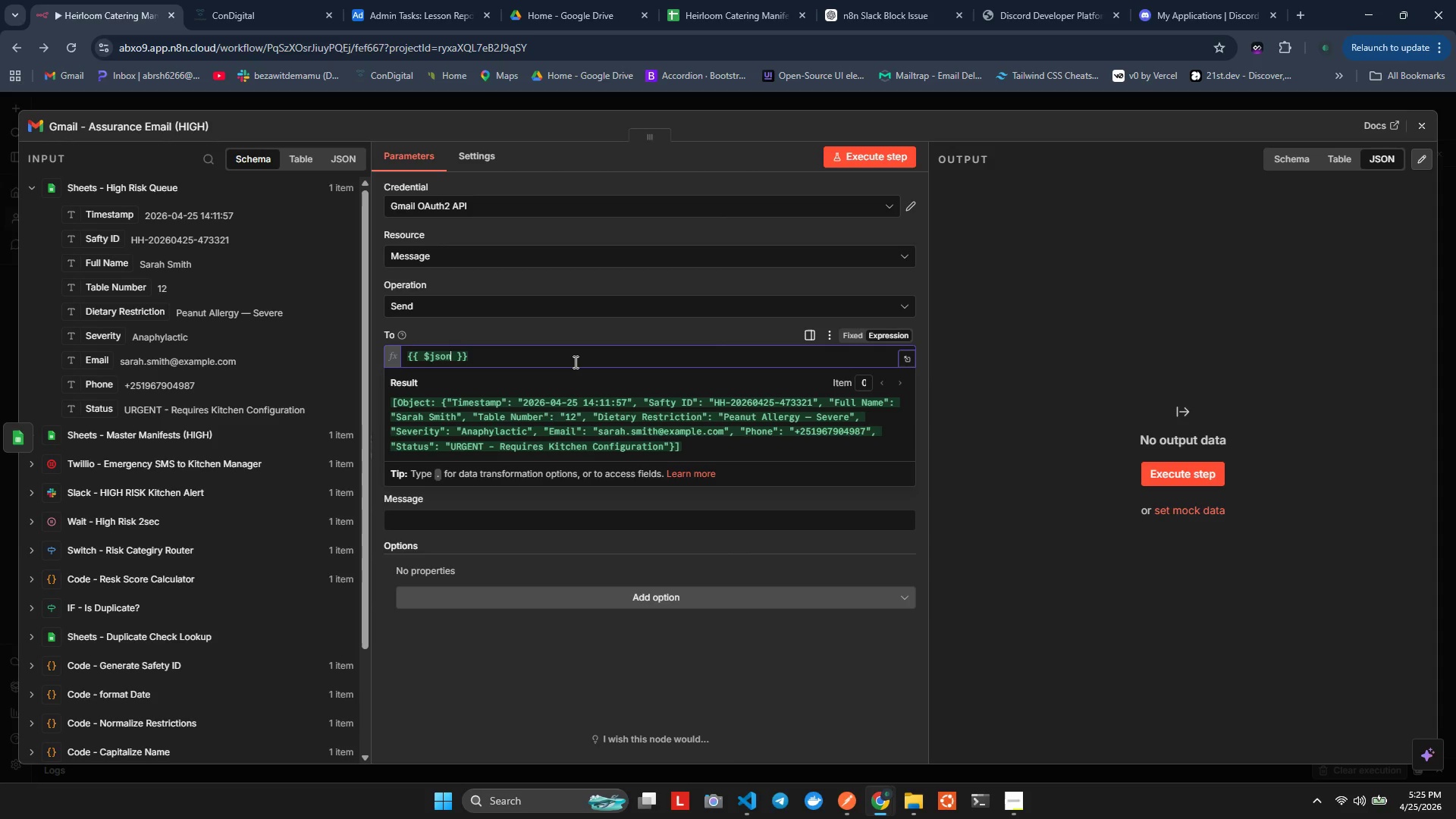 
wait(6.56)
 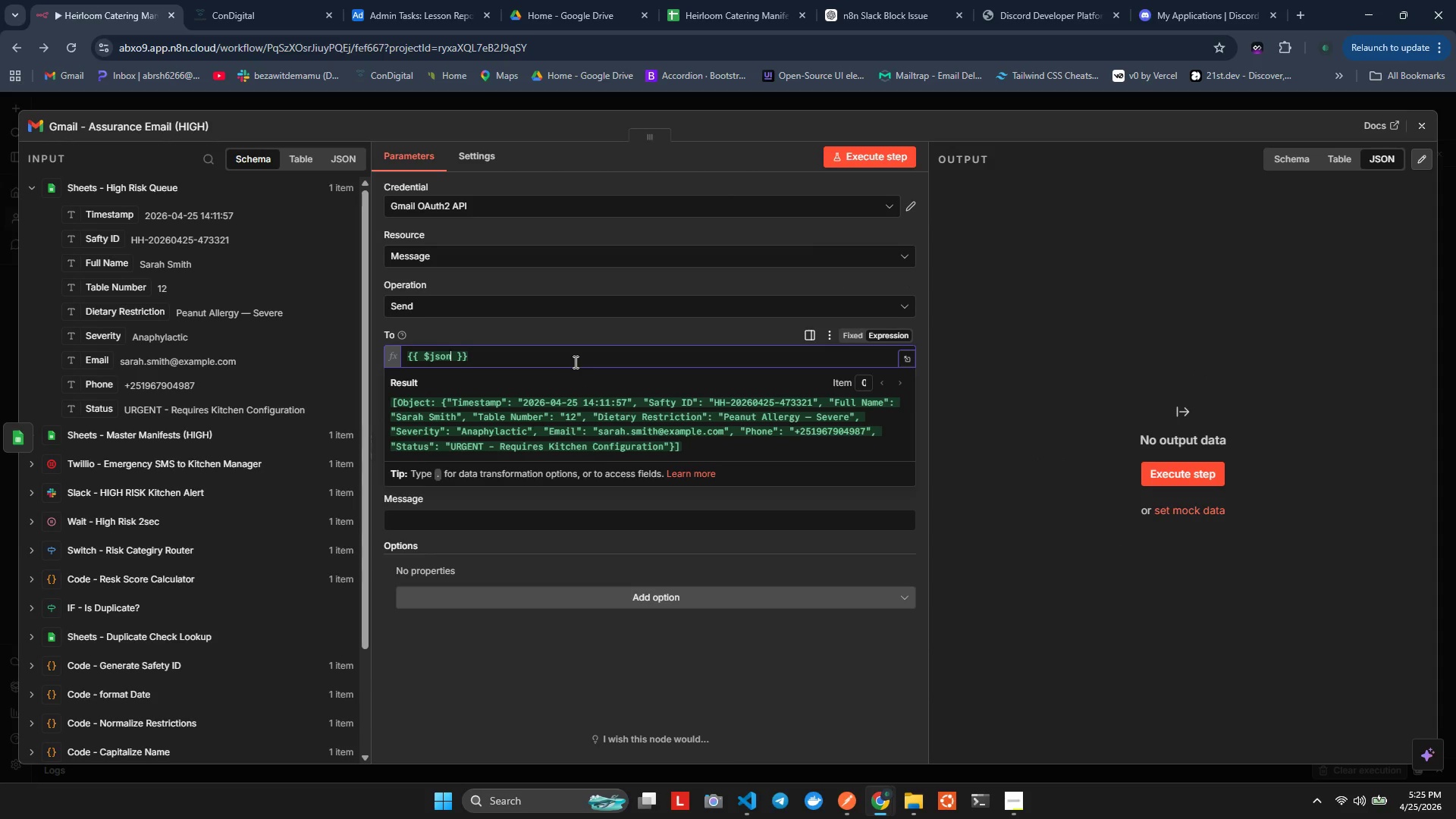 
key(Period)
 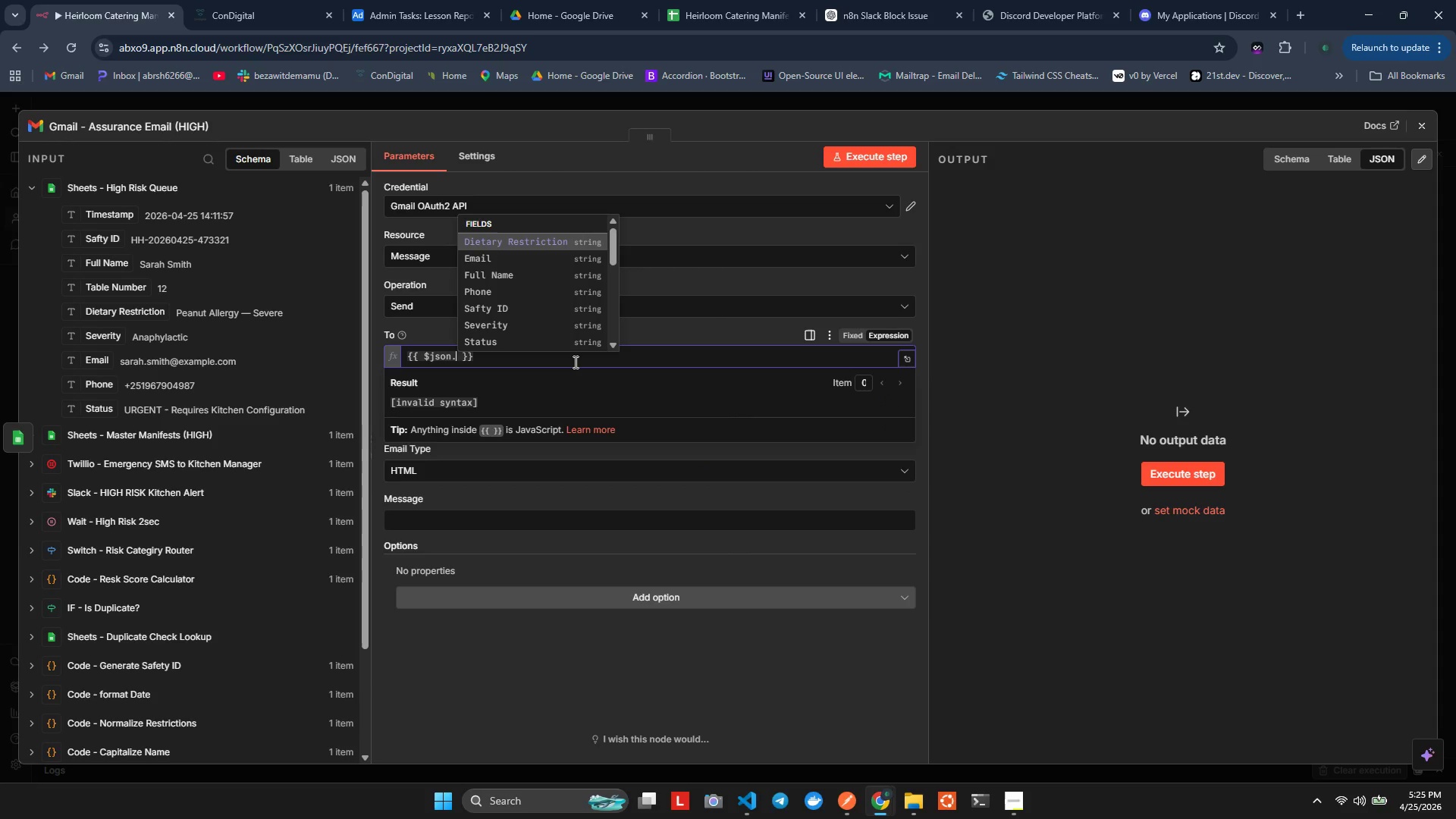 
key(E)
 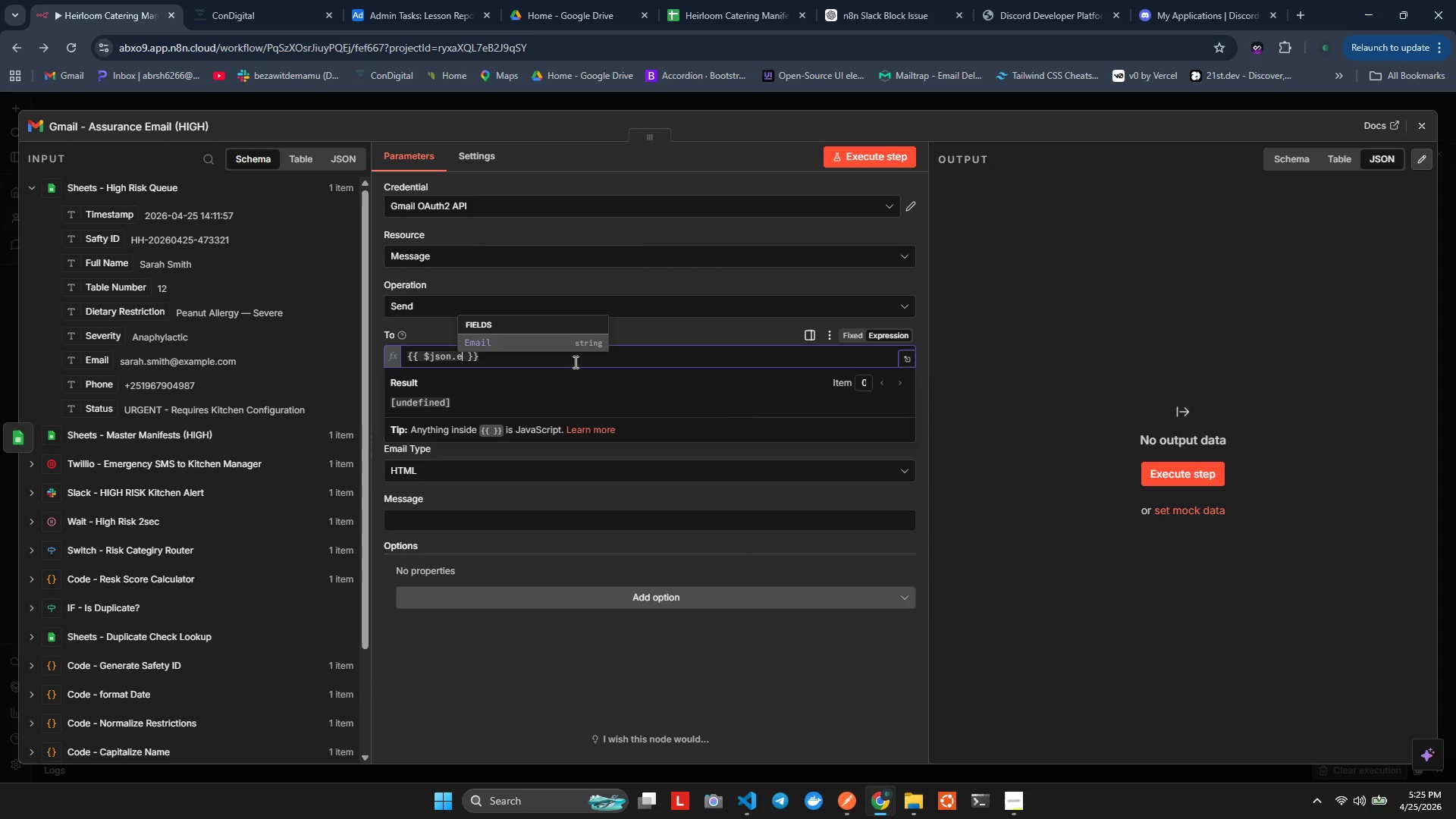 
key(Enter)
 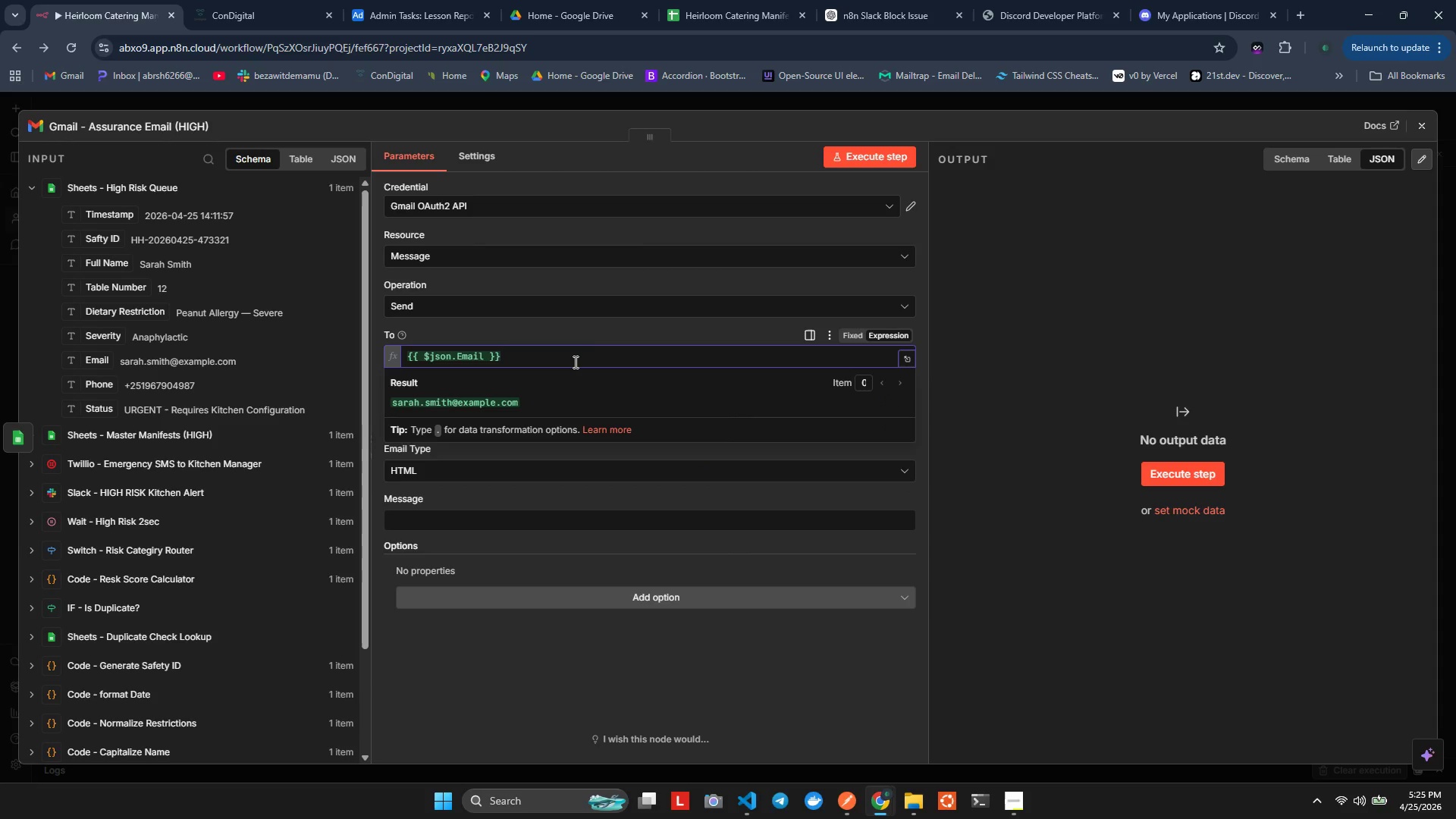 
hold_key(key=Backspace, duration=0.64)
 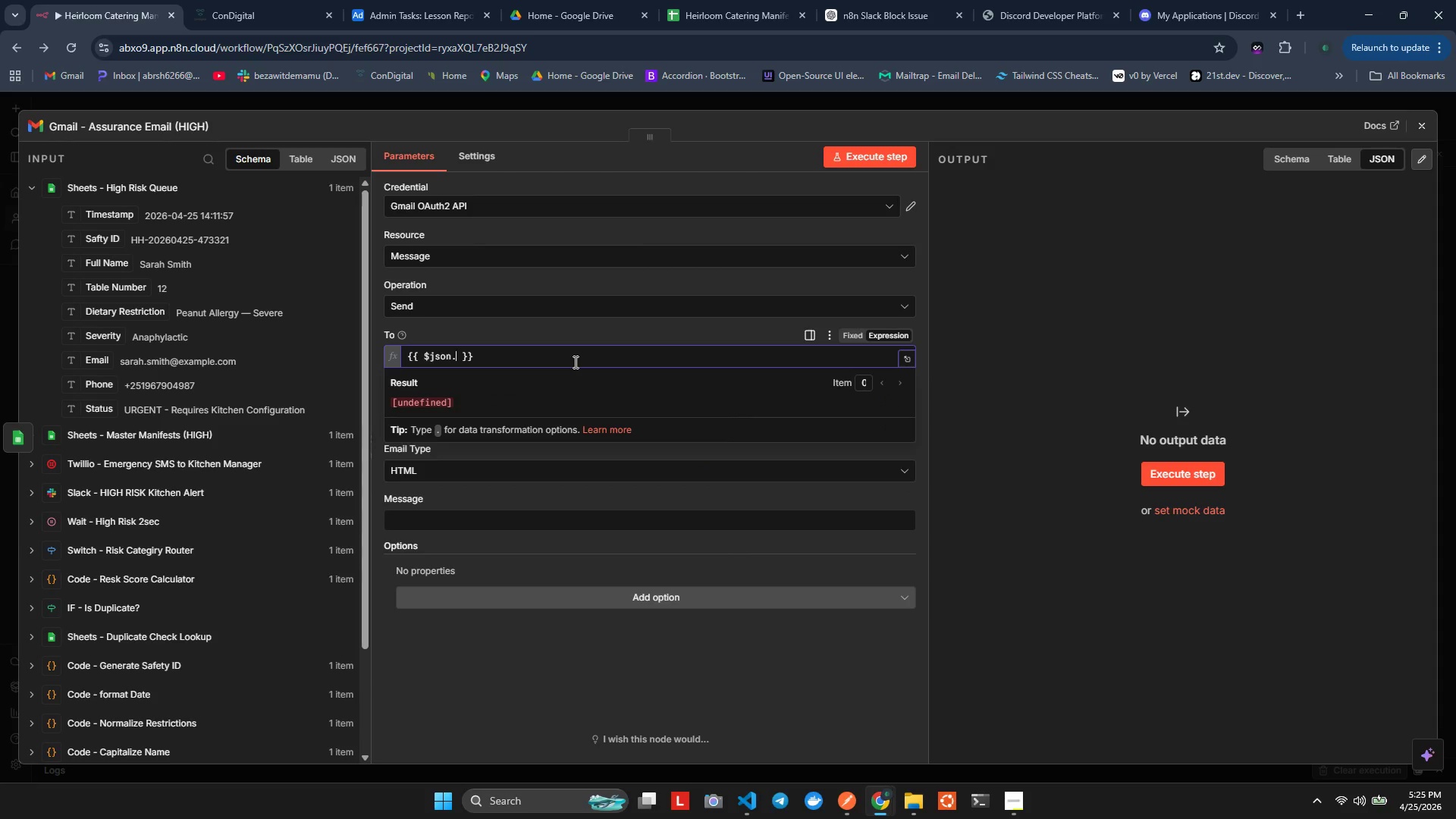 
key(Backspace)
 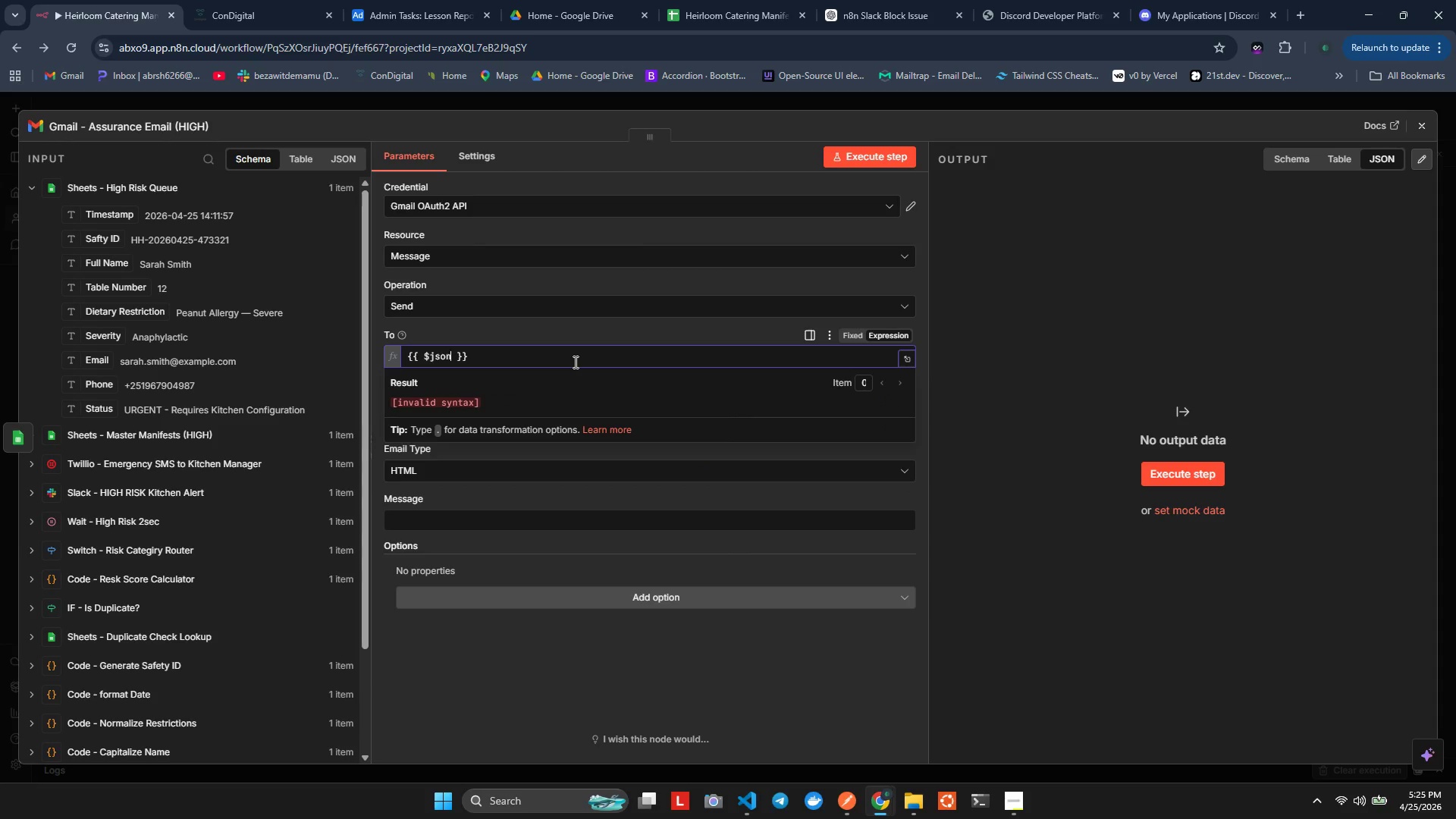 
key(Backspace)
 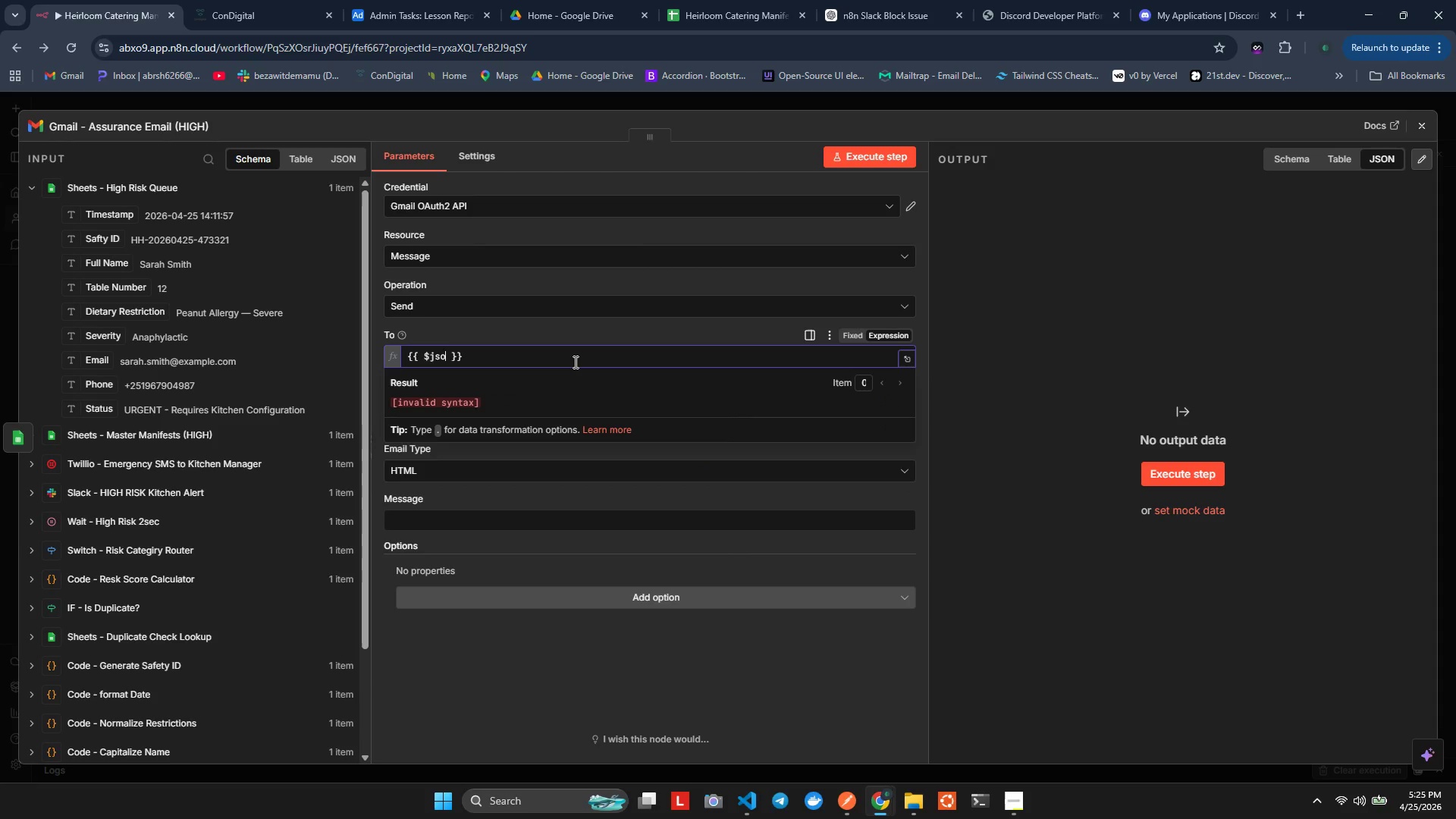 
key(Backspace)
 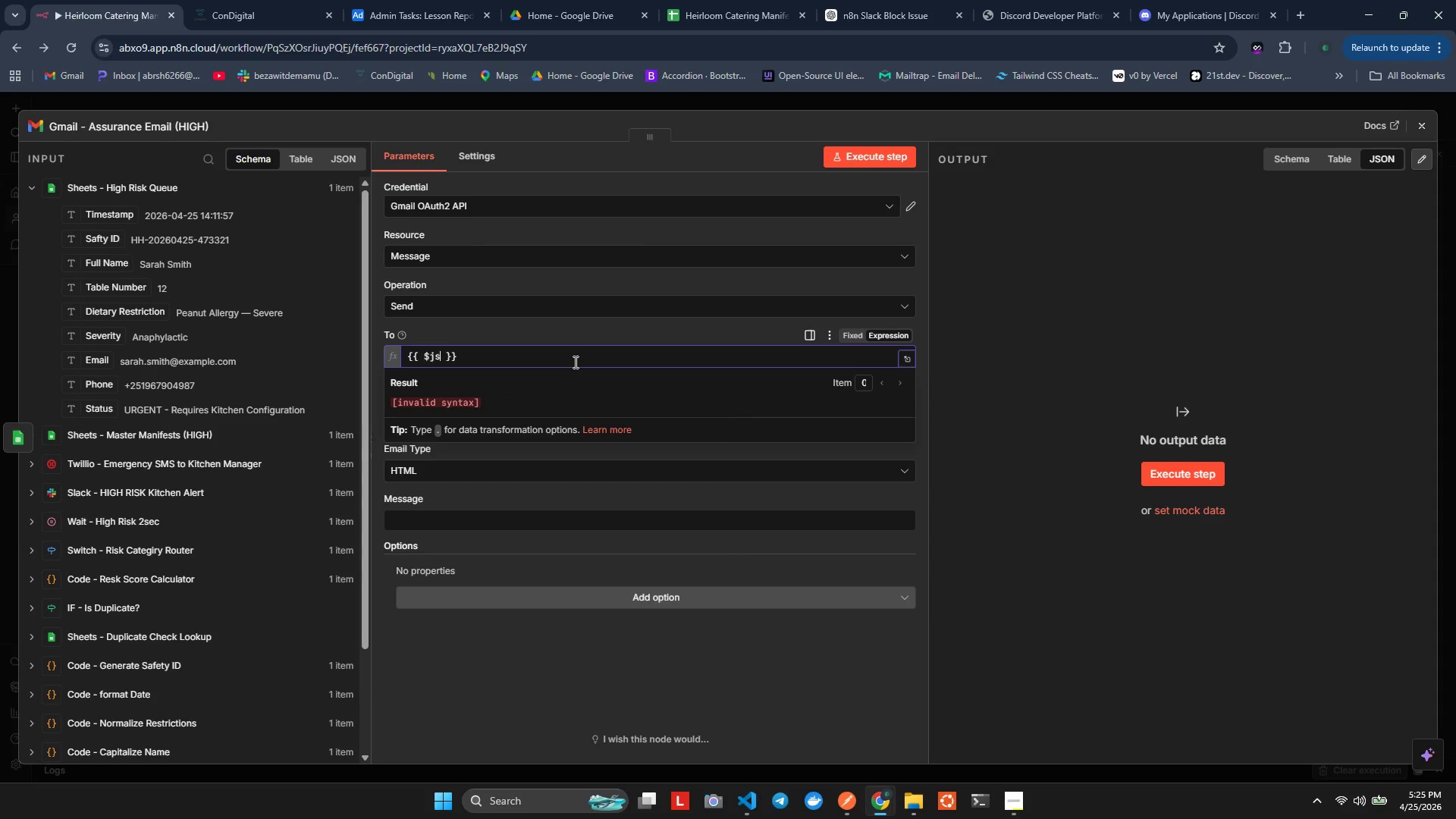 
key(Backspace)
 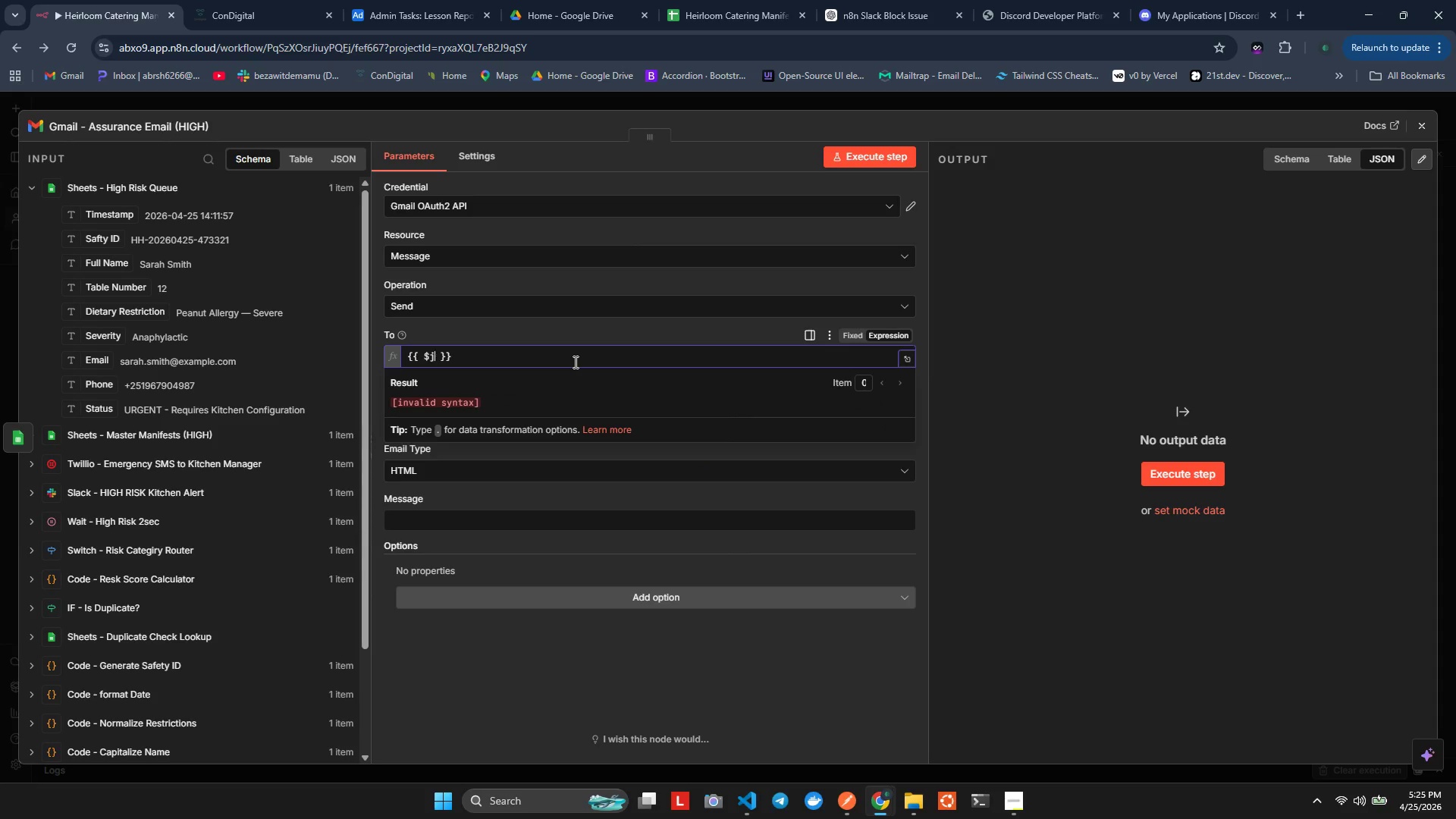 
key(Backspace)
 